 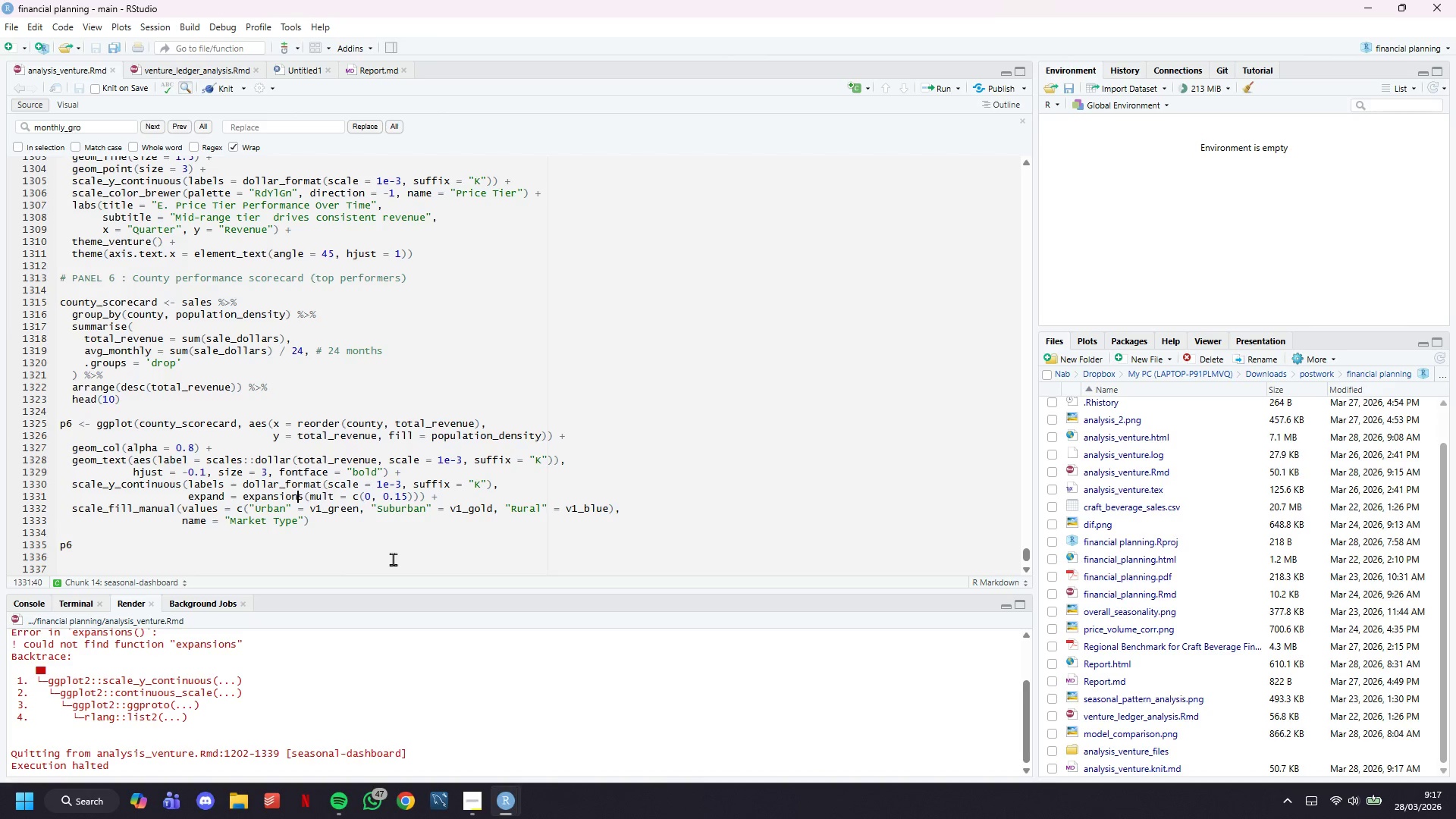 
key(ArrowRight)
 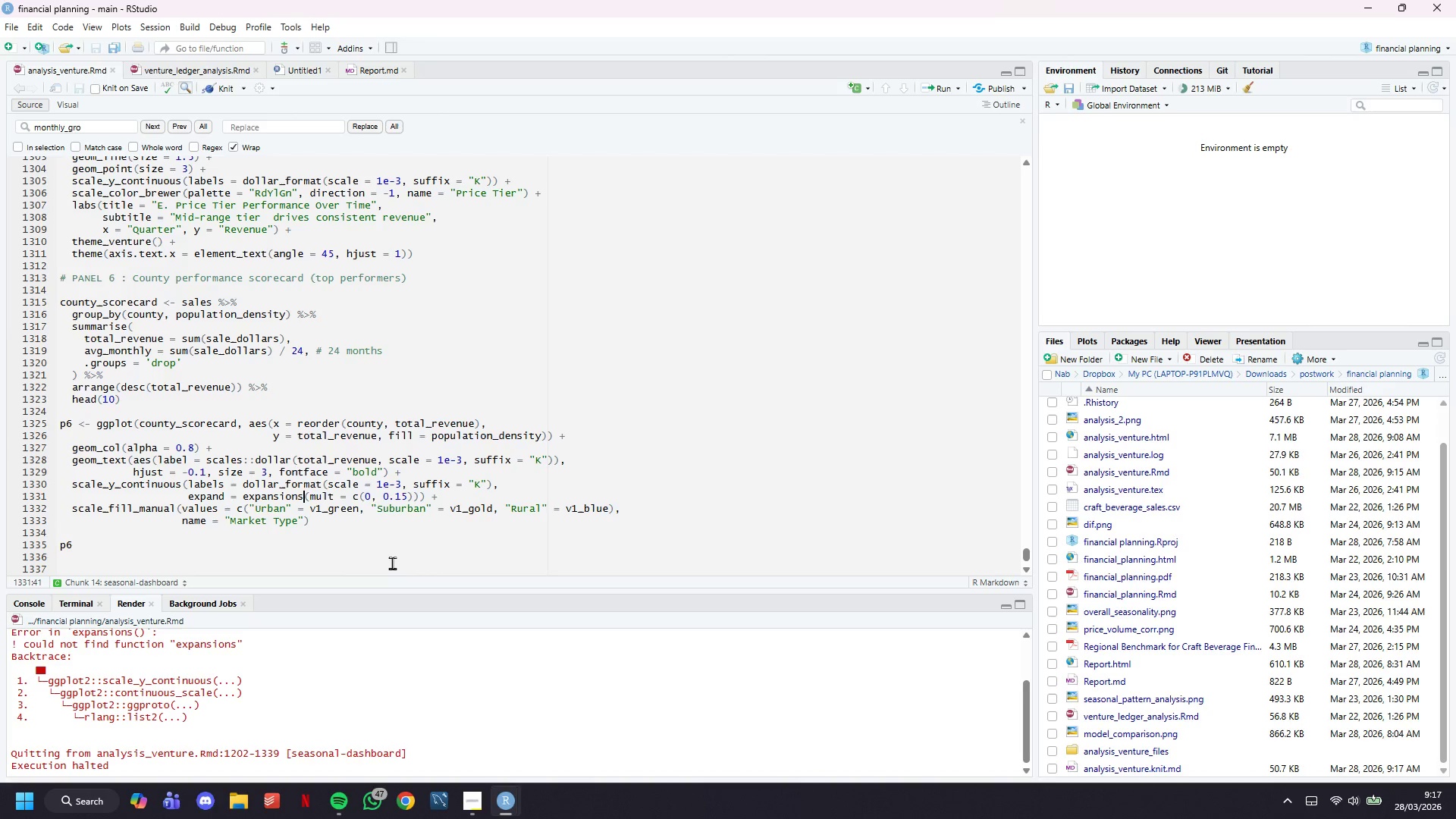 
key(Backspace)
 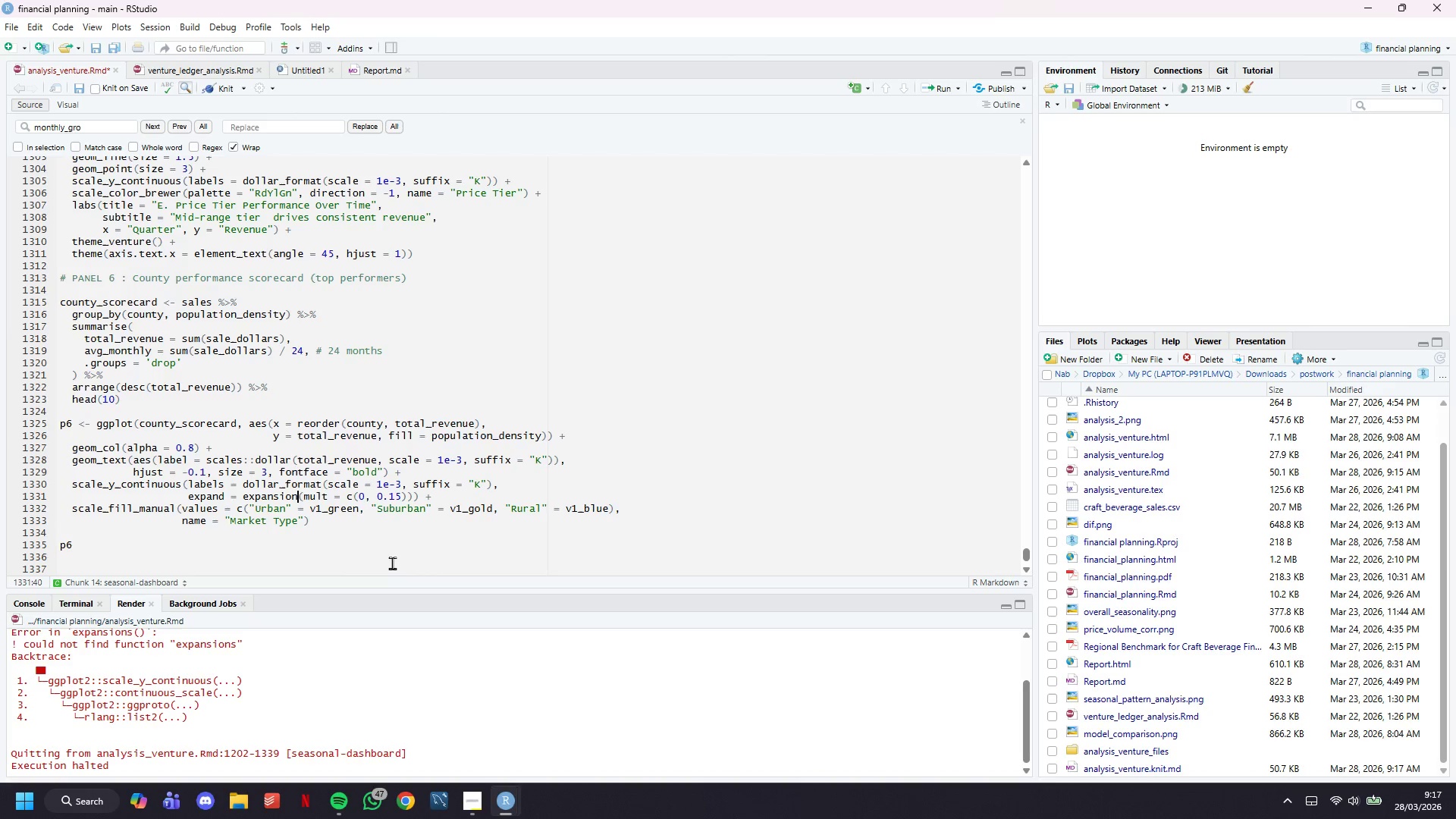 
key(ArrowDown)
 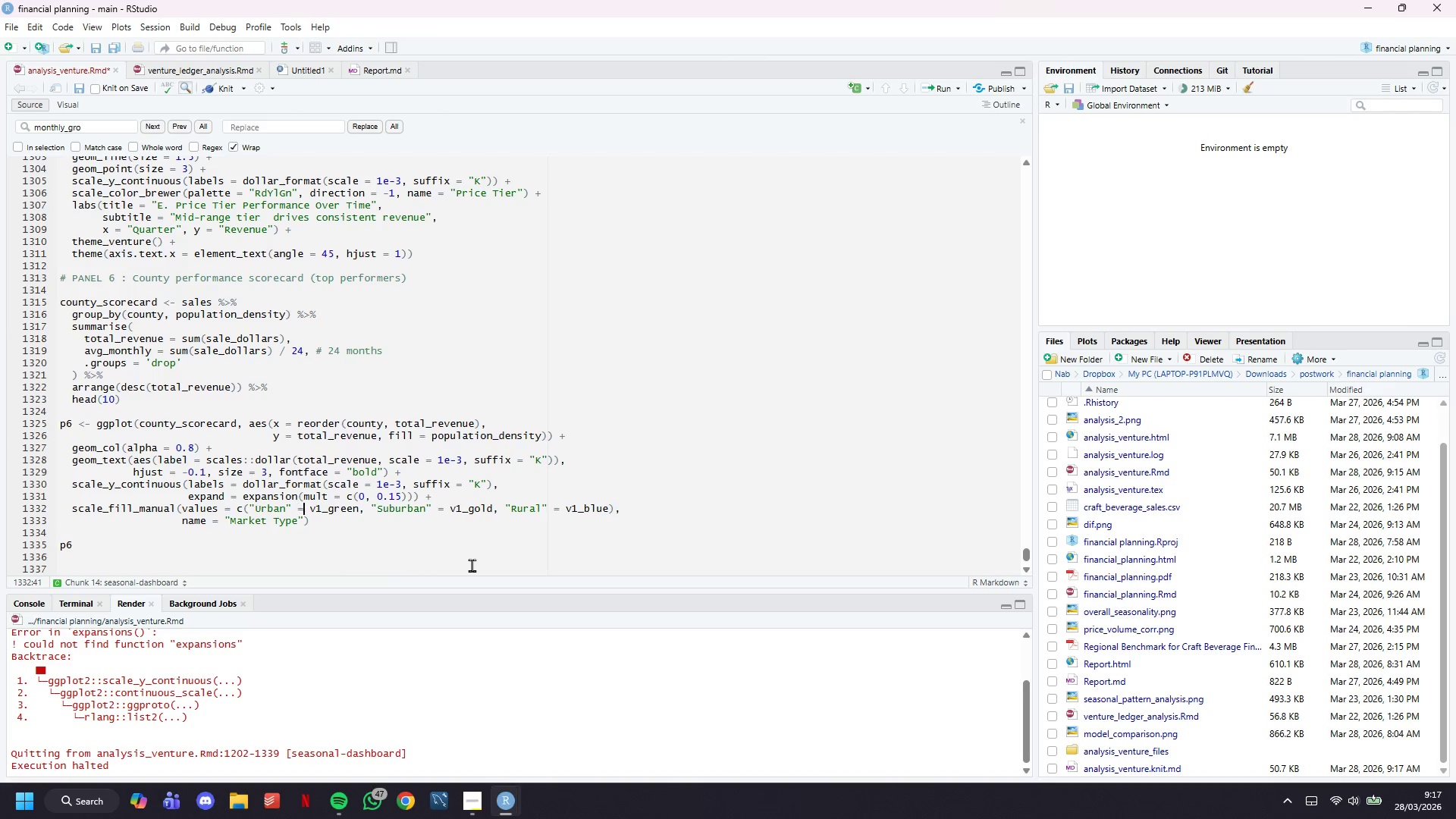 
key(ArrowRight)
 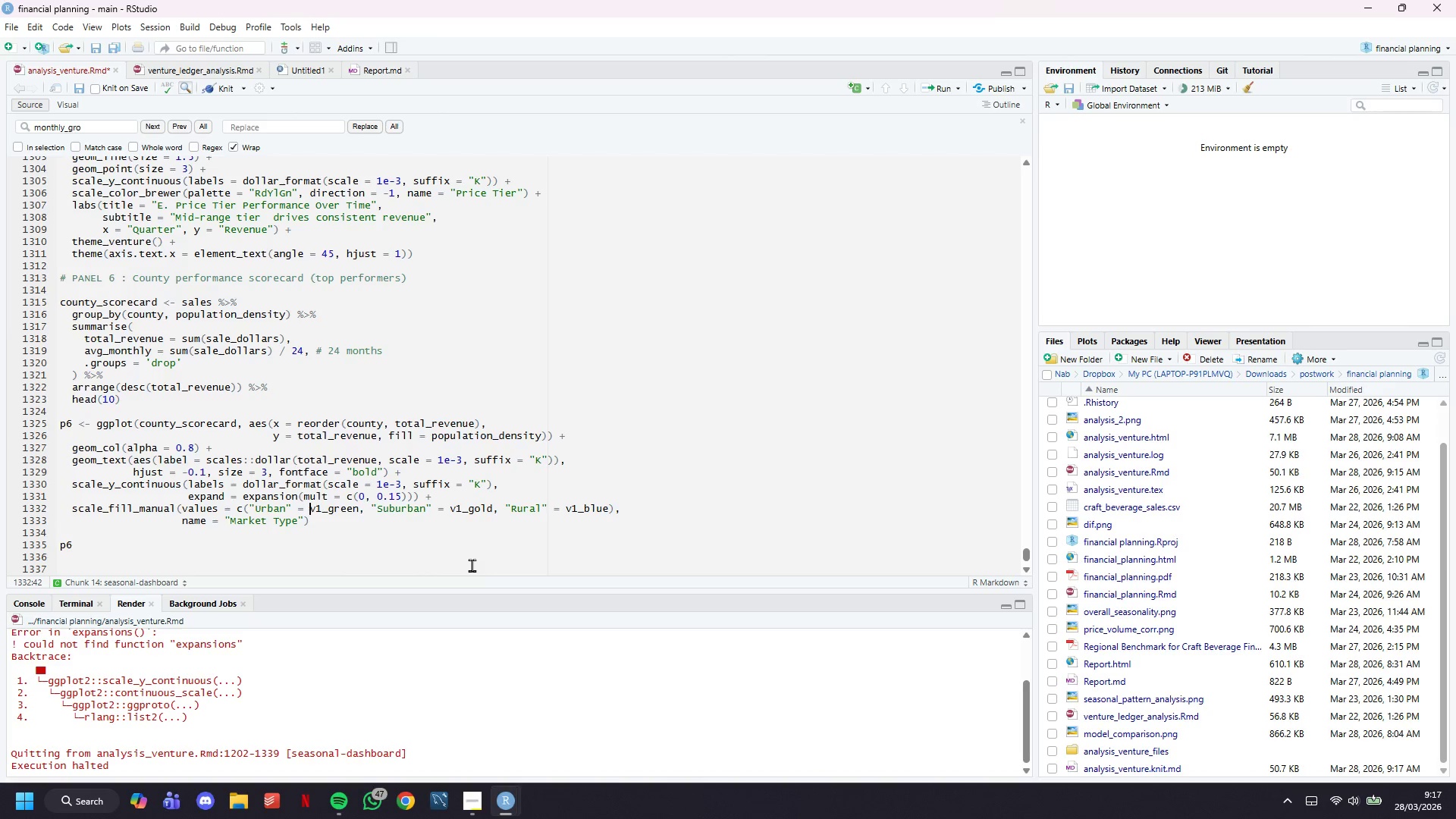 
key(ArrowRight)
 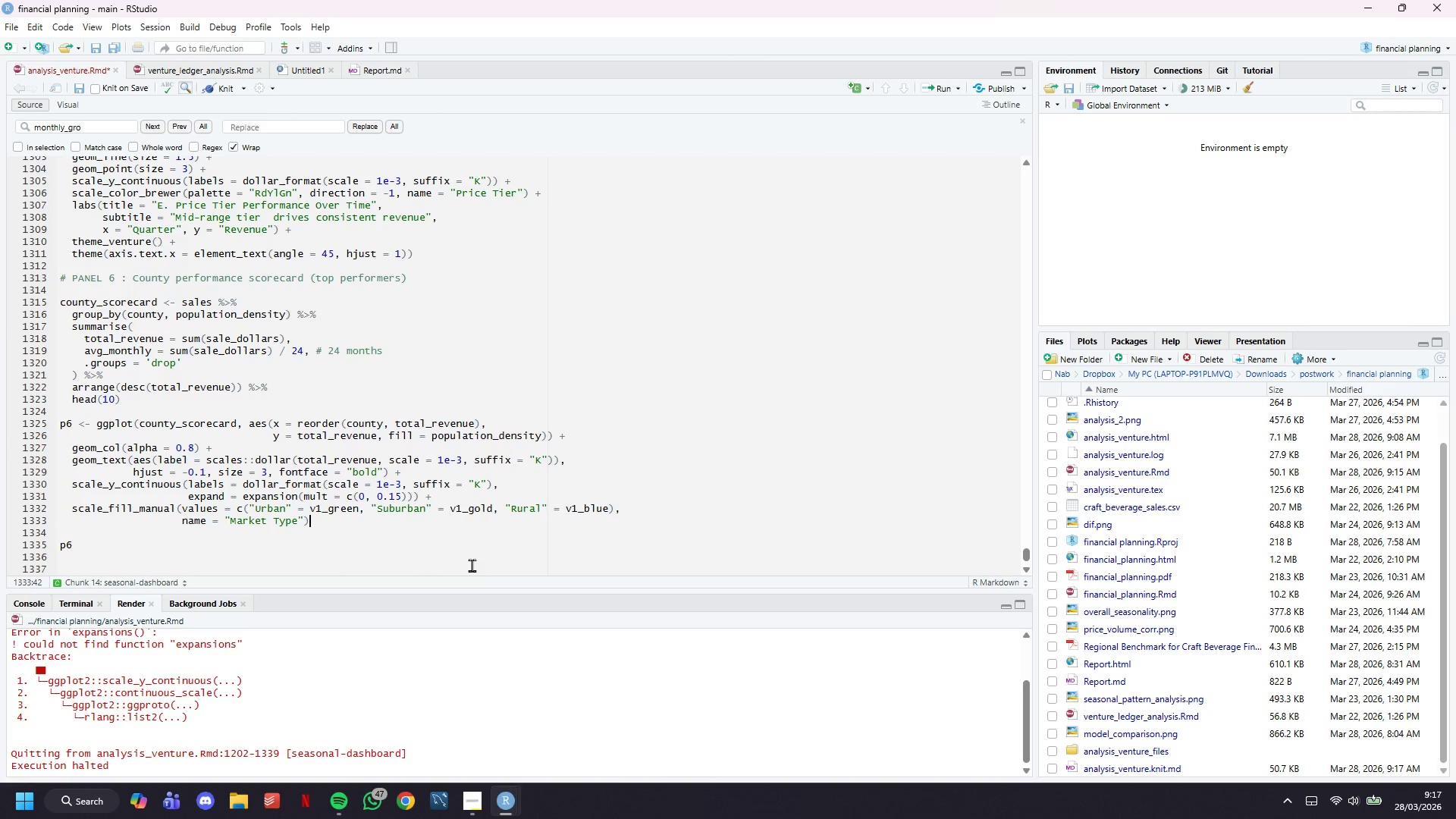 
key(ArrowDown)
 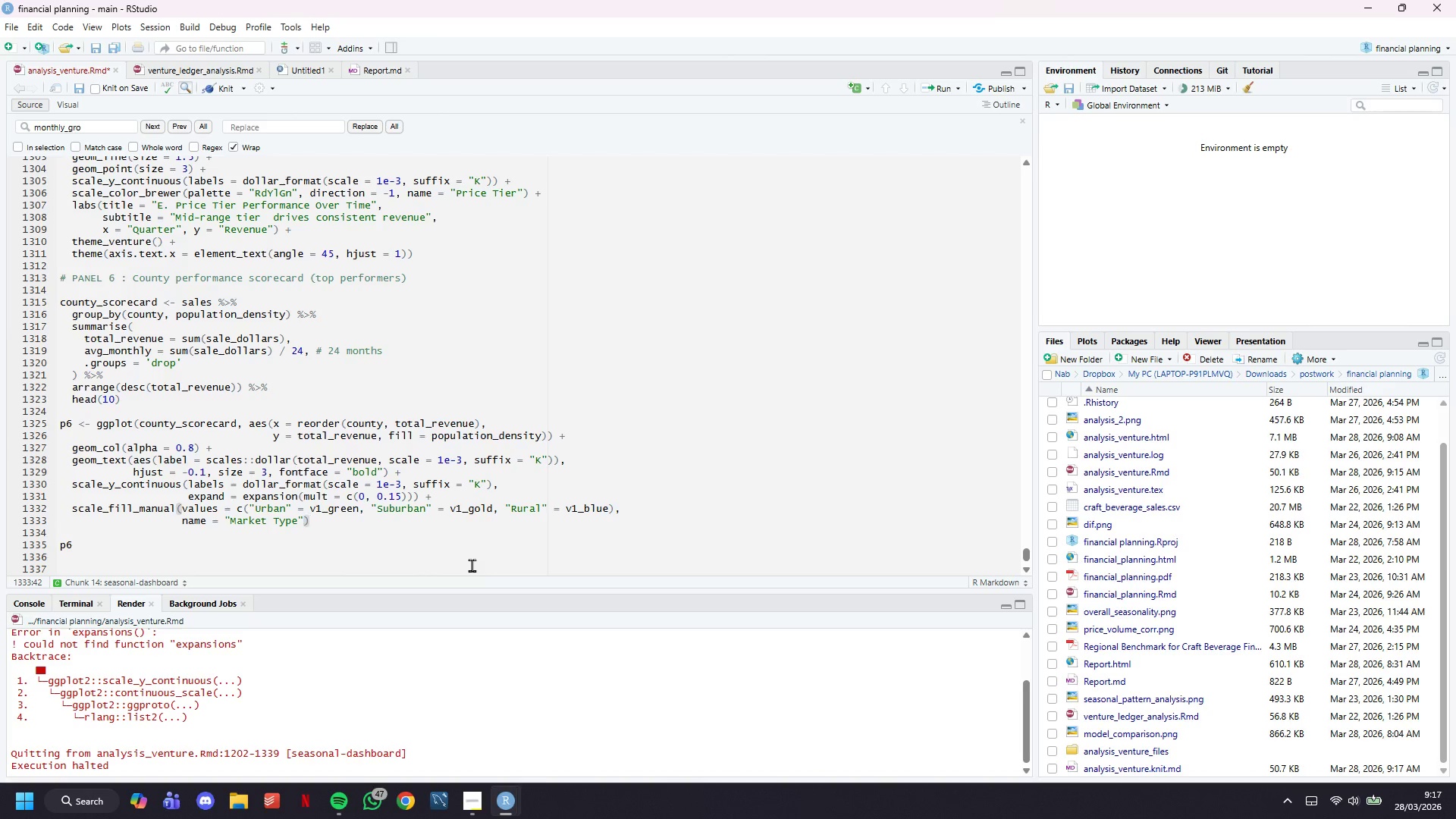 
key(Space)
 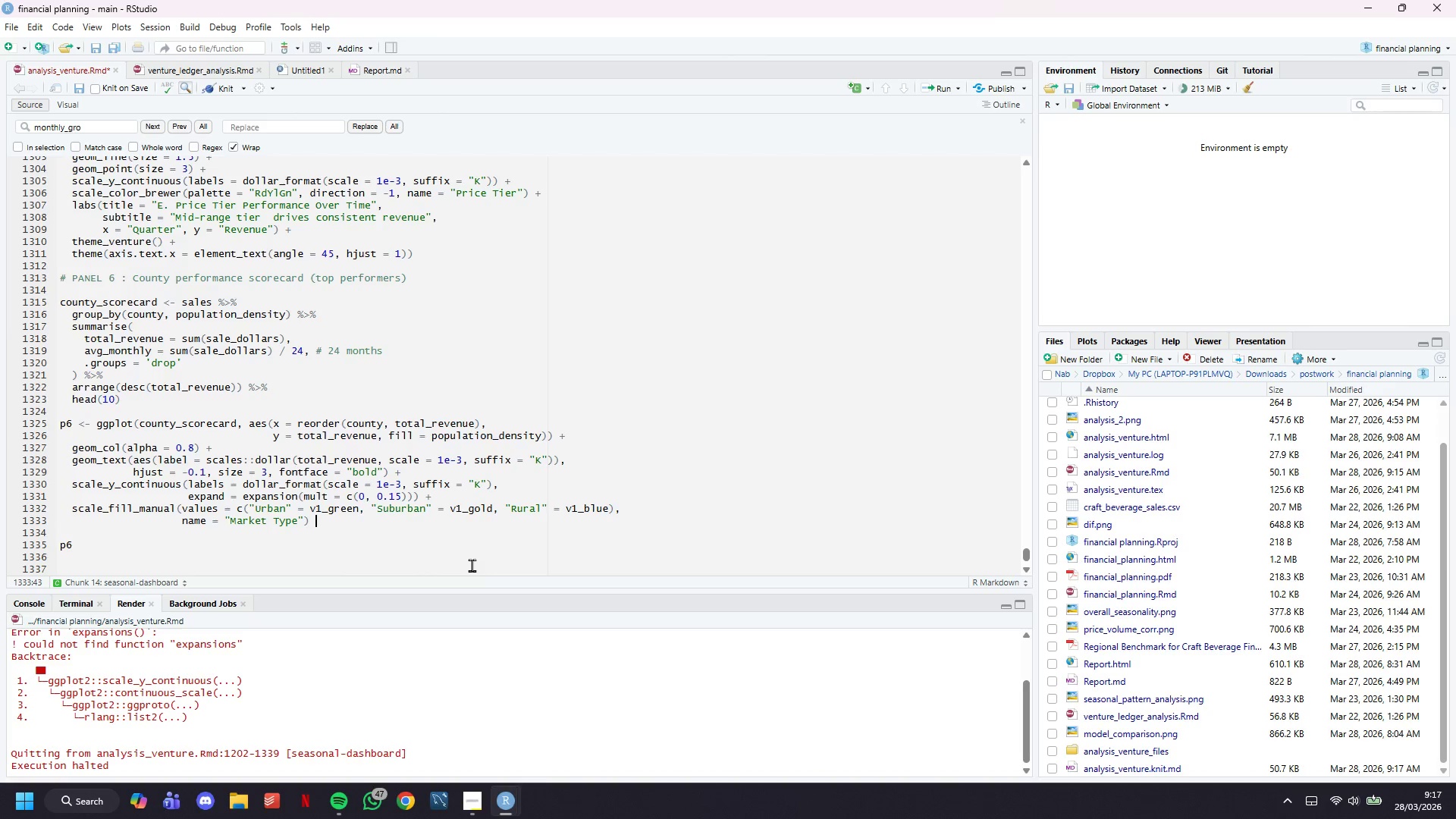 
key(Shift+ShiftLeft)
 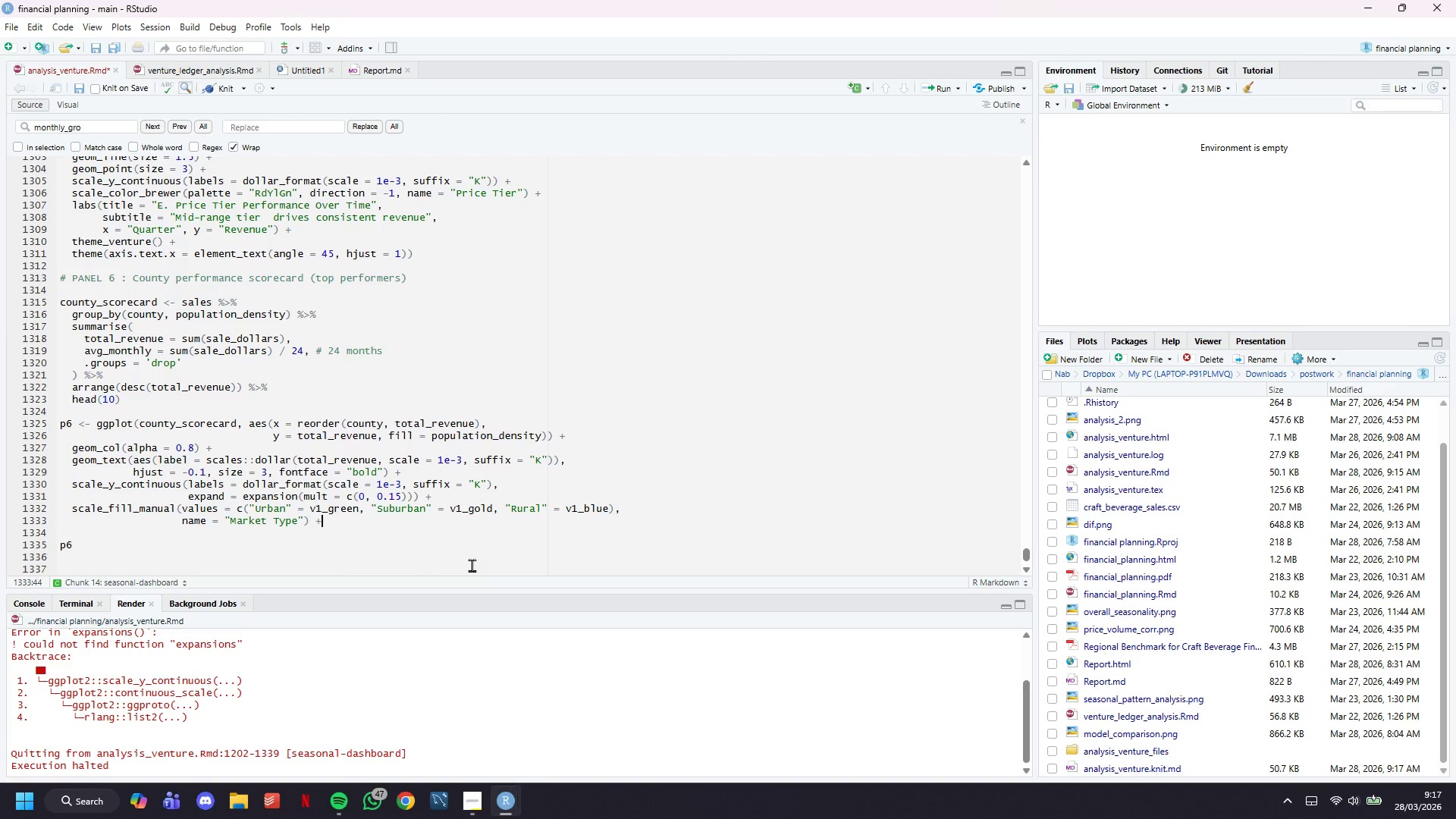 
key(Shift+Equal)
 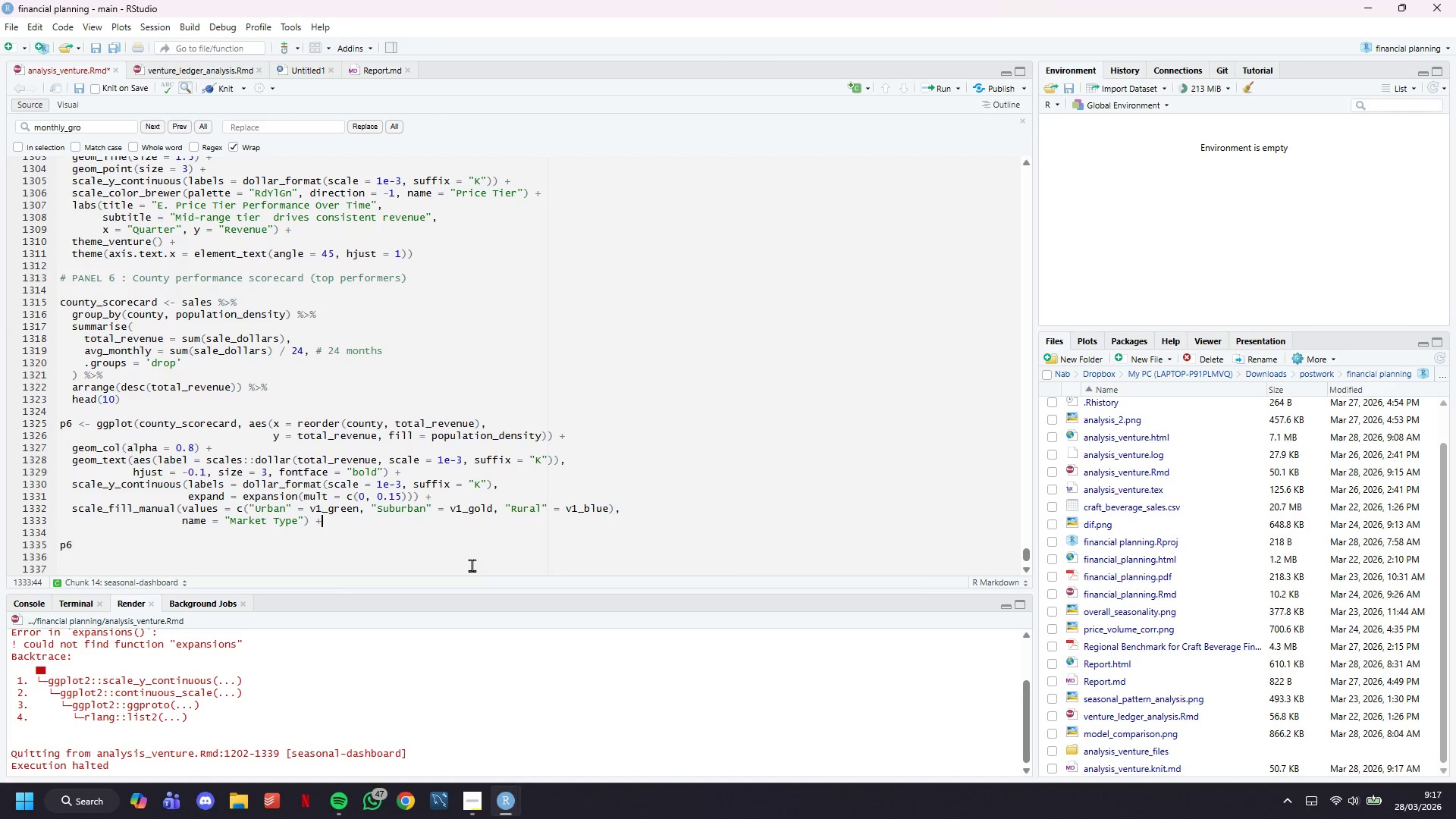 
key(Enter)
 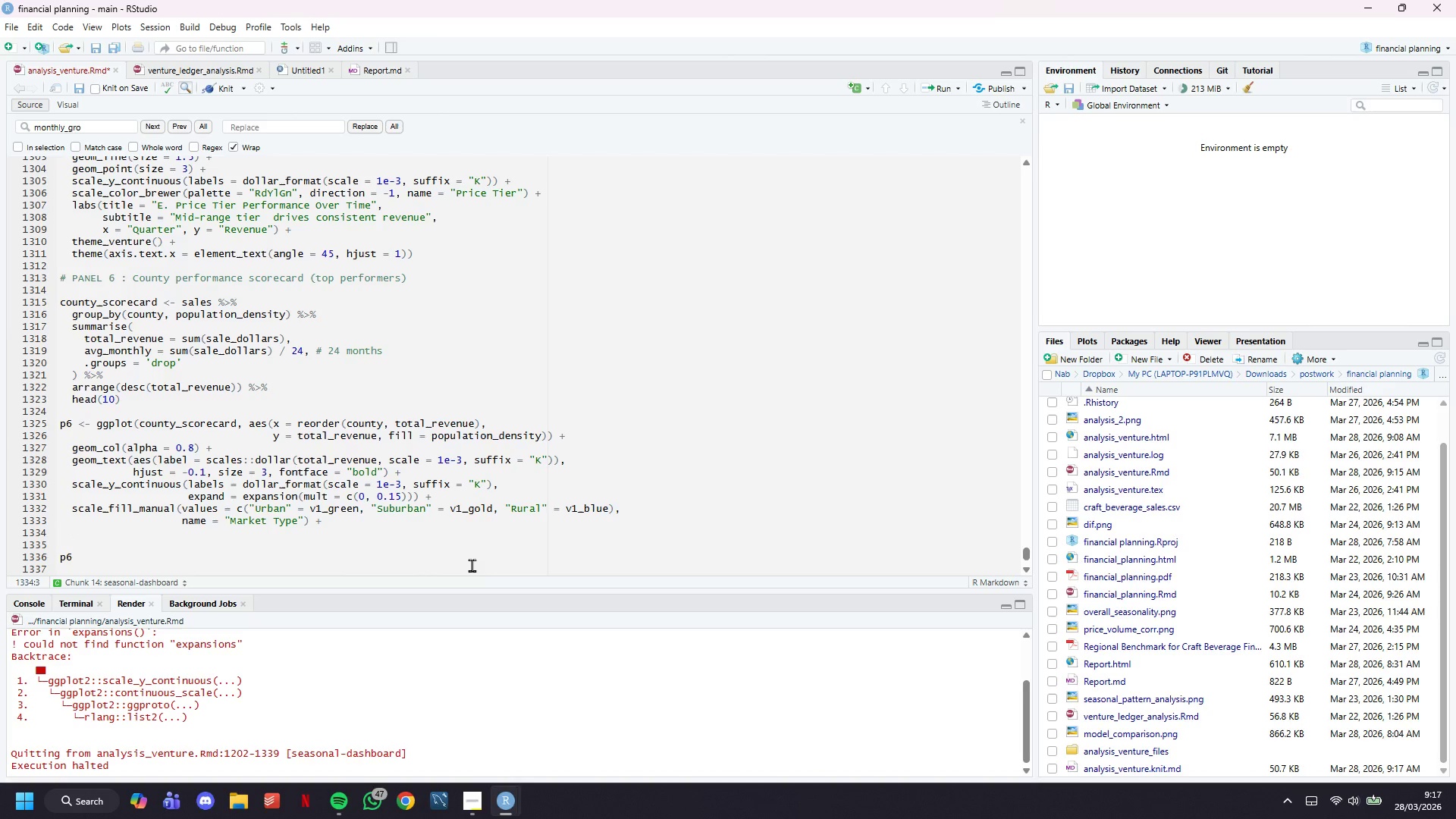 
type(coord_)
 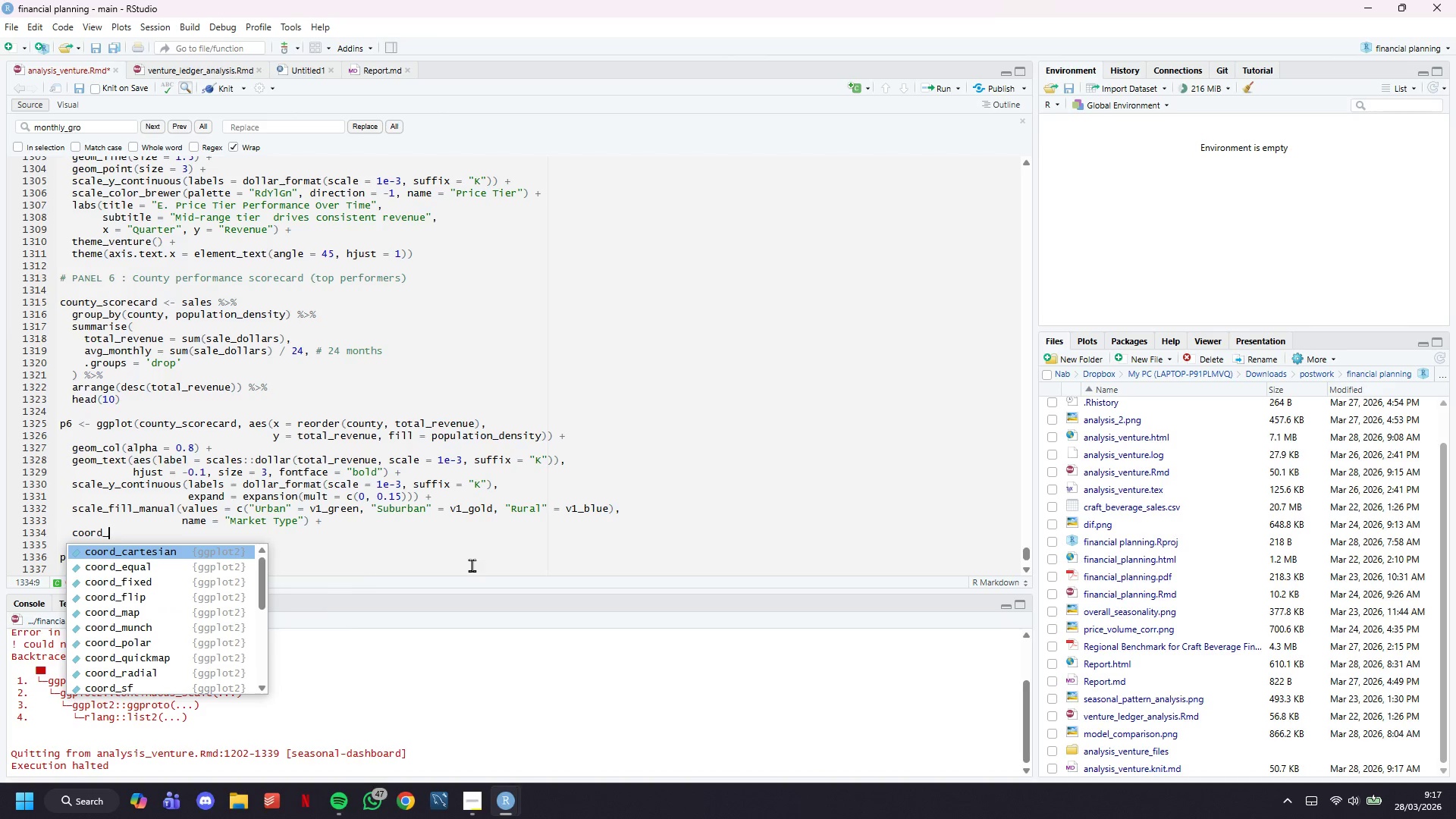 
key(ArrowDown)
 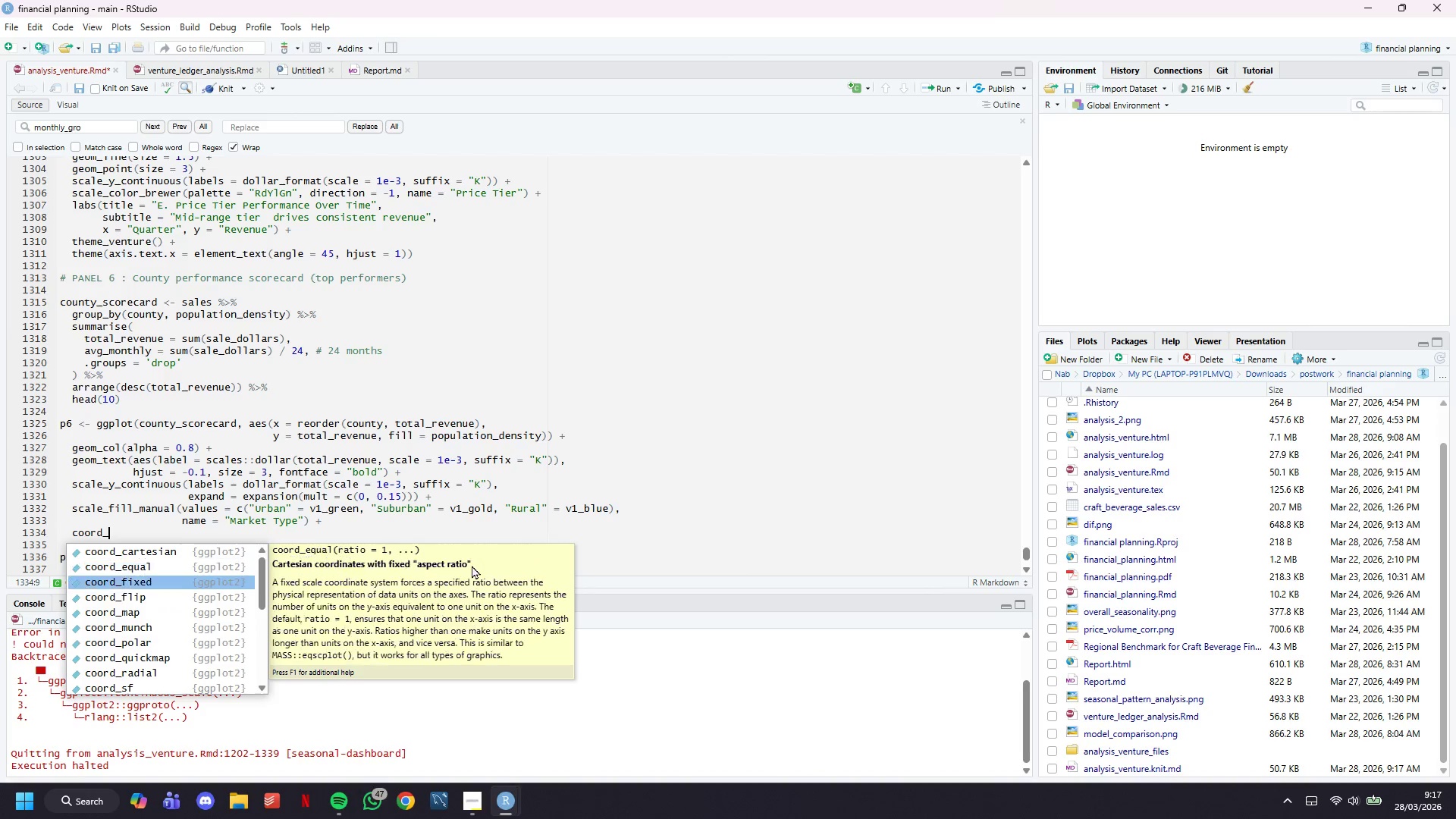 
key(ArrowDown)
 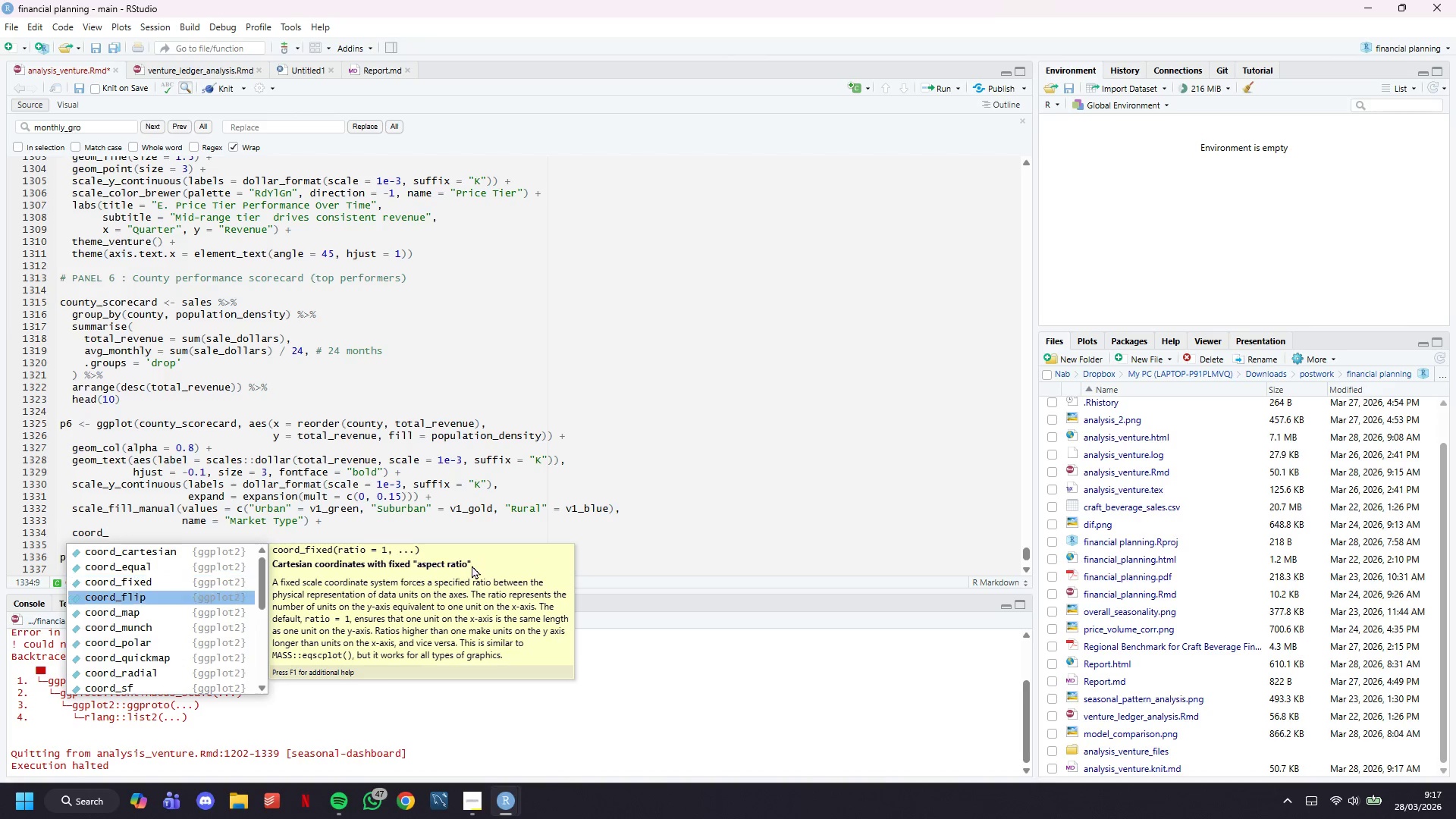 
key(ArrowDown)
 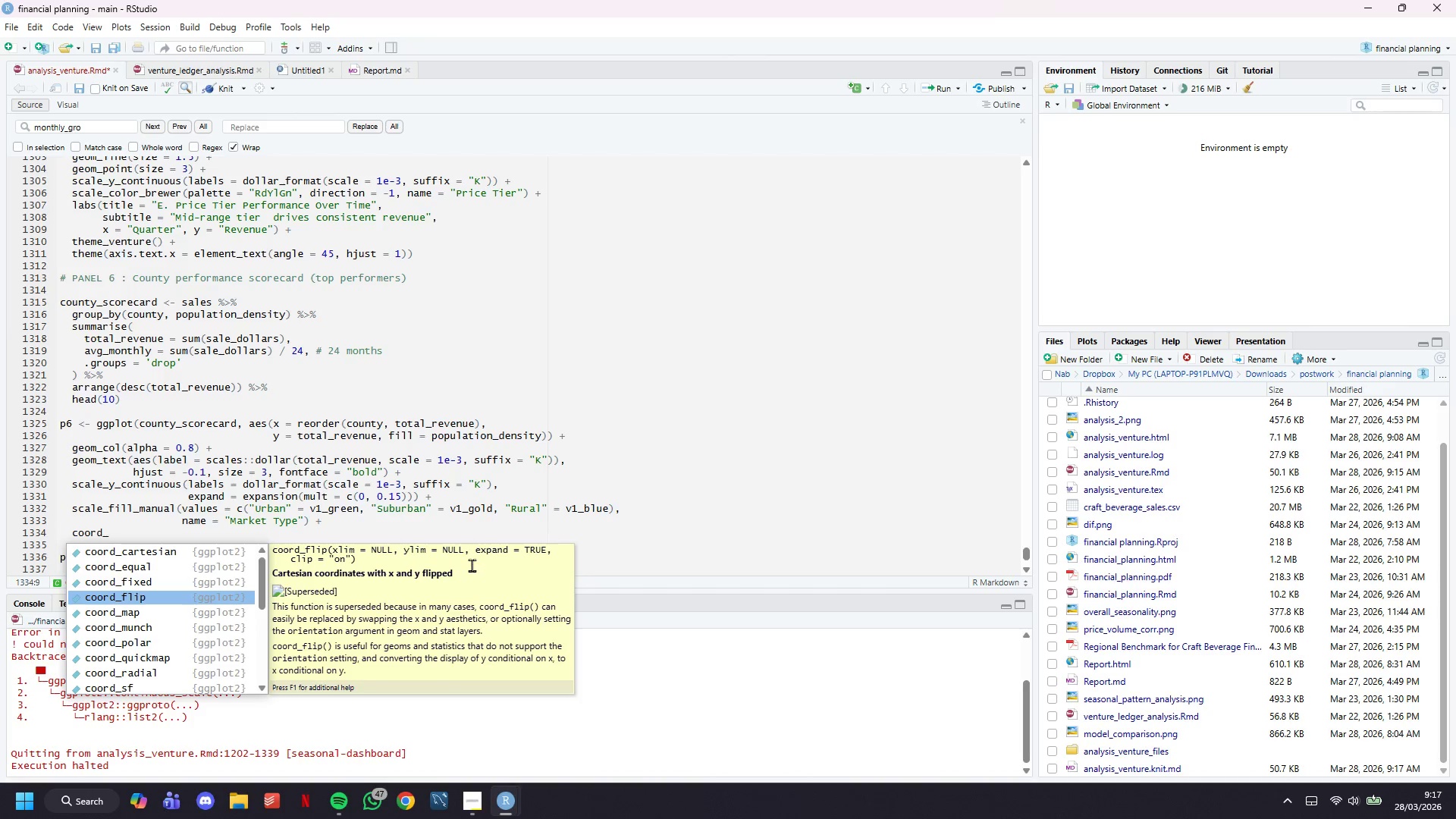 
key(Enter)
 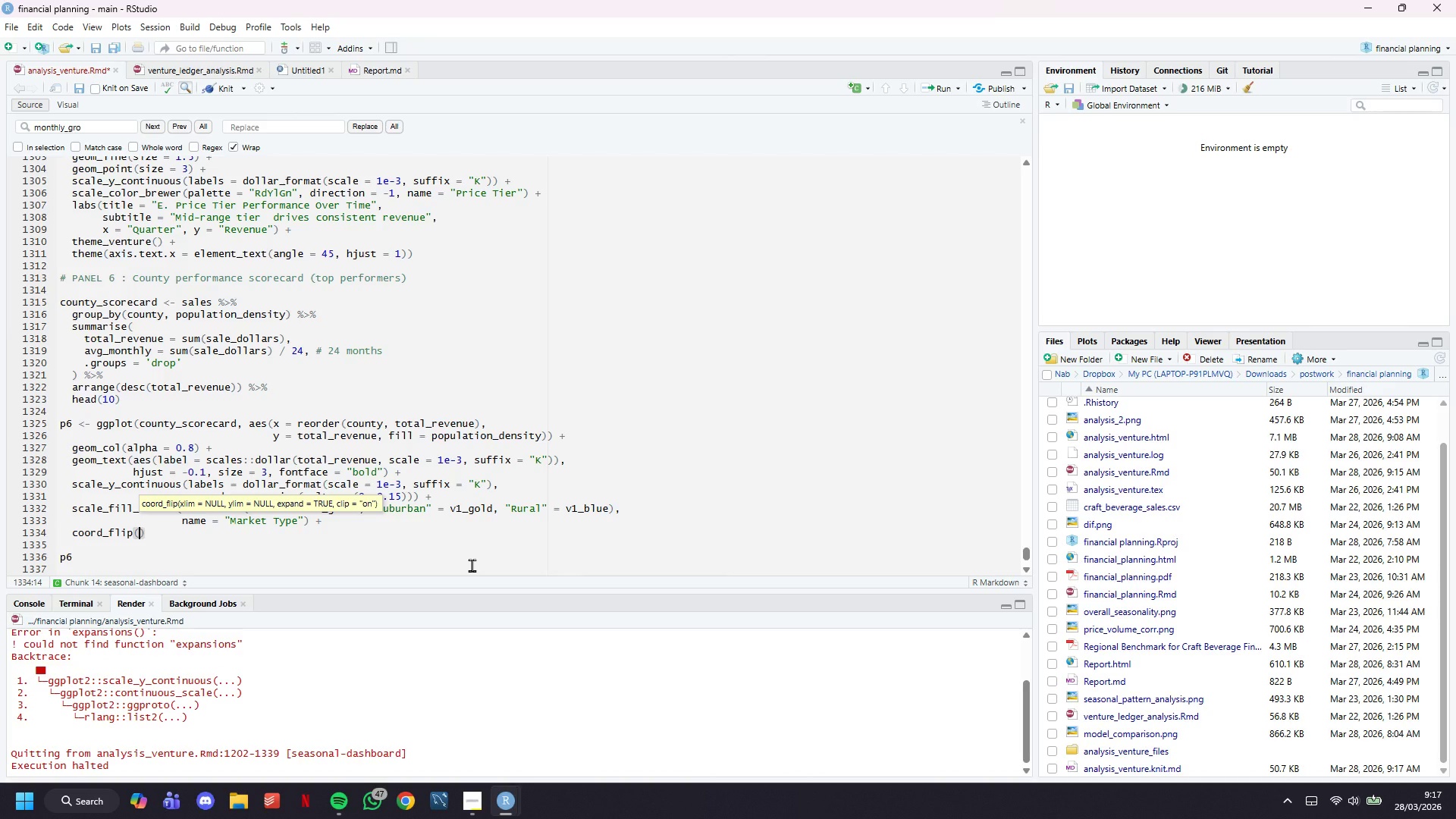 
key(Shift+ShiftLeft)
 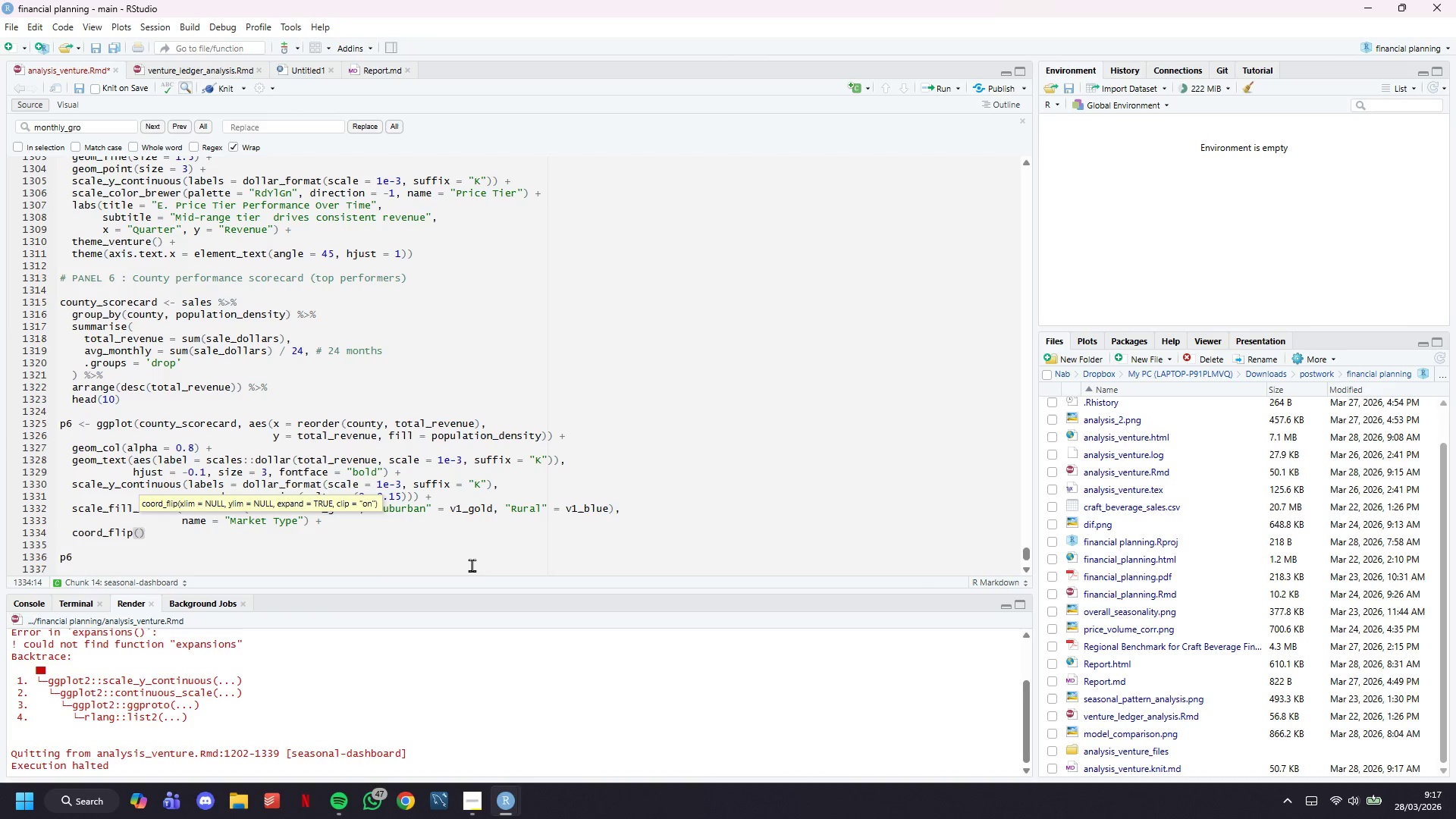 
key(ArrowRight)
 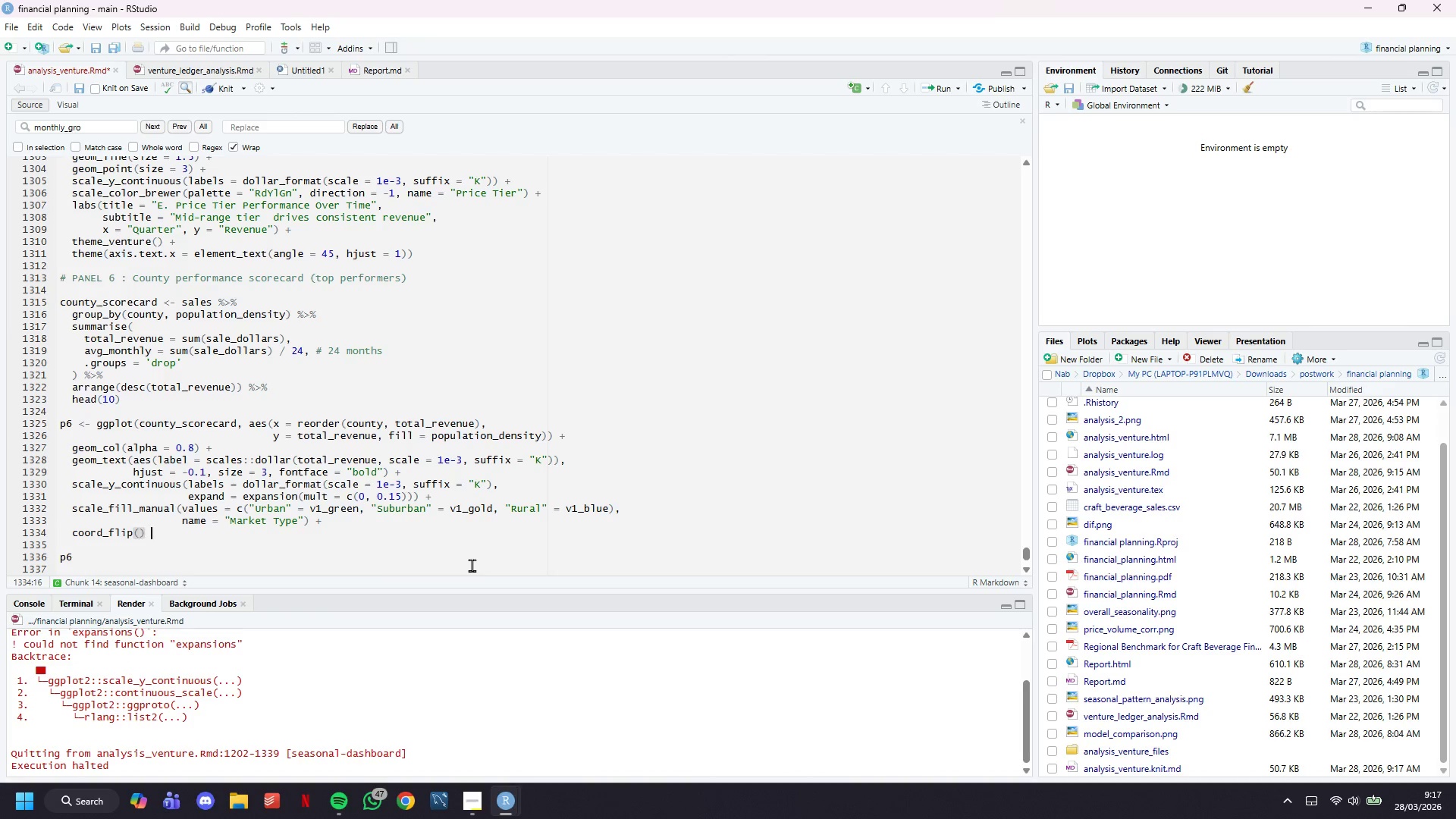 
key(Space)
 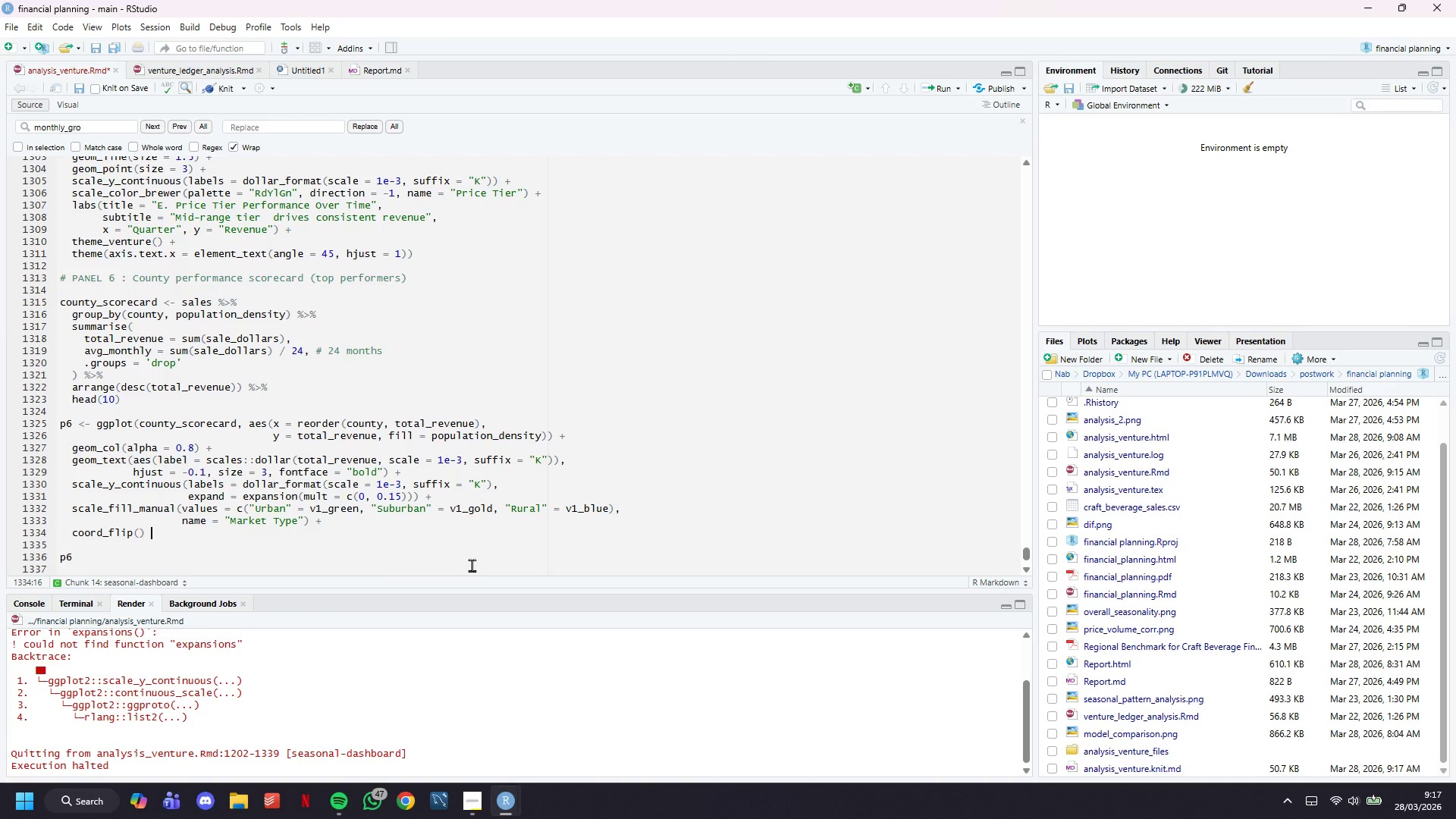 
key(Shift+Equal)
 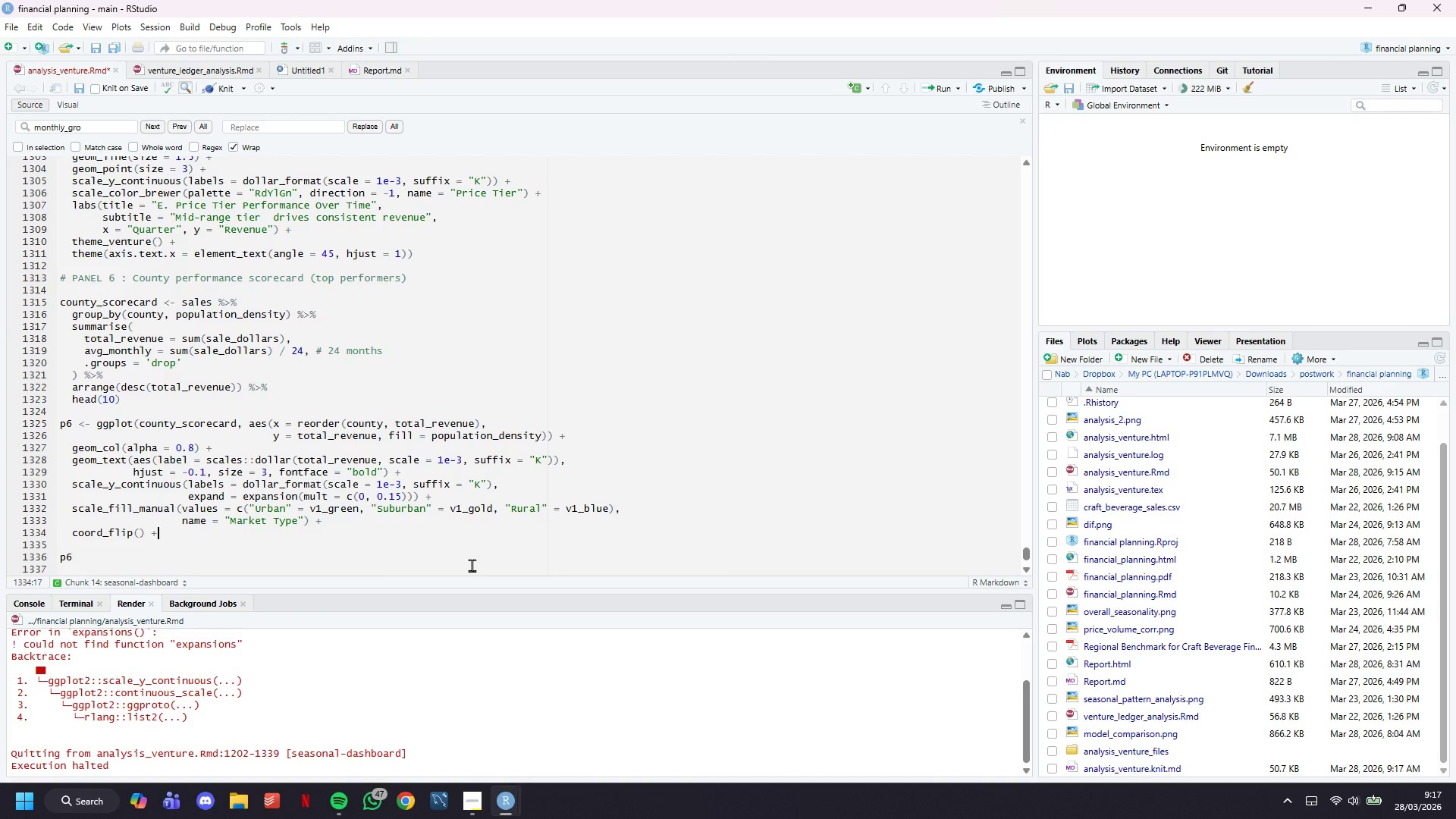 
key(Enter)
 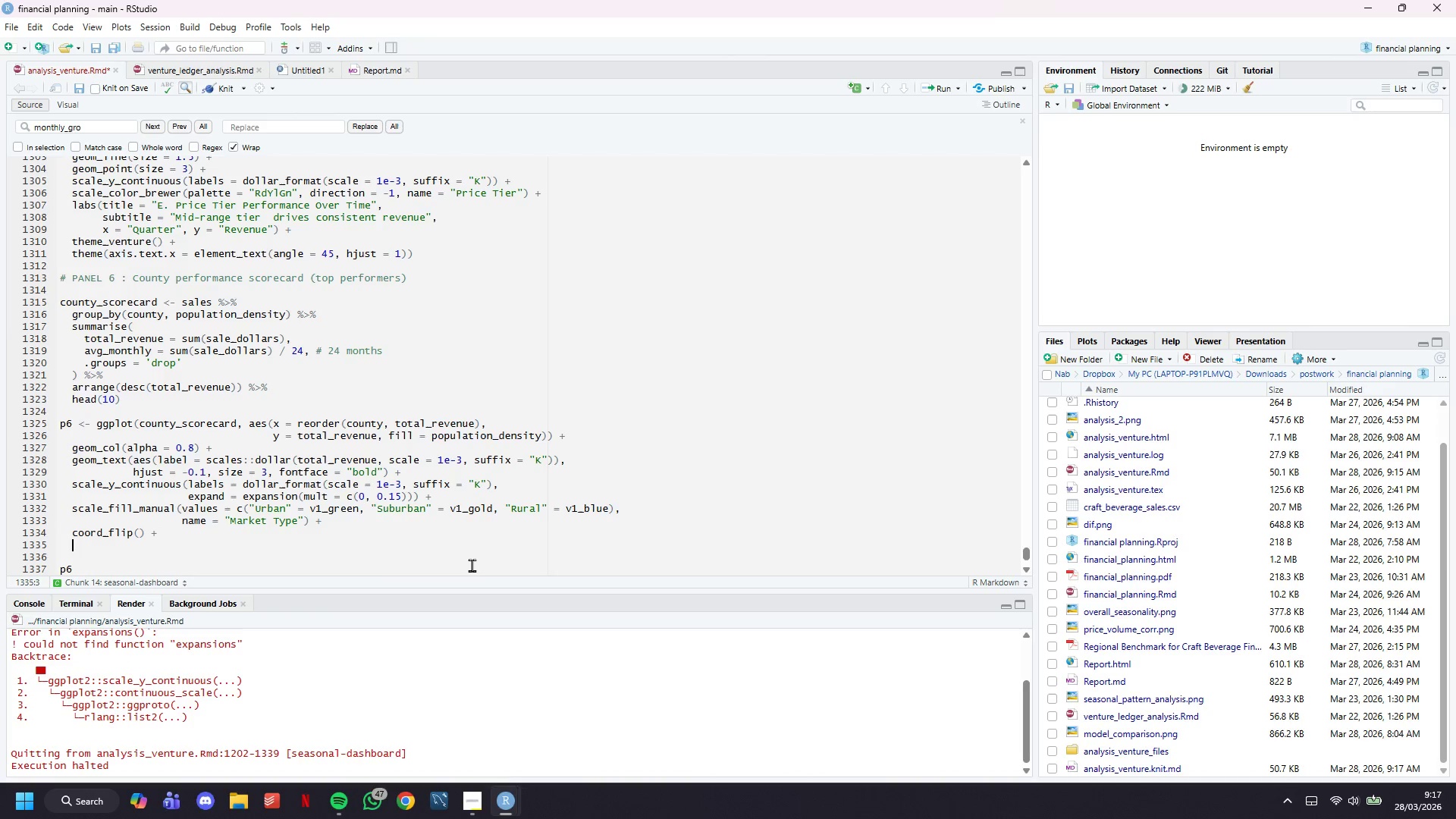 
type(labs(title = "F. Top 1-)
key(Backspace)
type(9 )
key(Backspace)
key(Backspace)
type(0 Counties by Total Revenue)
 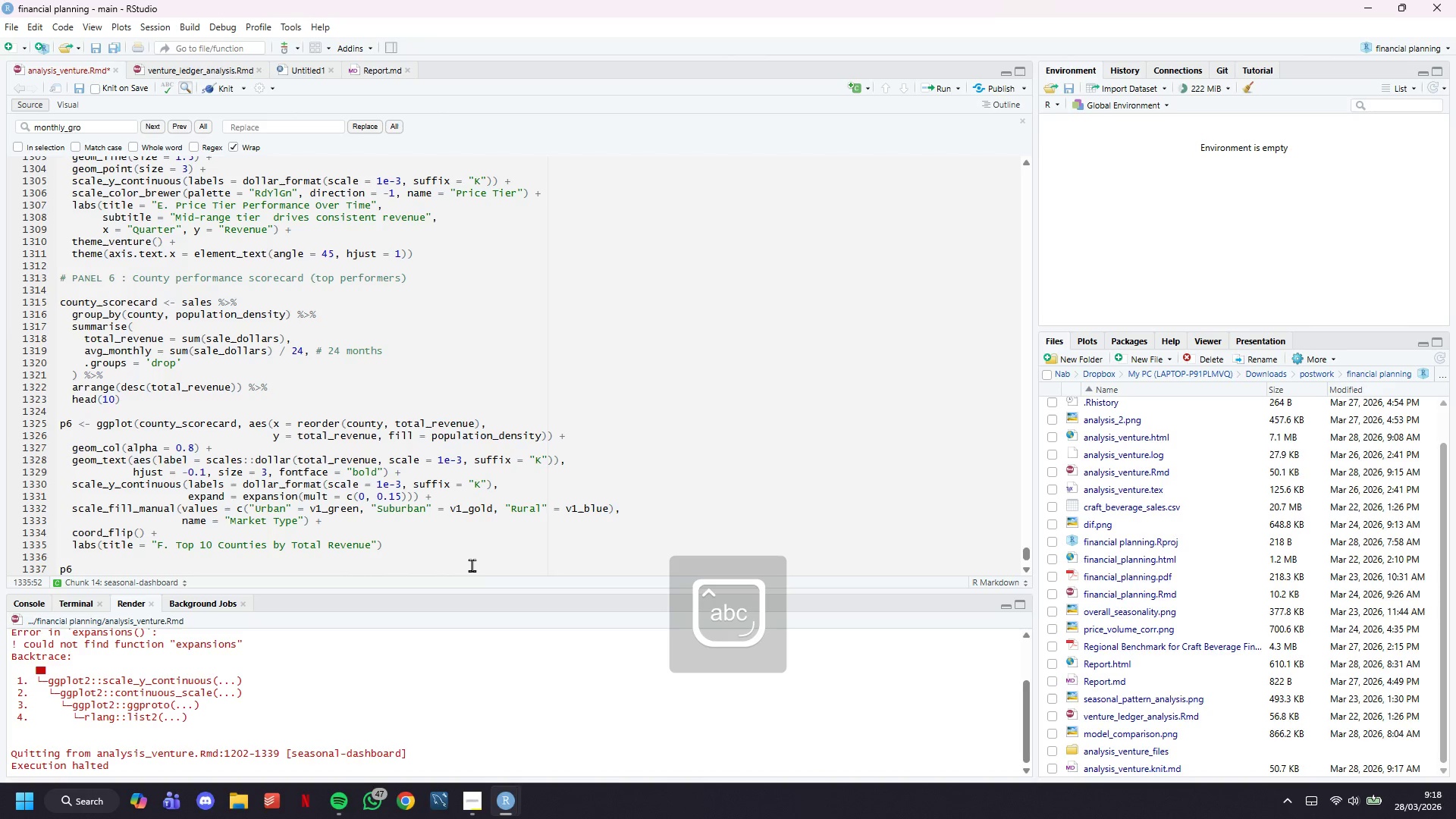 
key(ArrowDown)
 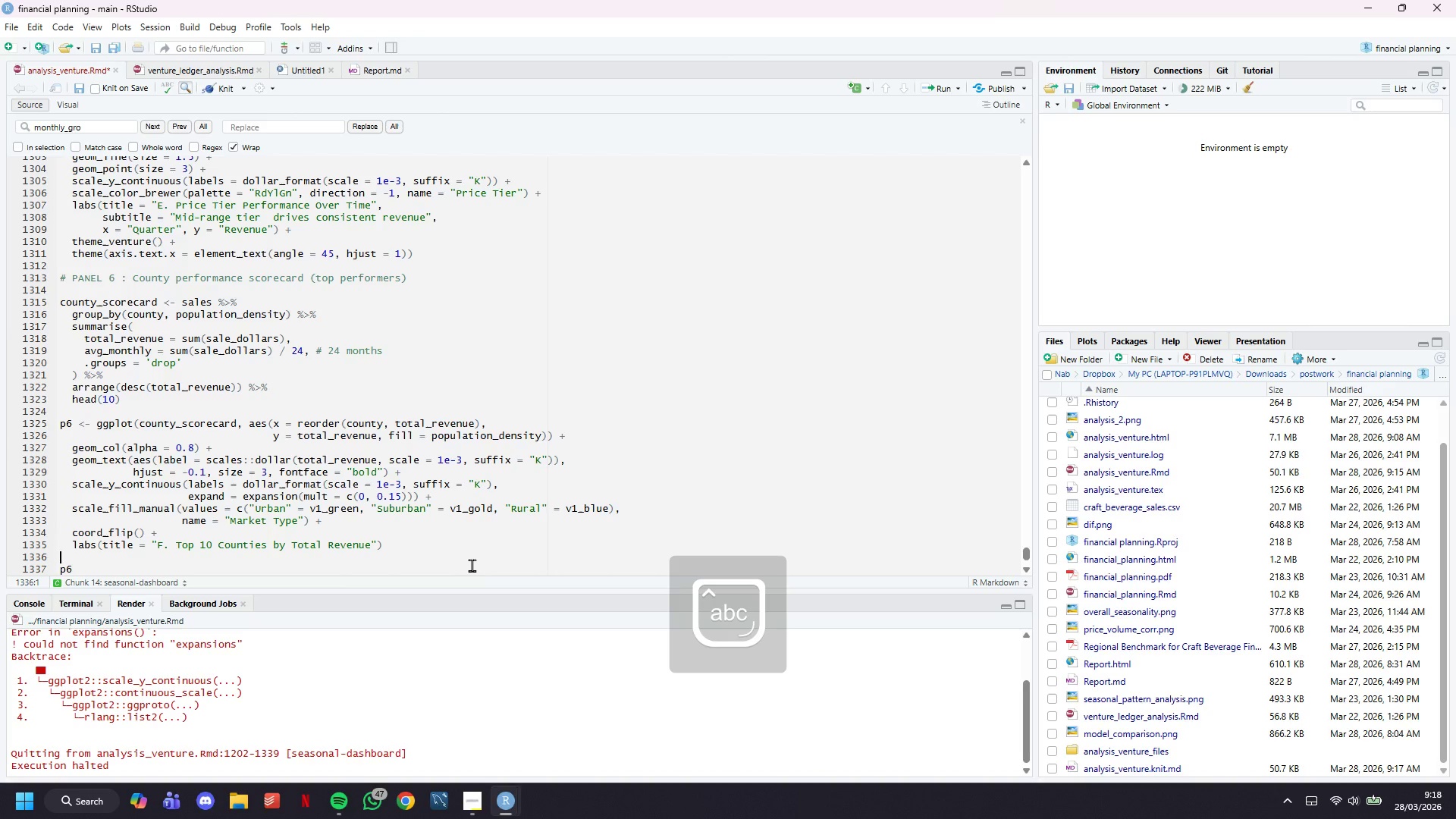 
key(ArrowRight)
 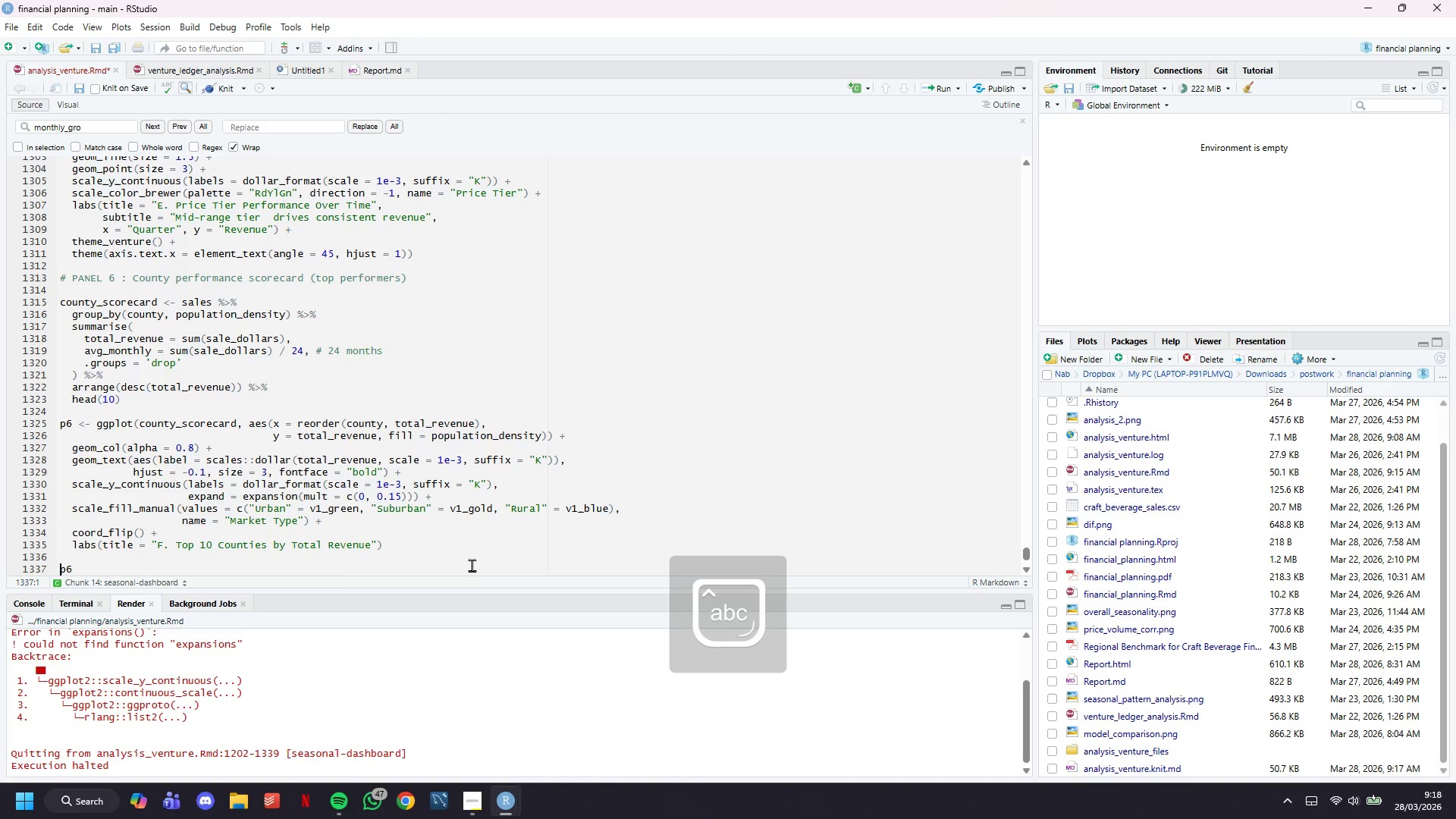 
key(ArrowLeft)
 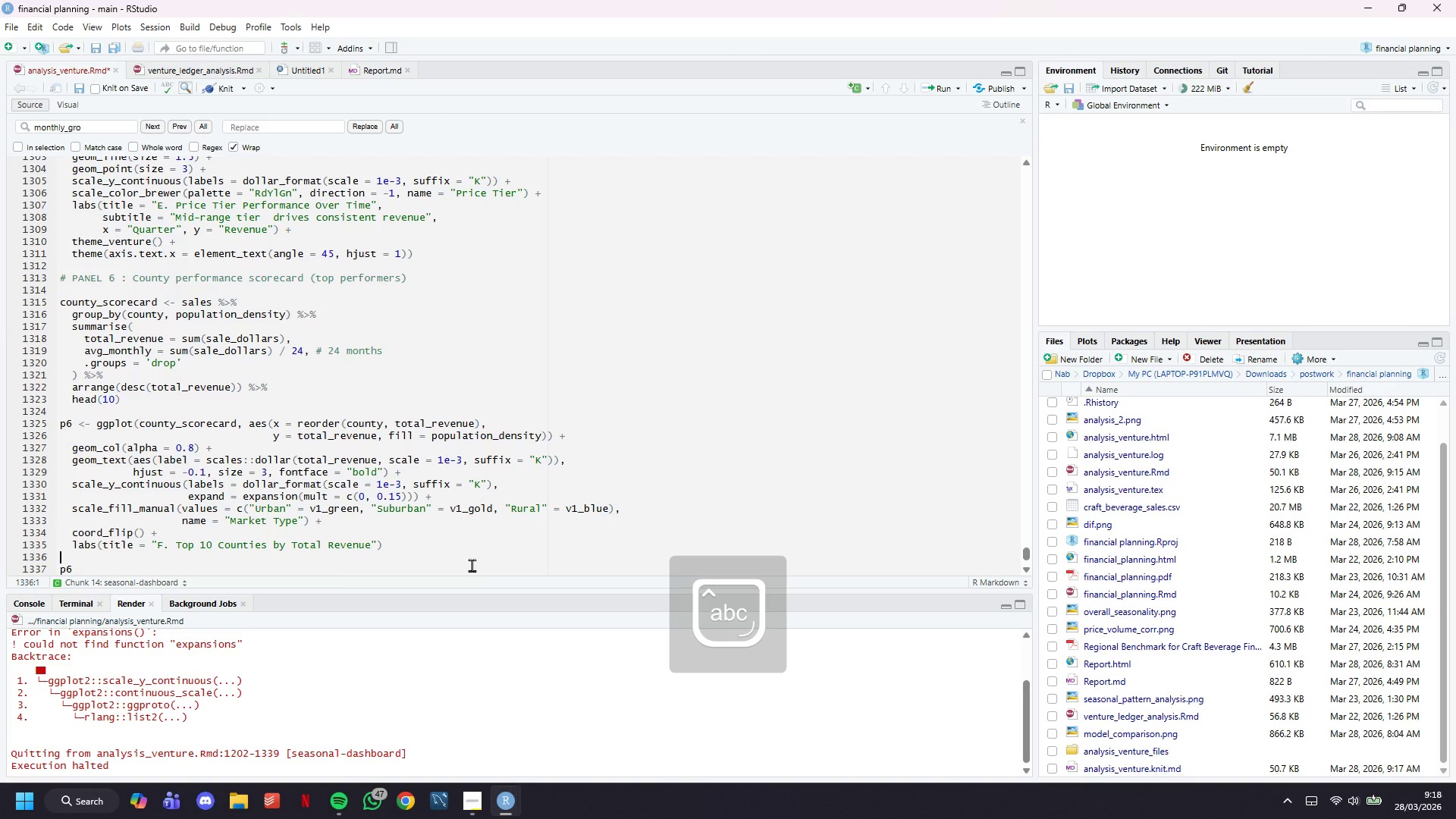 
key(ArrowLeft)
 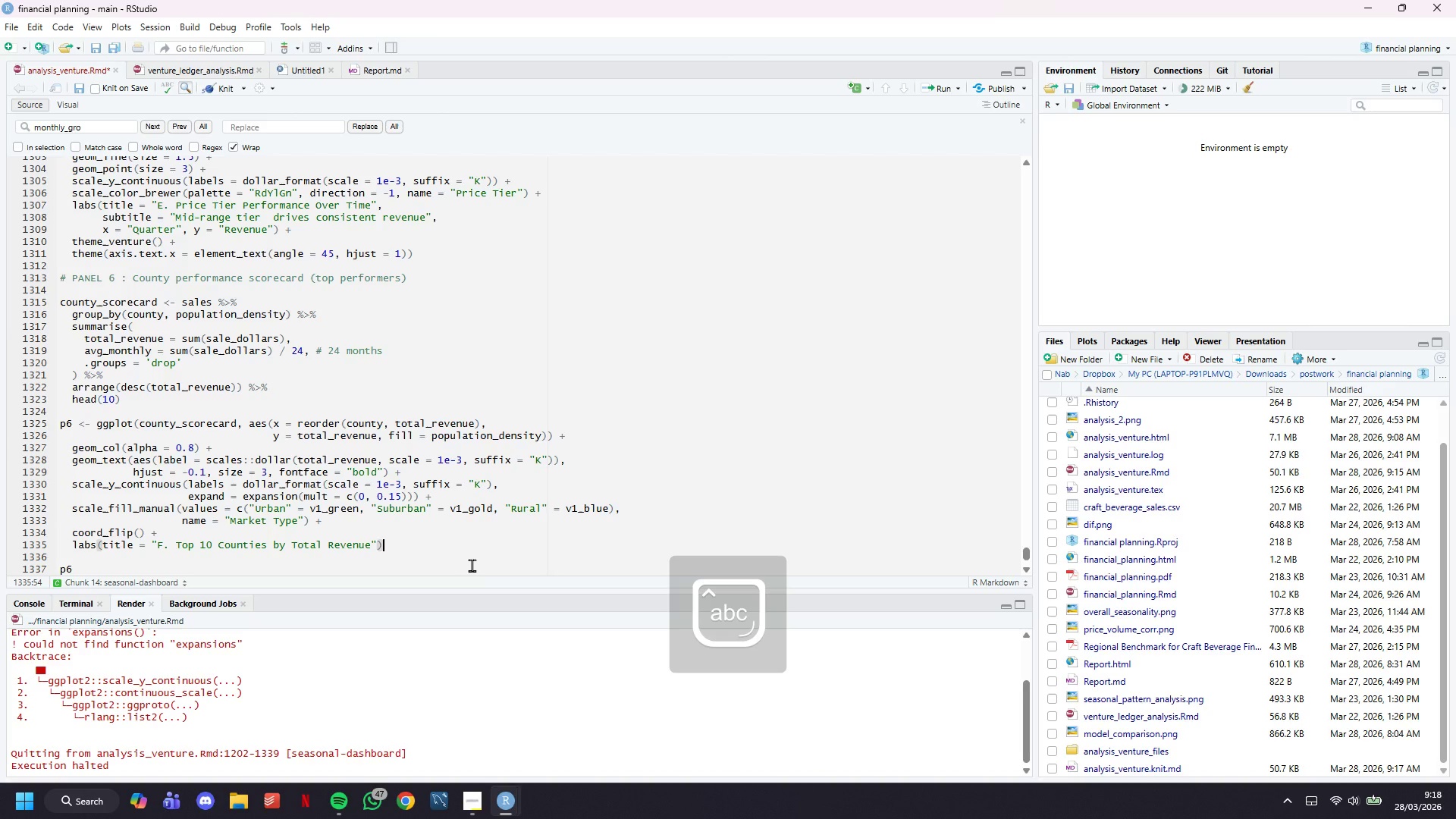 
key(ArrowLeft)
 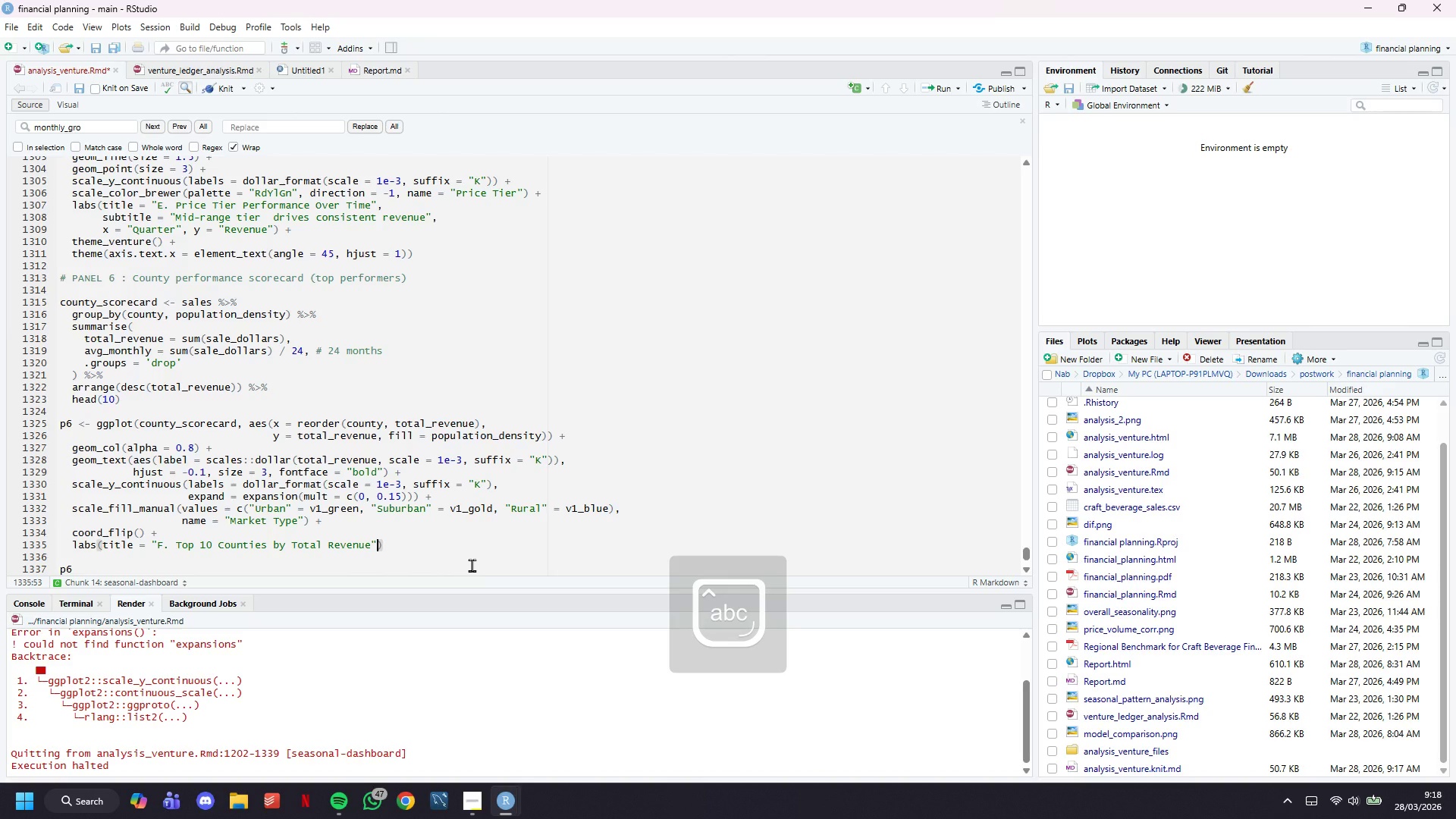 
key(Comma)
 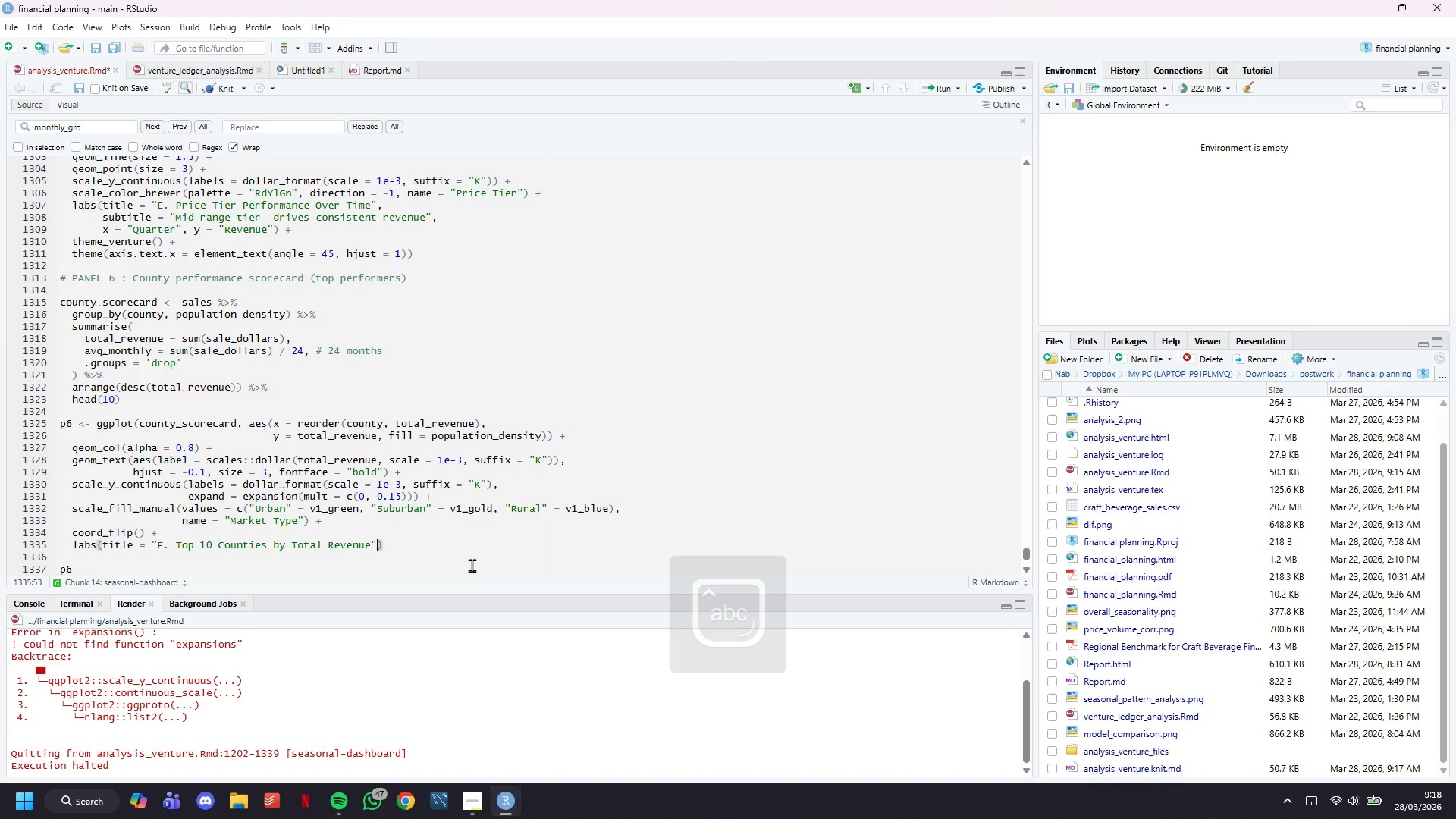 
key(Enter)
 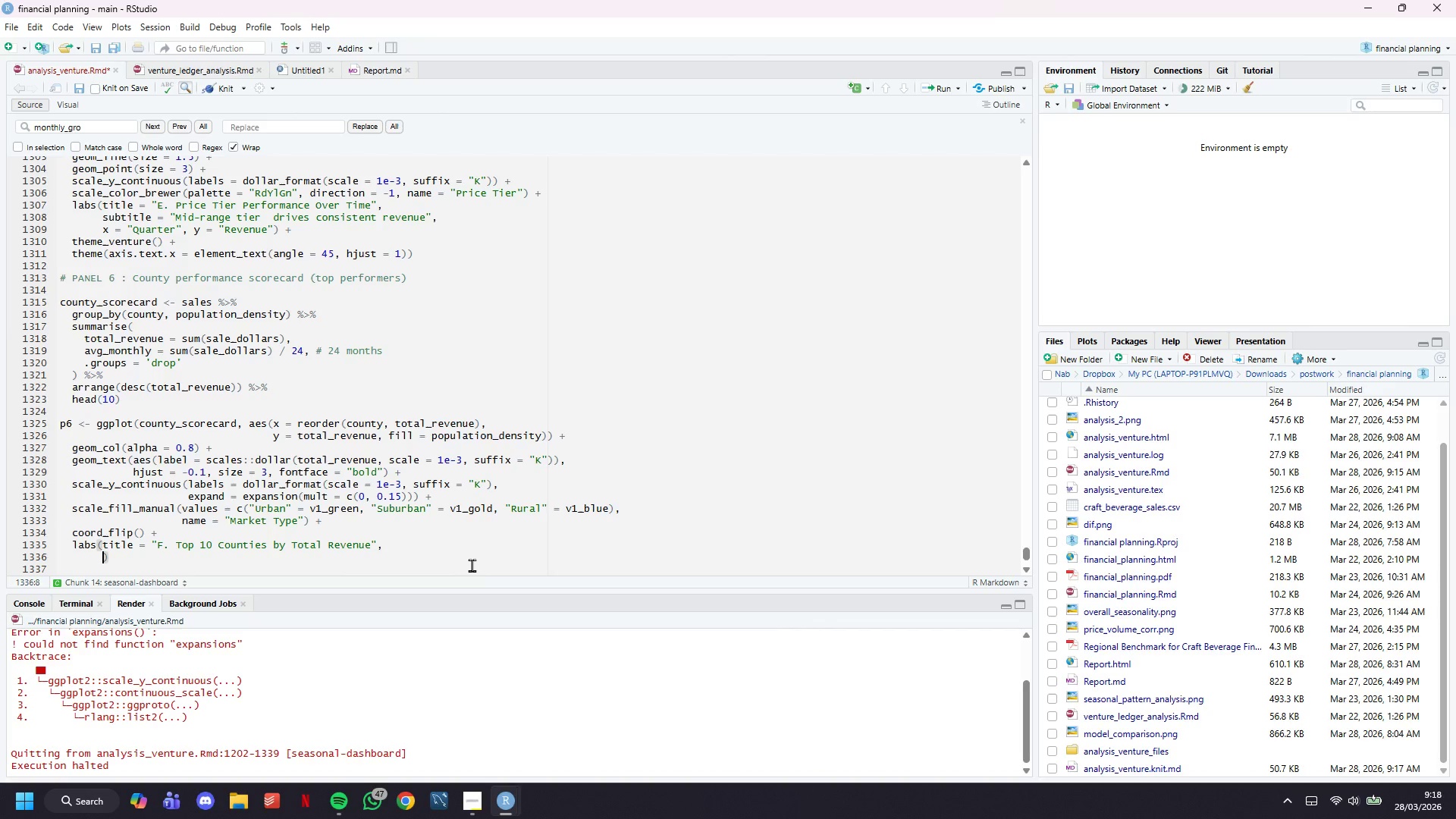 
type(subtitle = "24-month cumulative performance)
 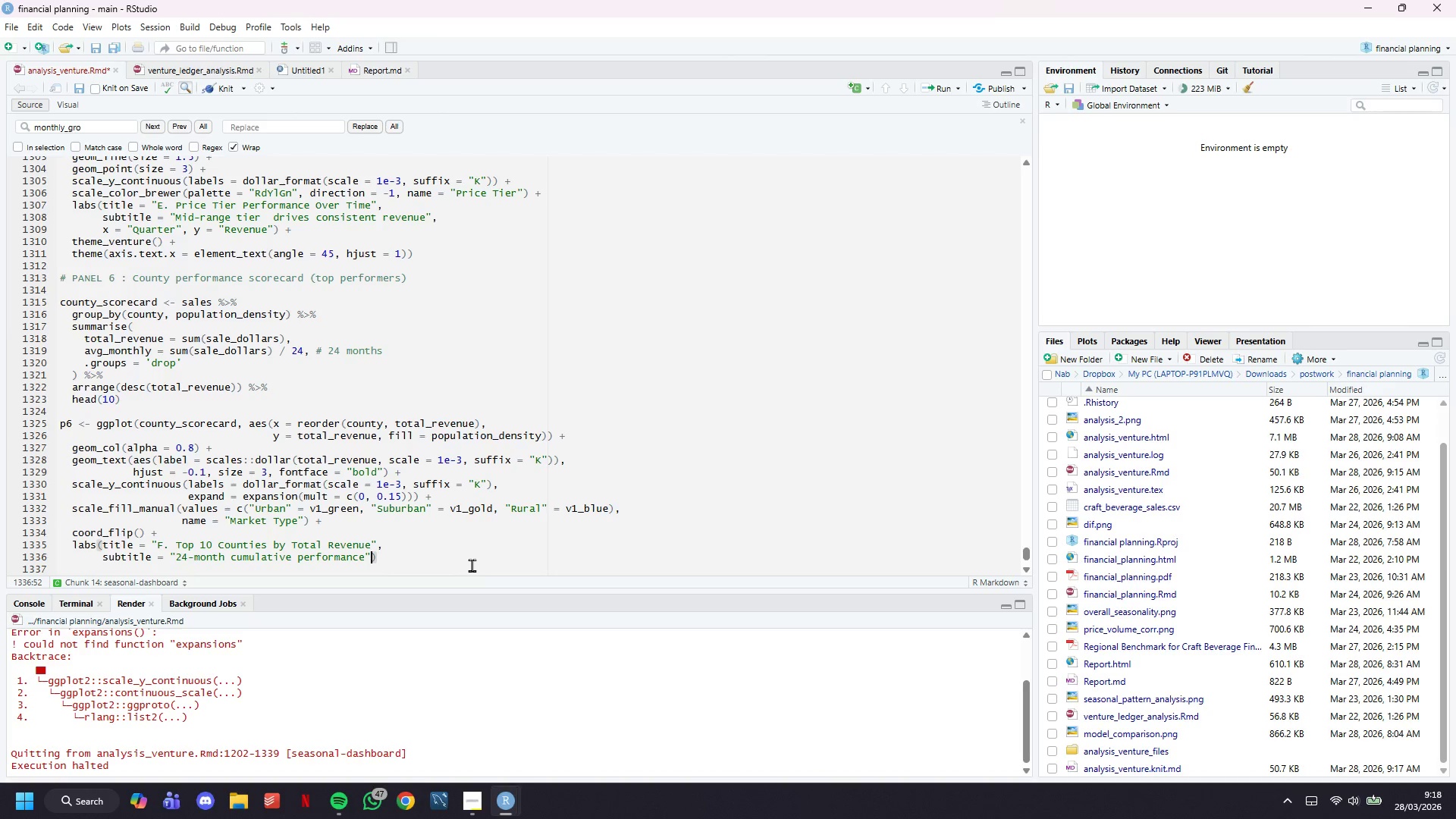 
 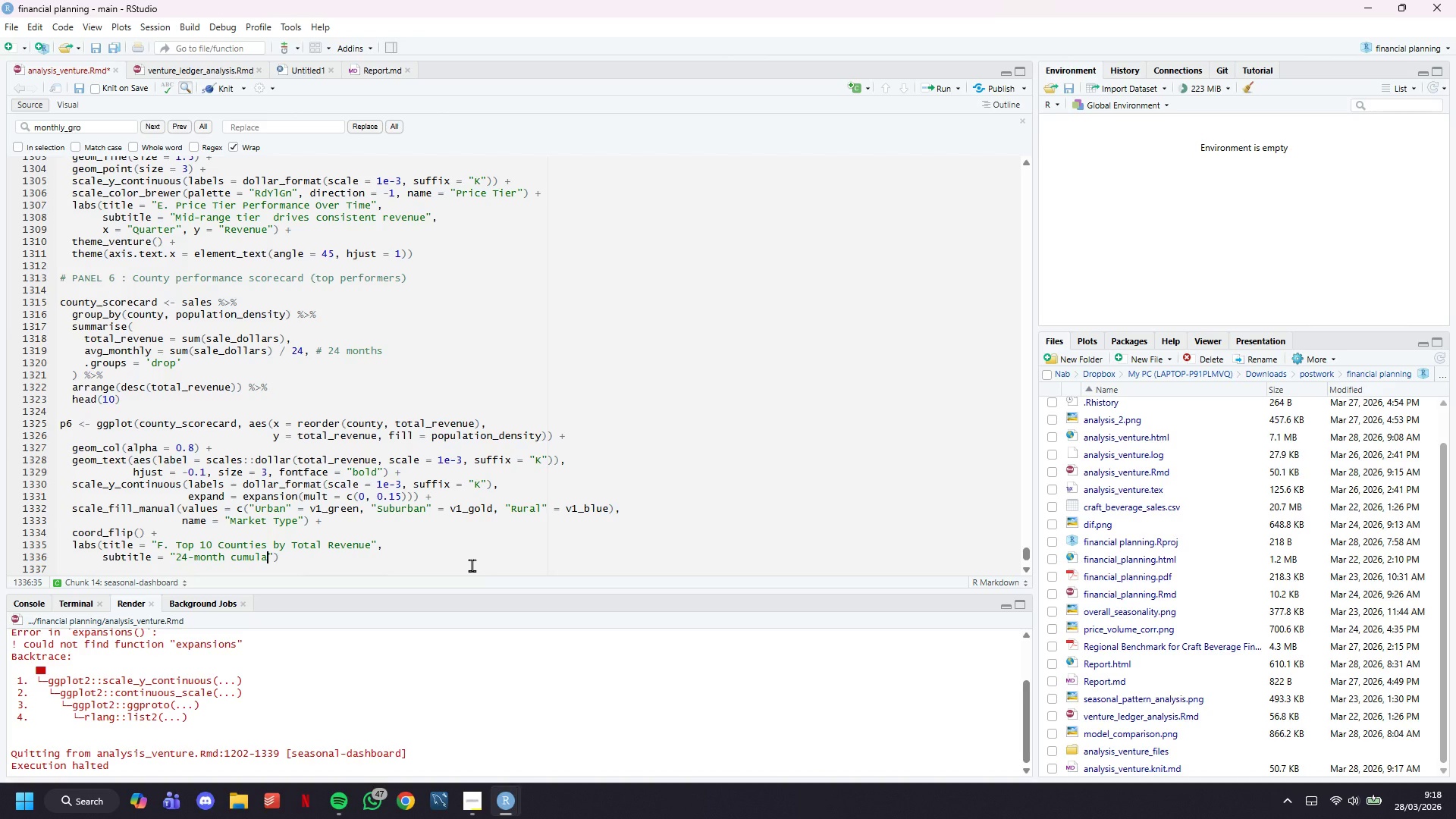 
key(ArrowRight)
 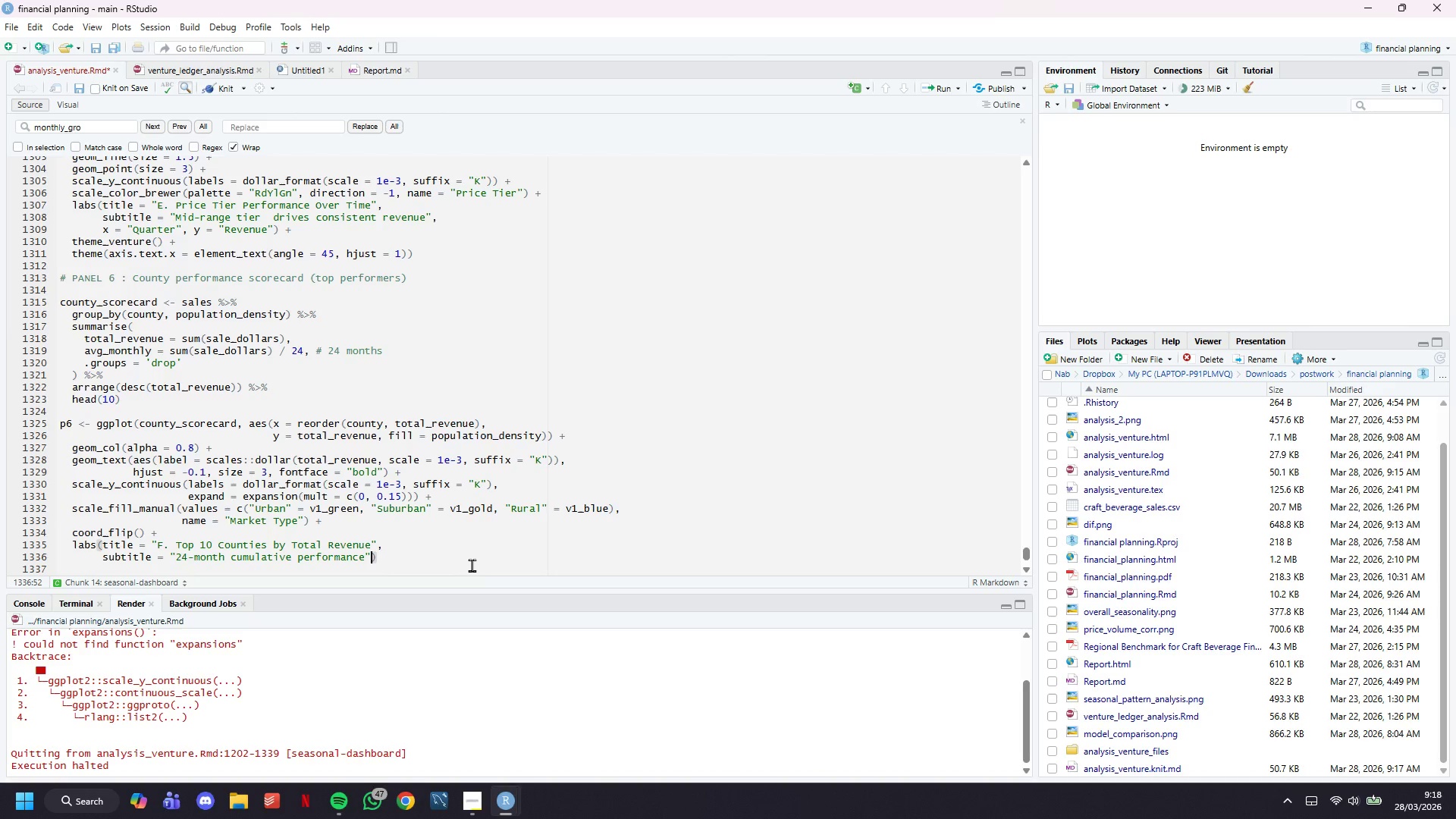 
key(Comma)
 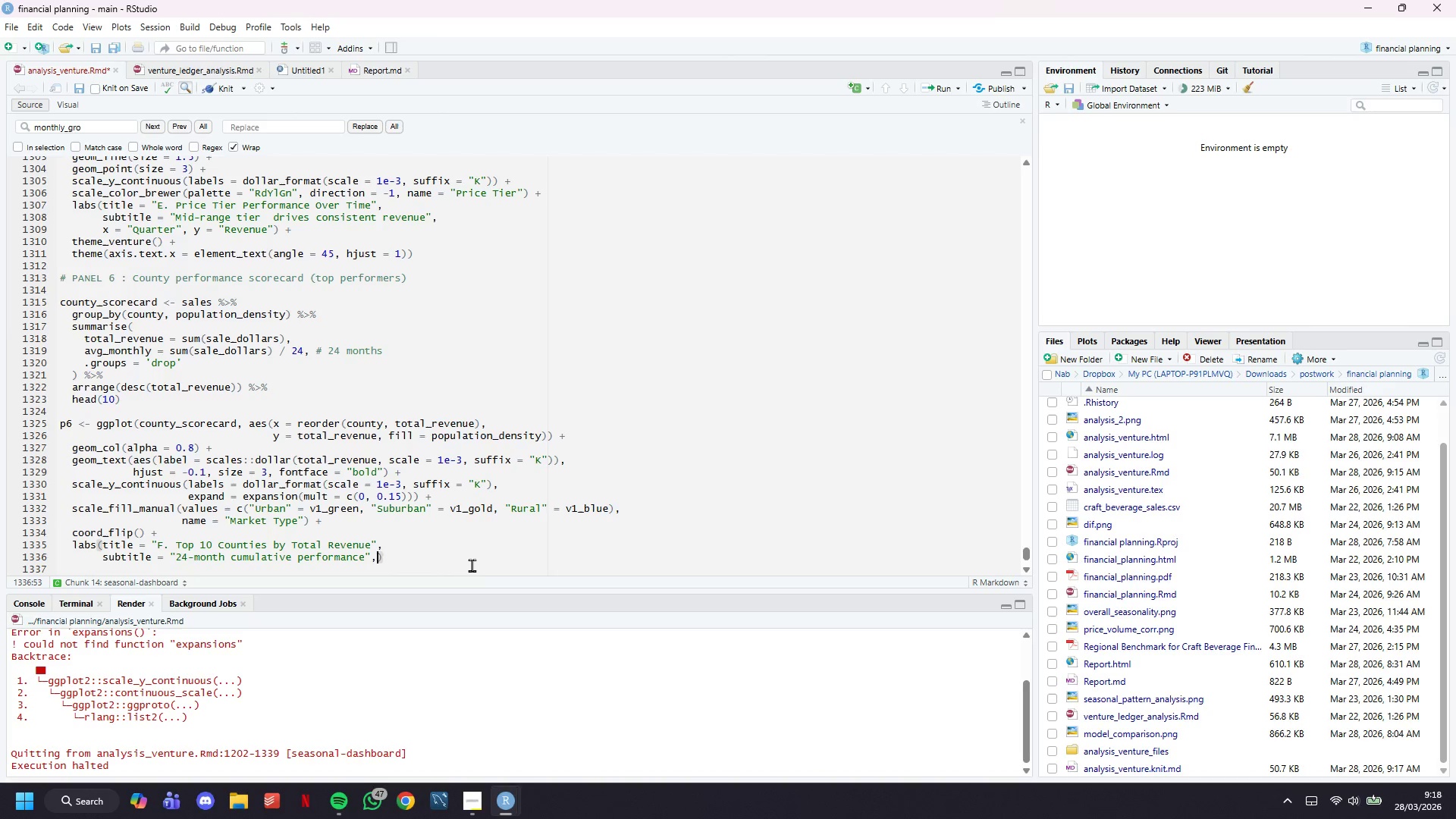 
key(Enter)
 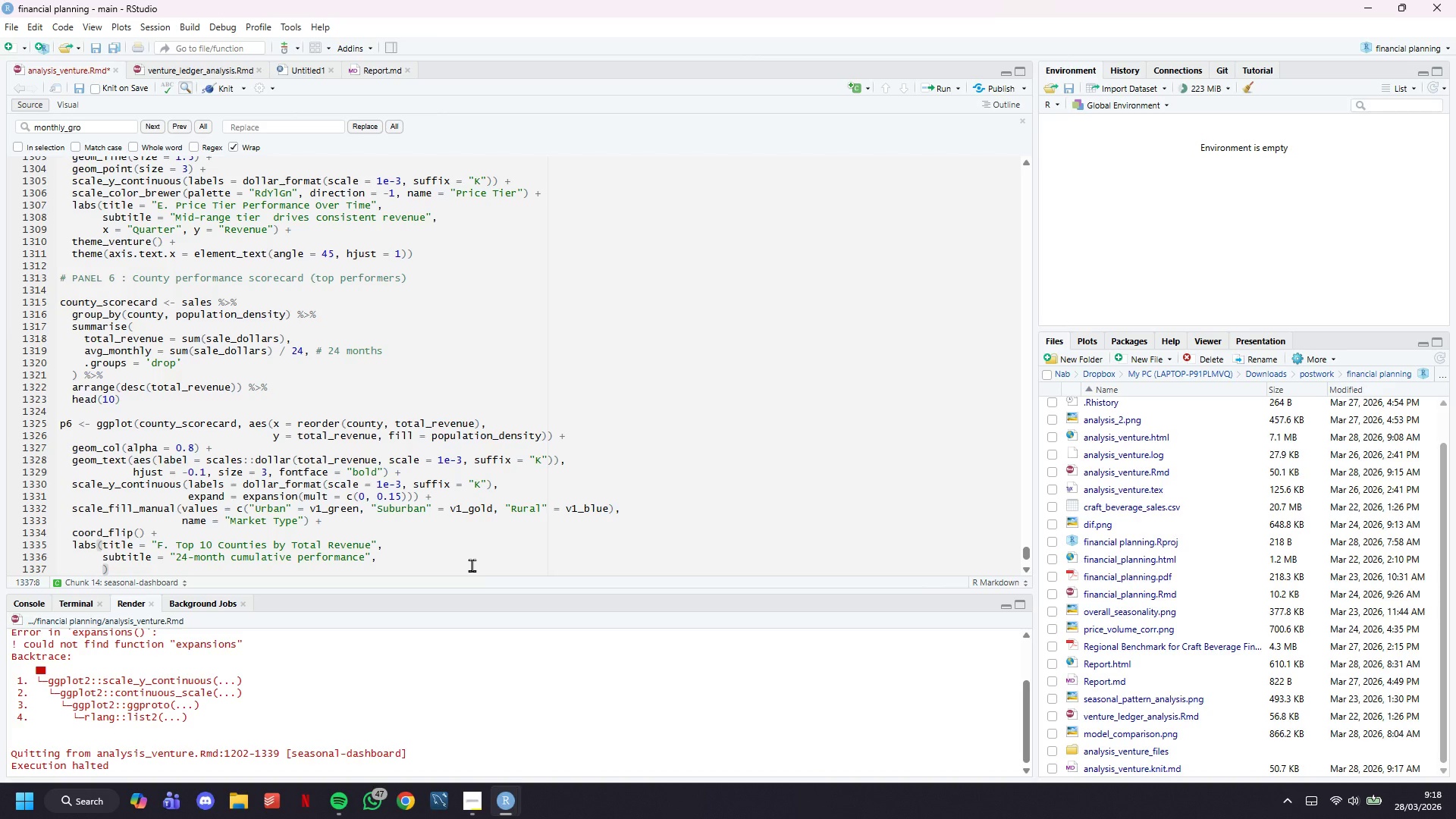 
type(x = "County)
 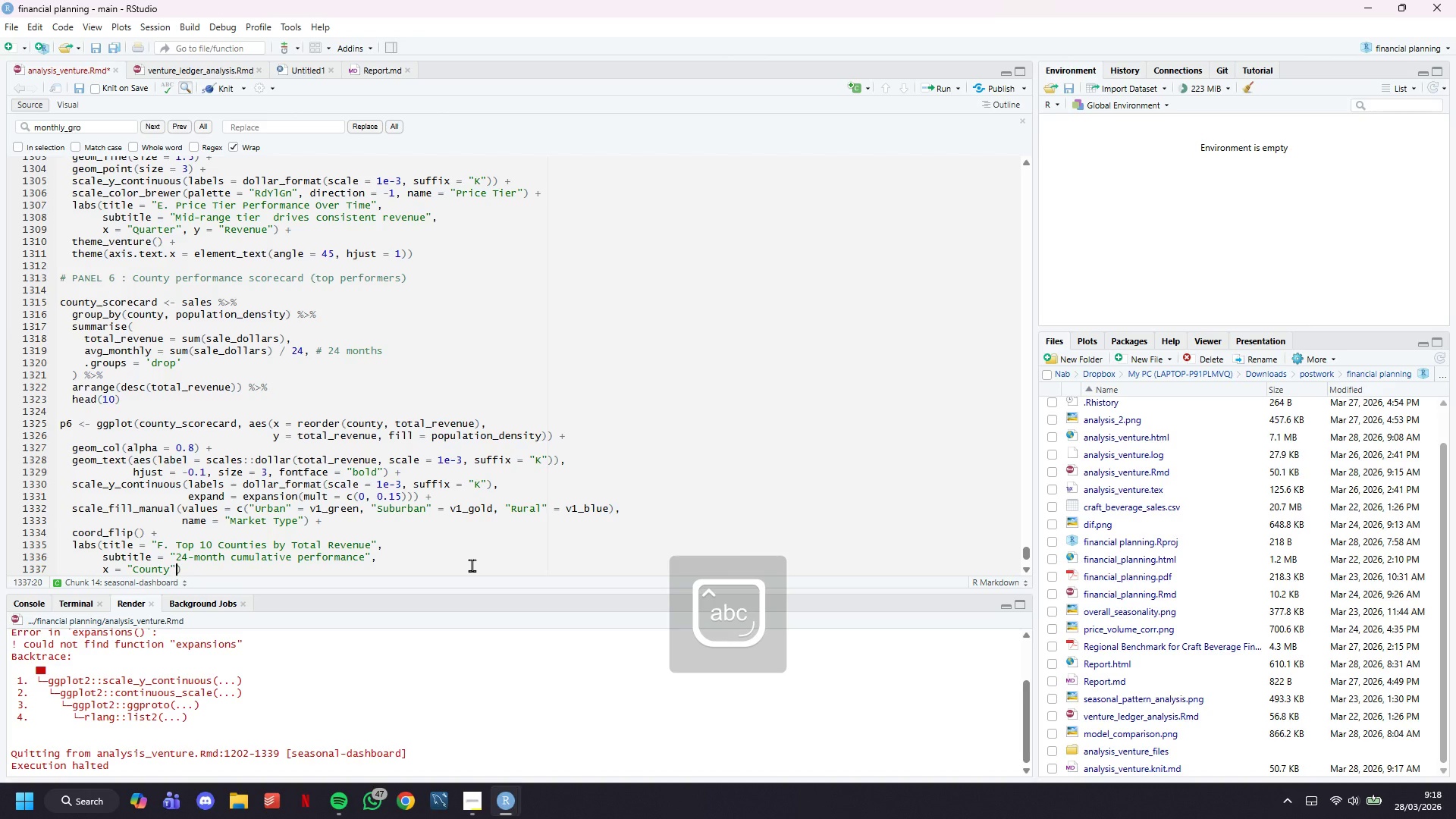 
key(ArrowRight)
 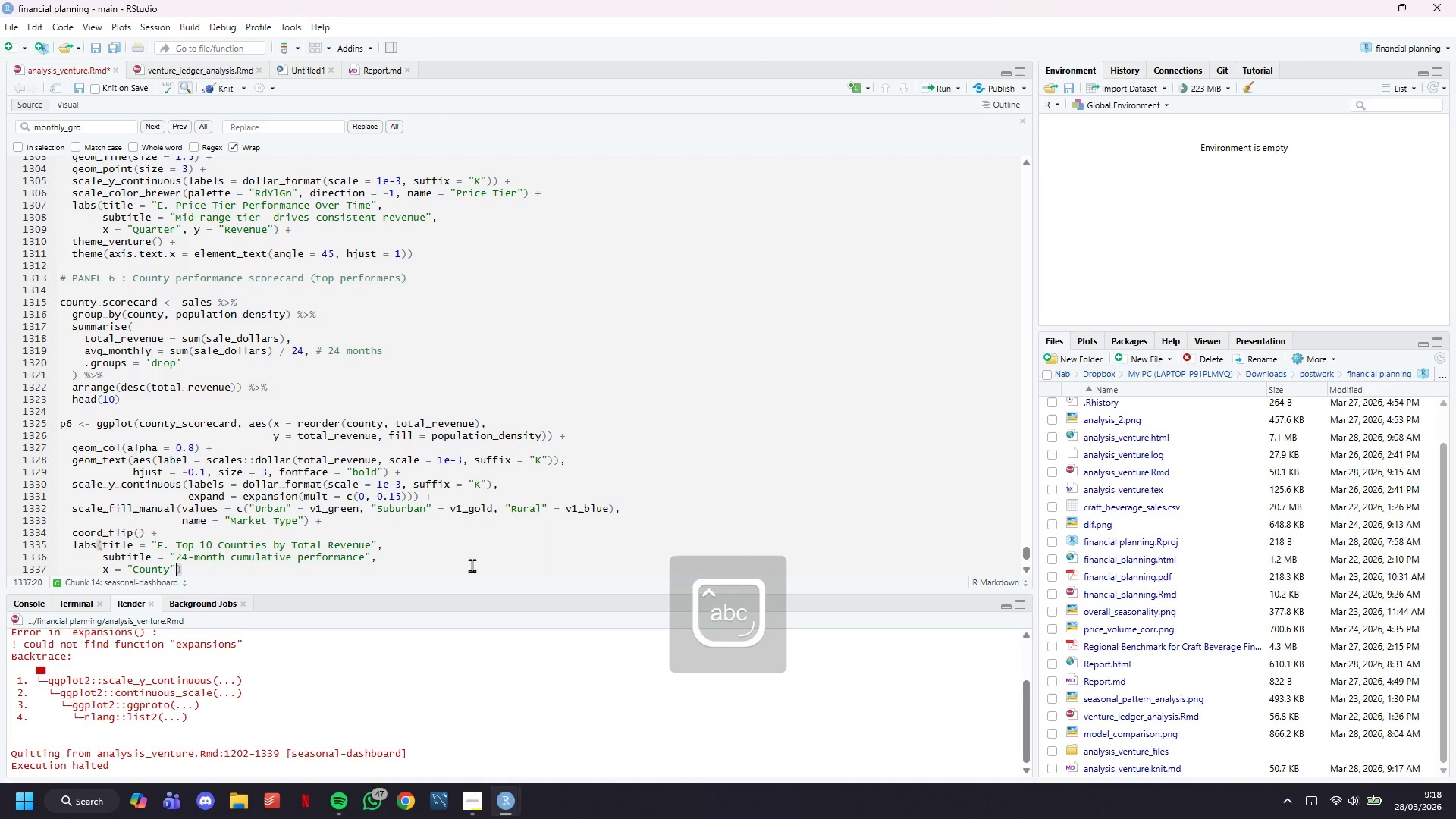 
type(, y = "Ti)
key(Backspace)
type(otal Revenue (24 months))
 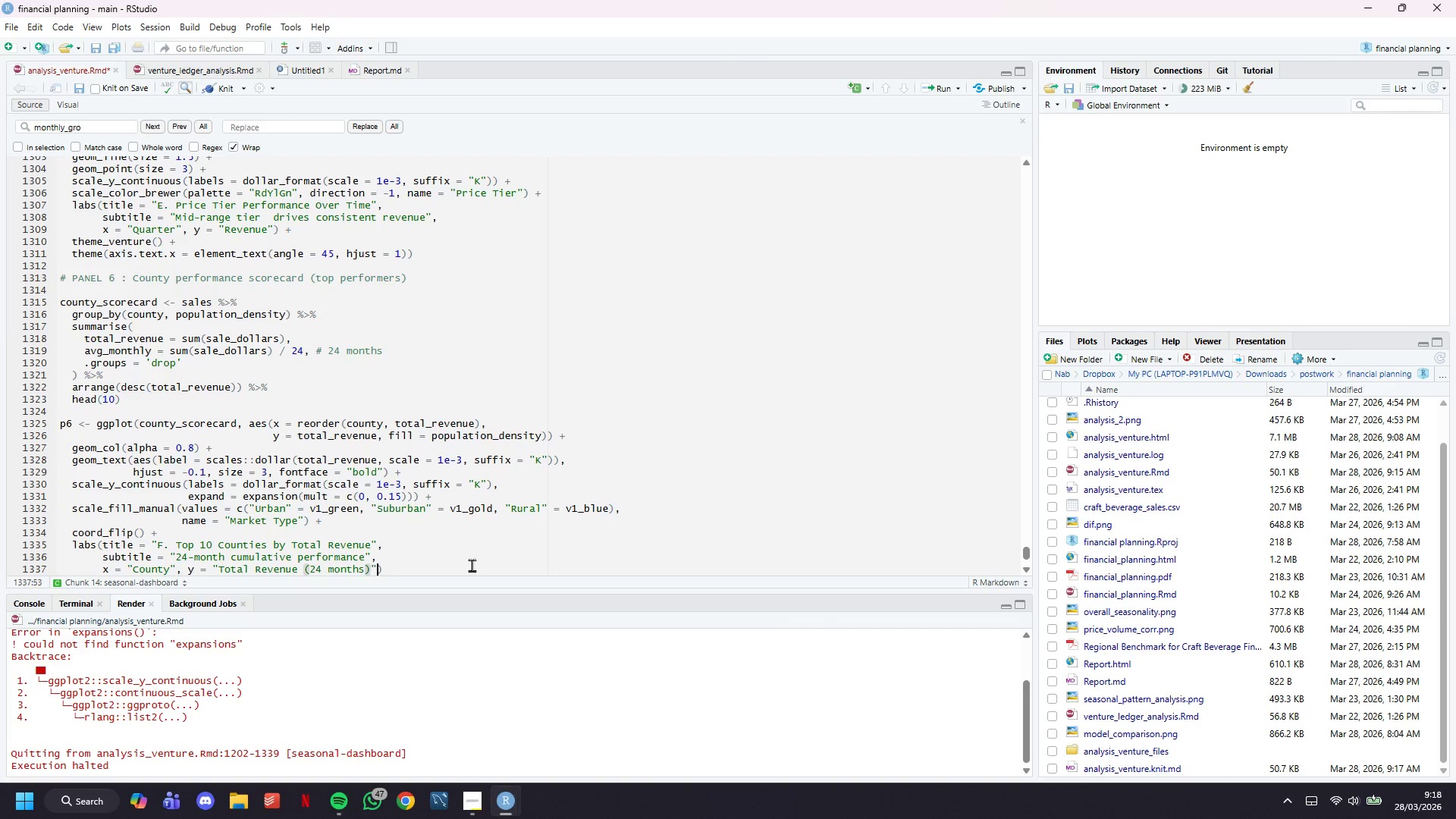 
key(ArrowRight)
 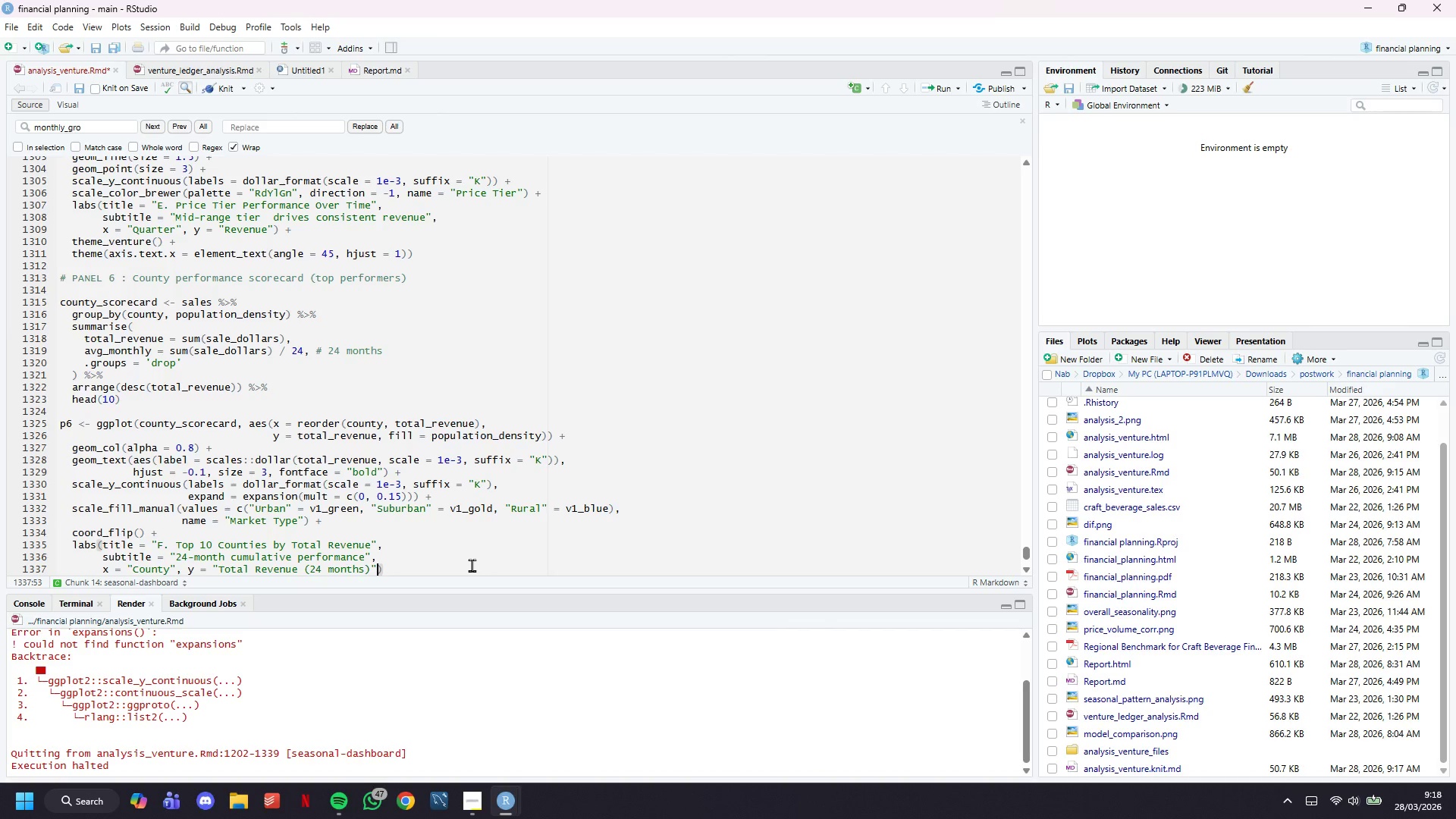 
key(ArrowRight)
 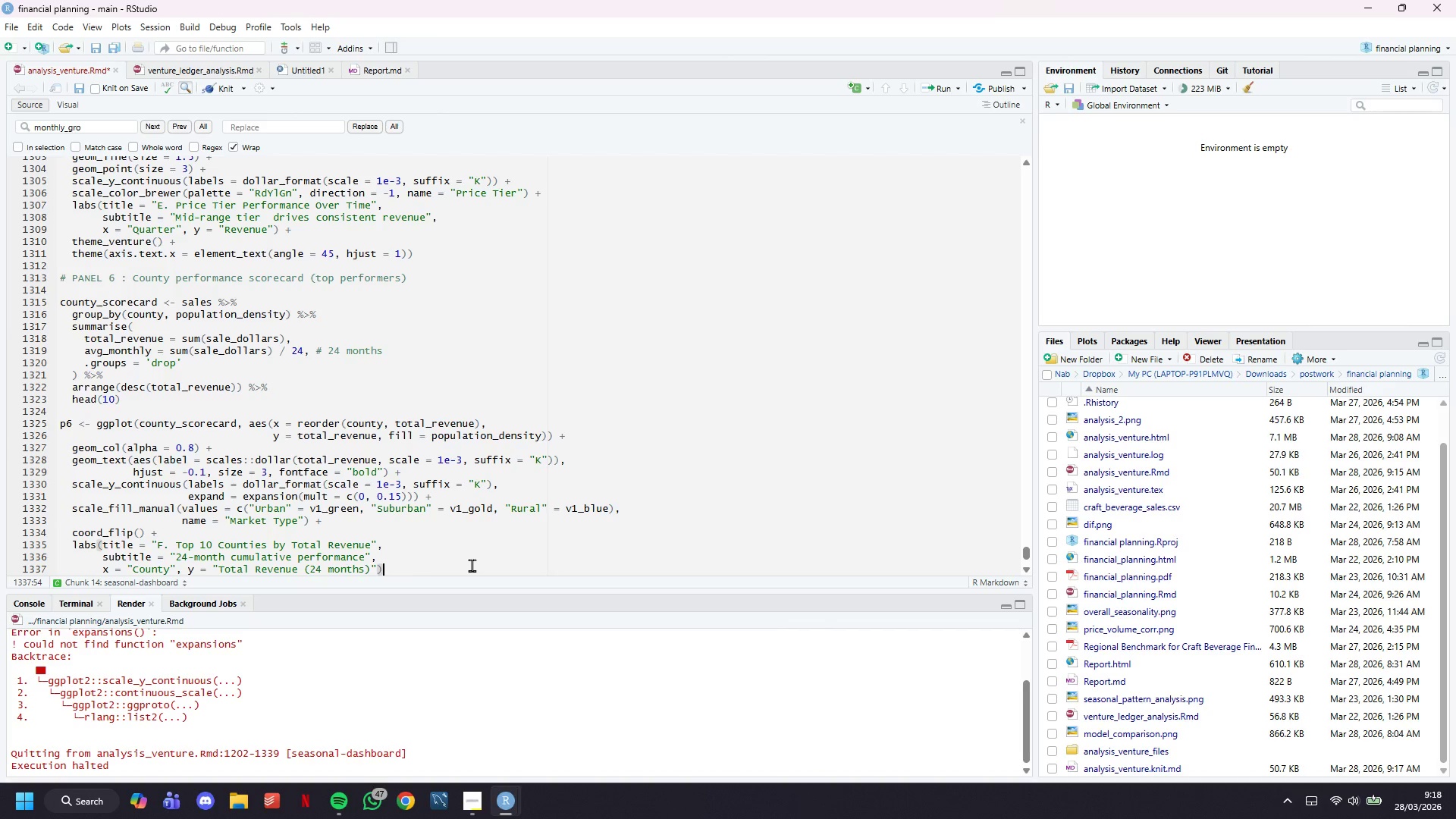 
key(Space)
 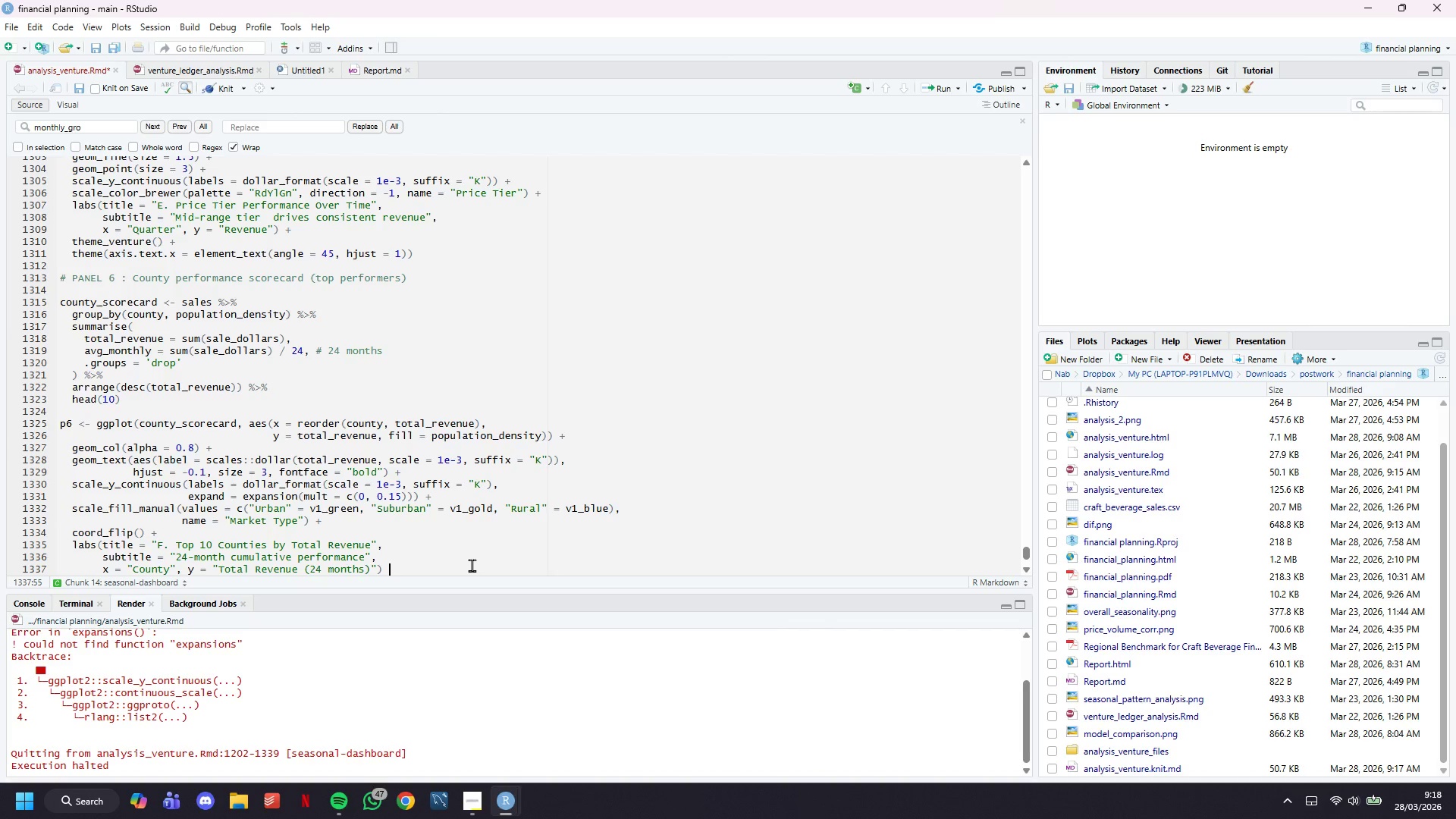 
key(Shift+ShiftLeft)
 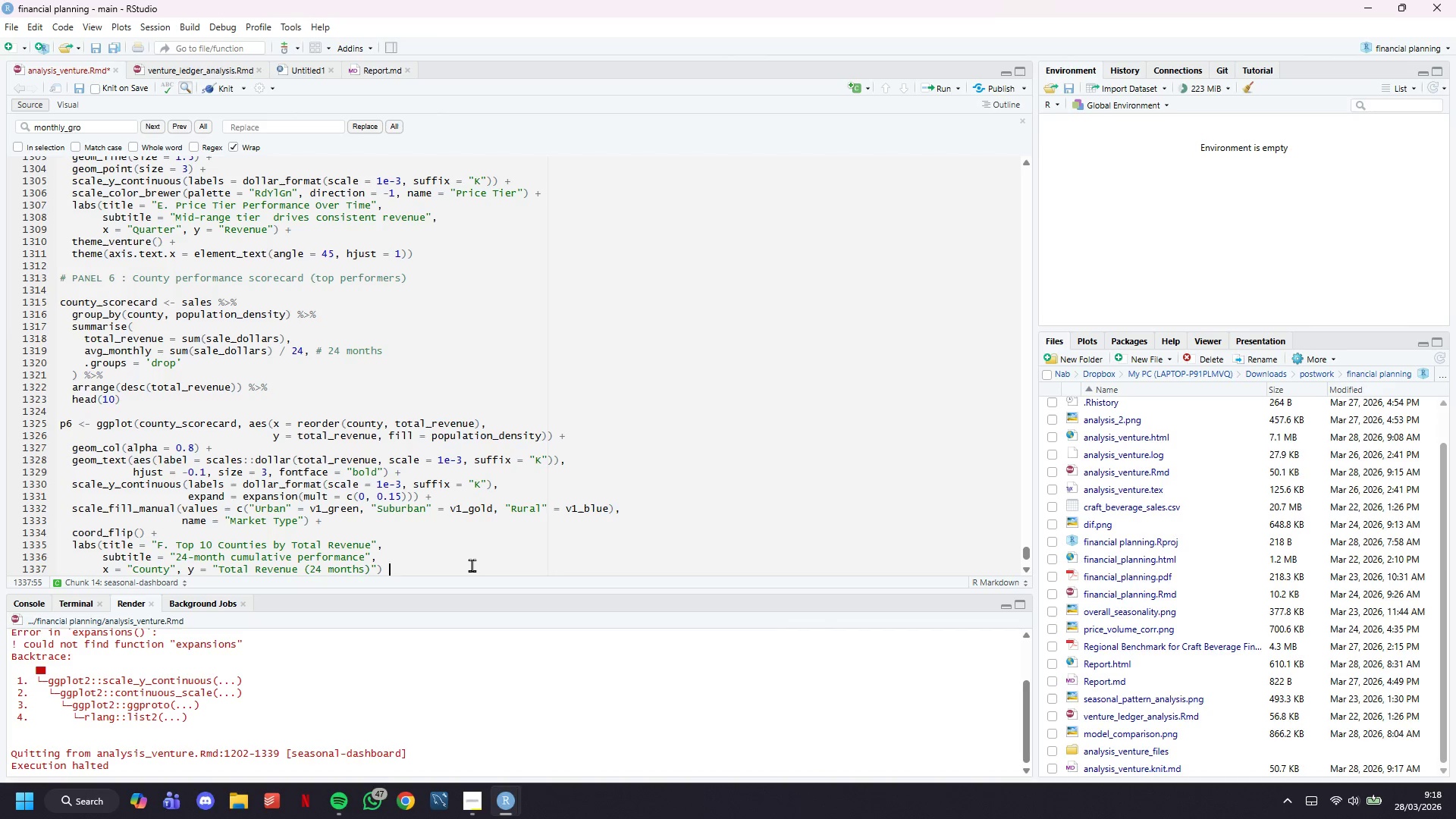 
key(Shift+Equal)
 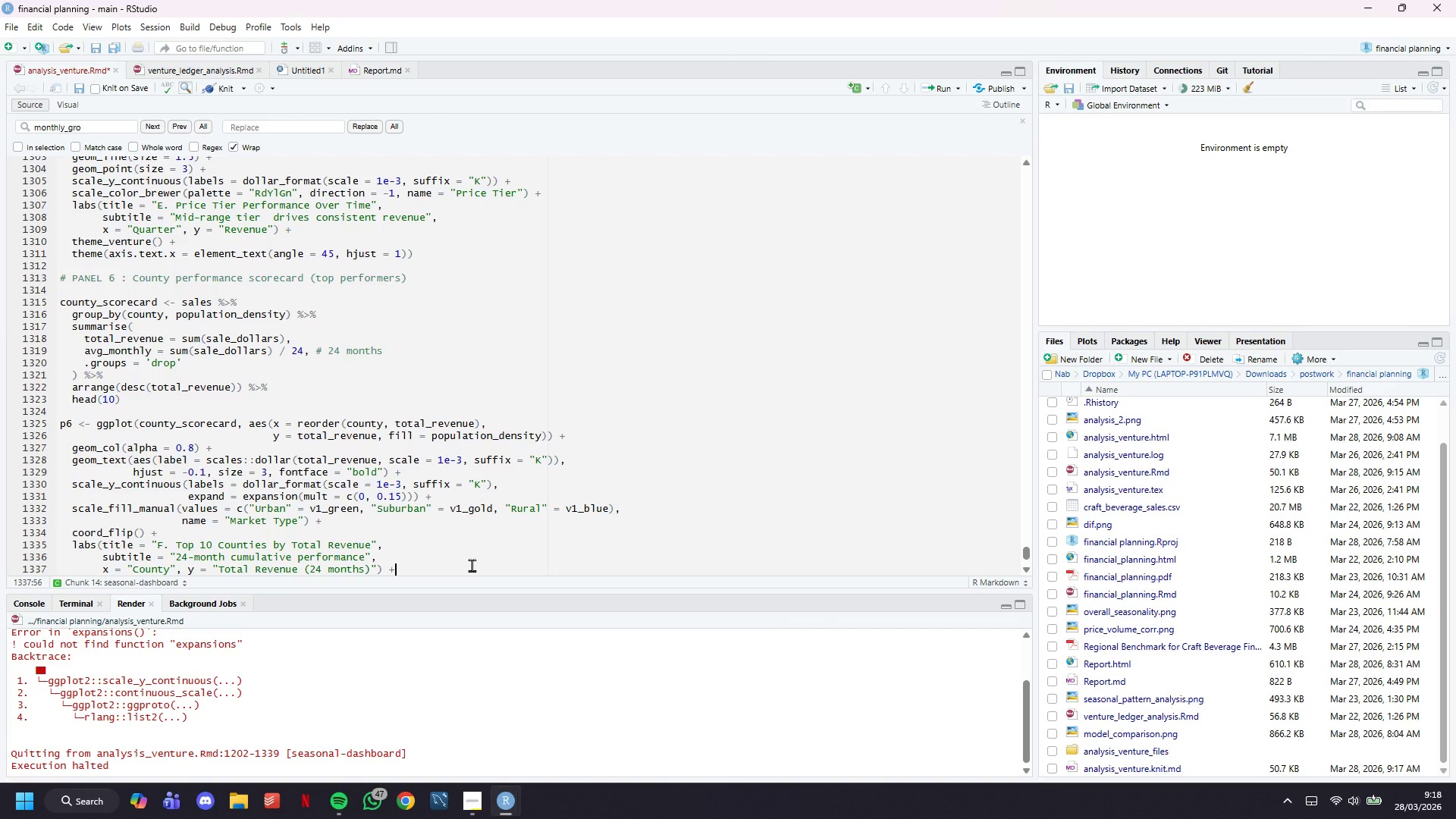 
key(Enter)
 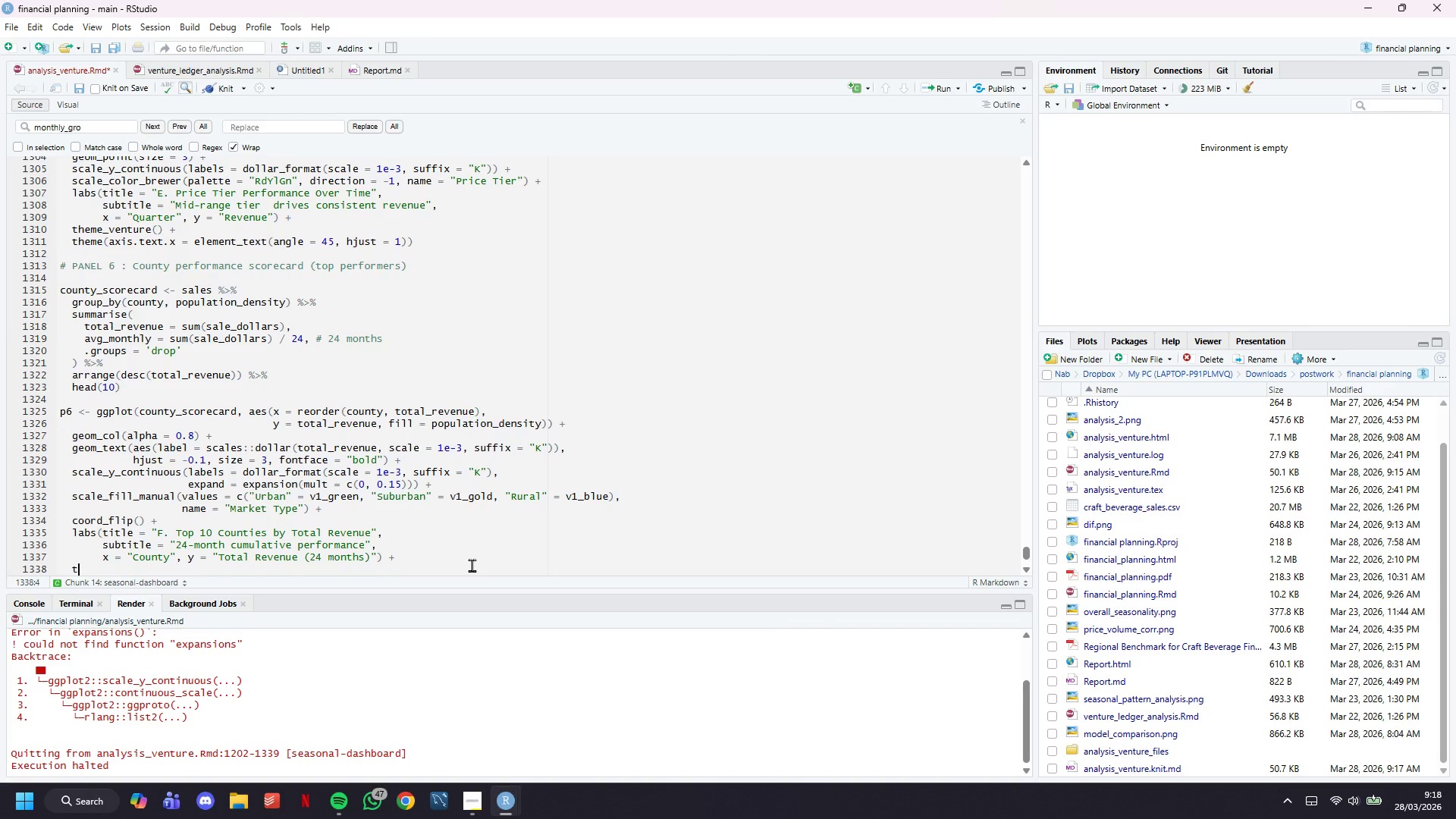 
type(theme_venture()
 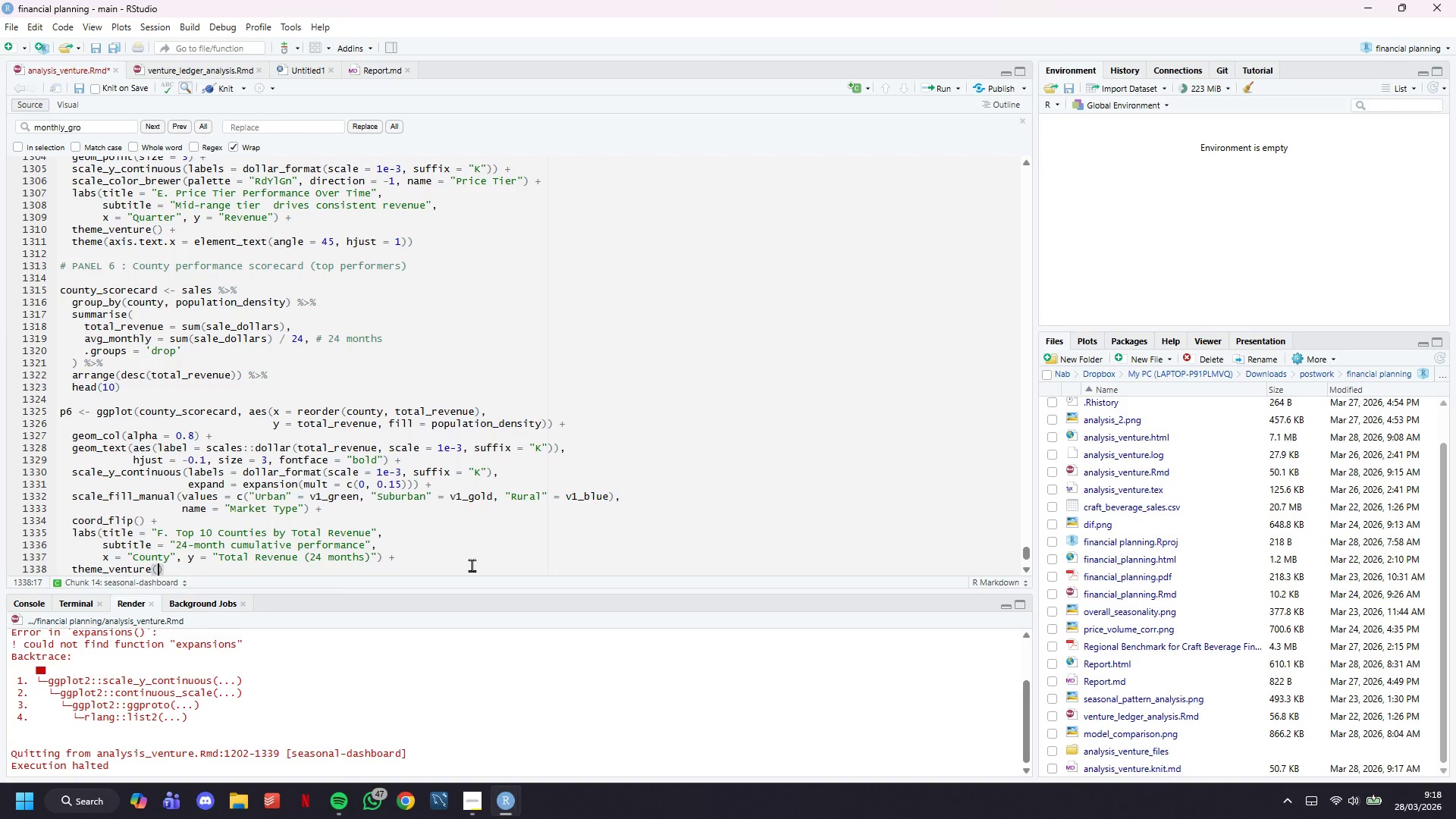 
key(ArrowRight)
 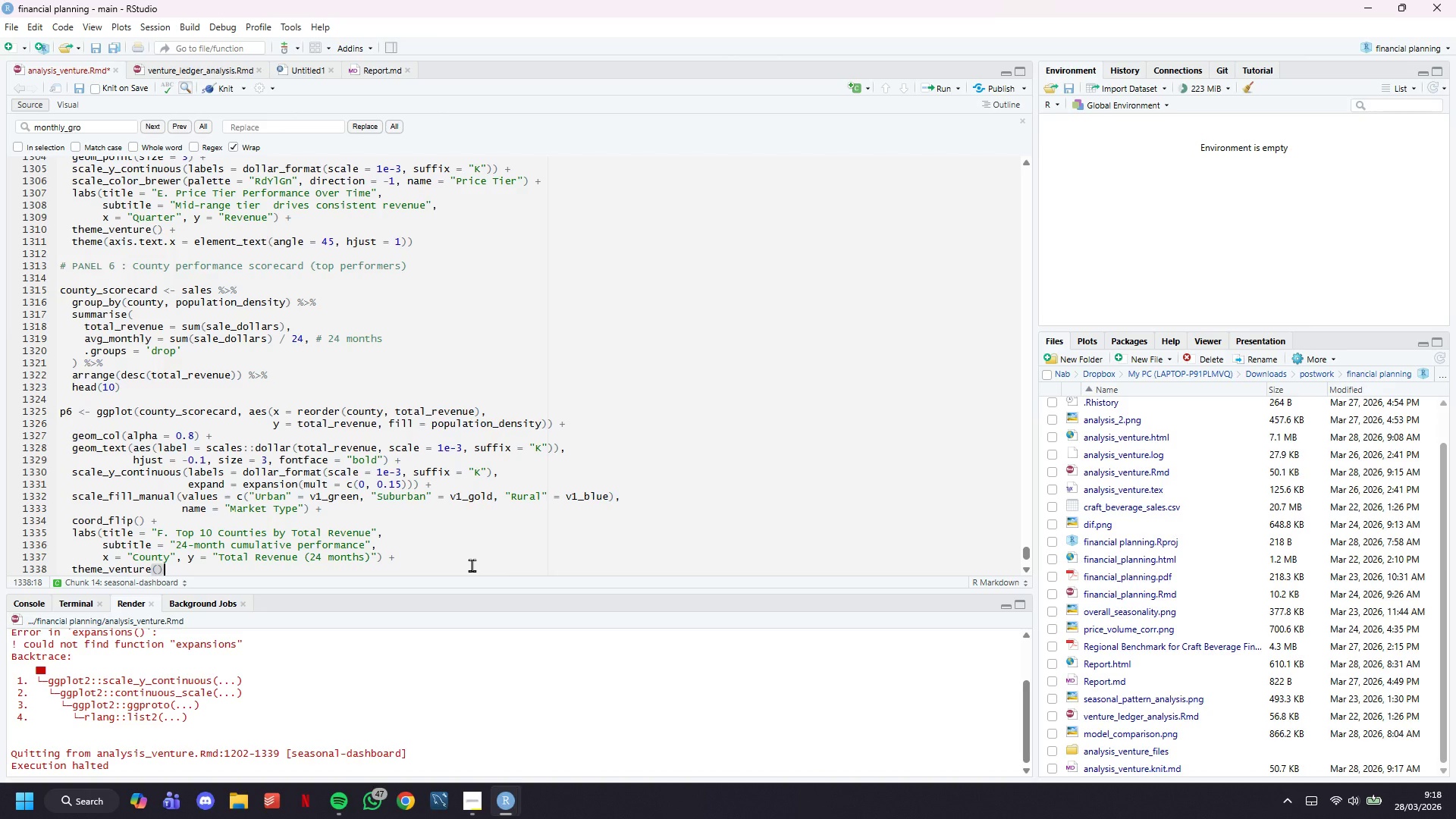 
scroll: coordinate [418, 526], scroll_direction: down, amount: 4.0
 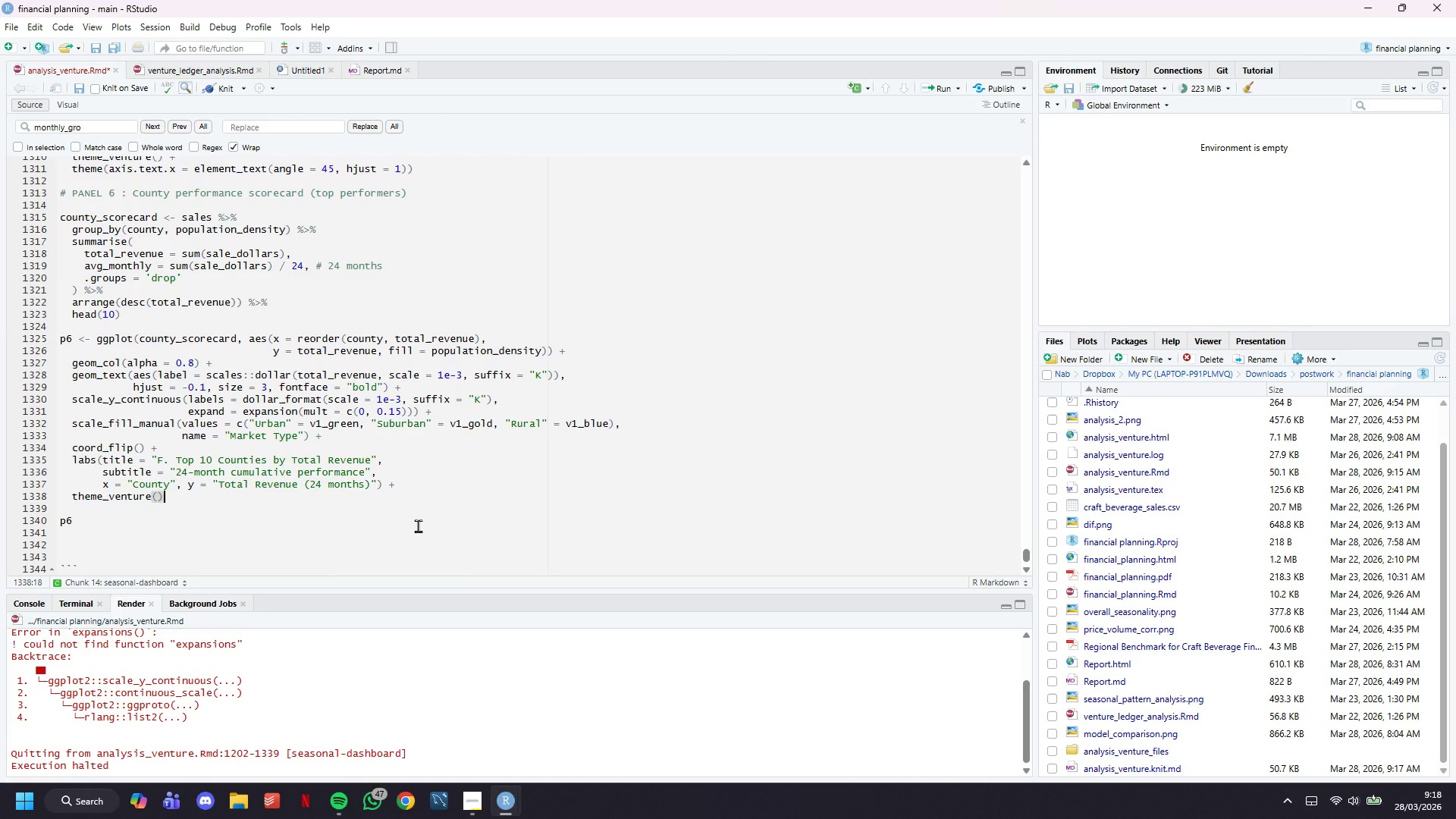 
key(Control+S)
 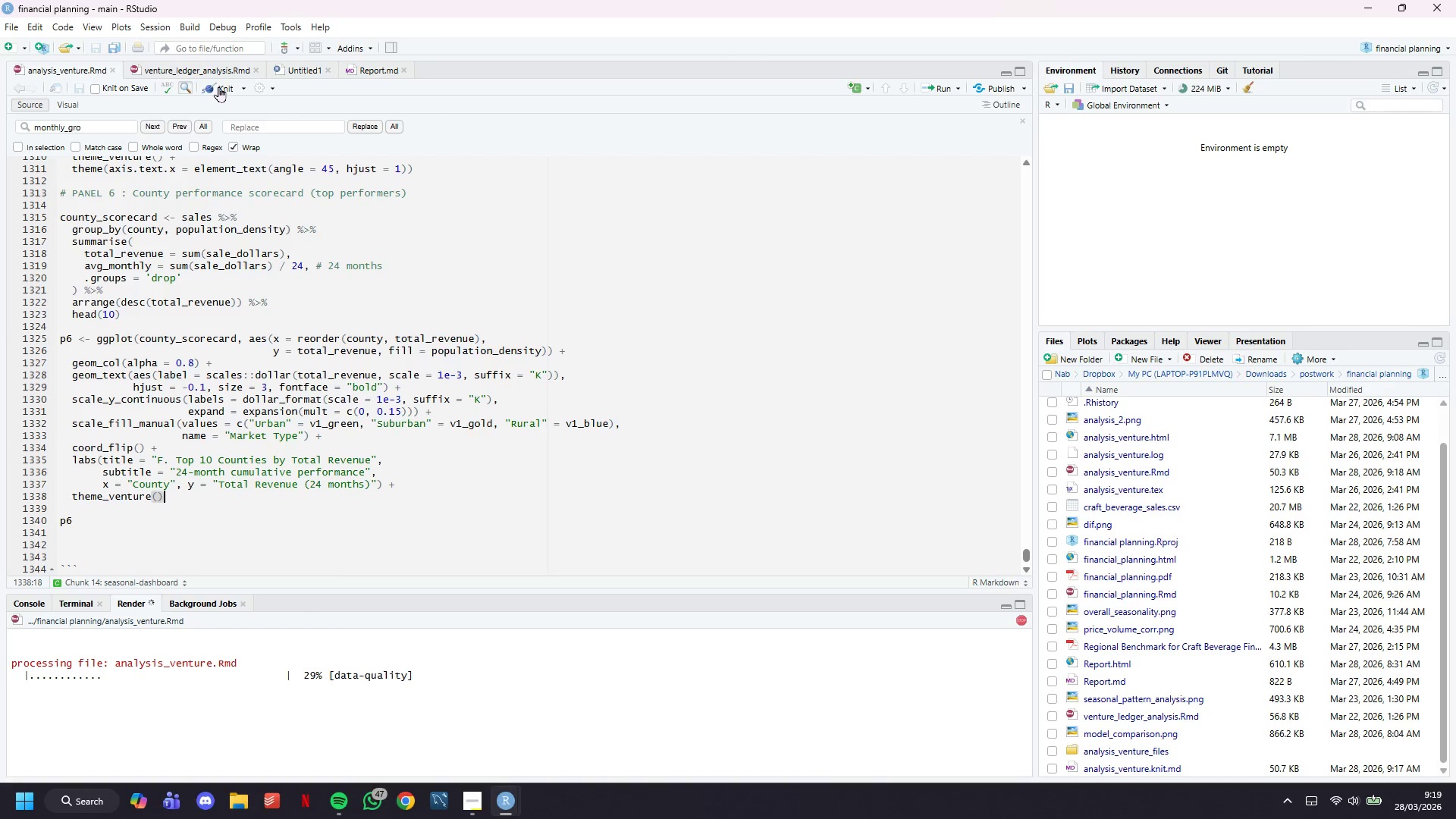 
wait(17.5)
 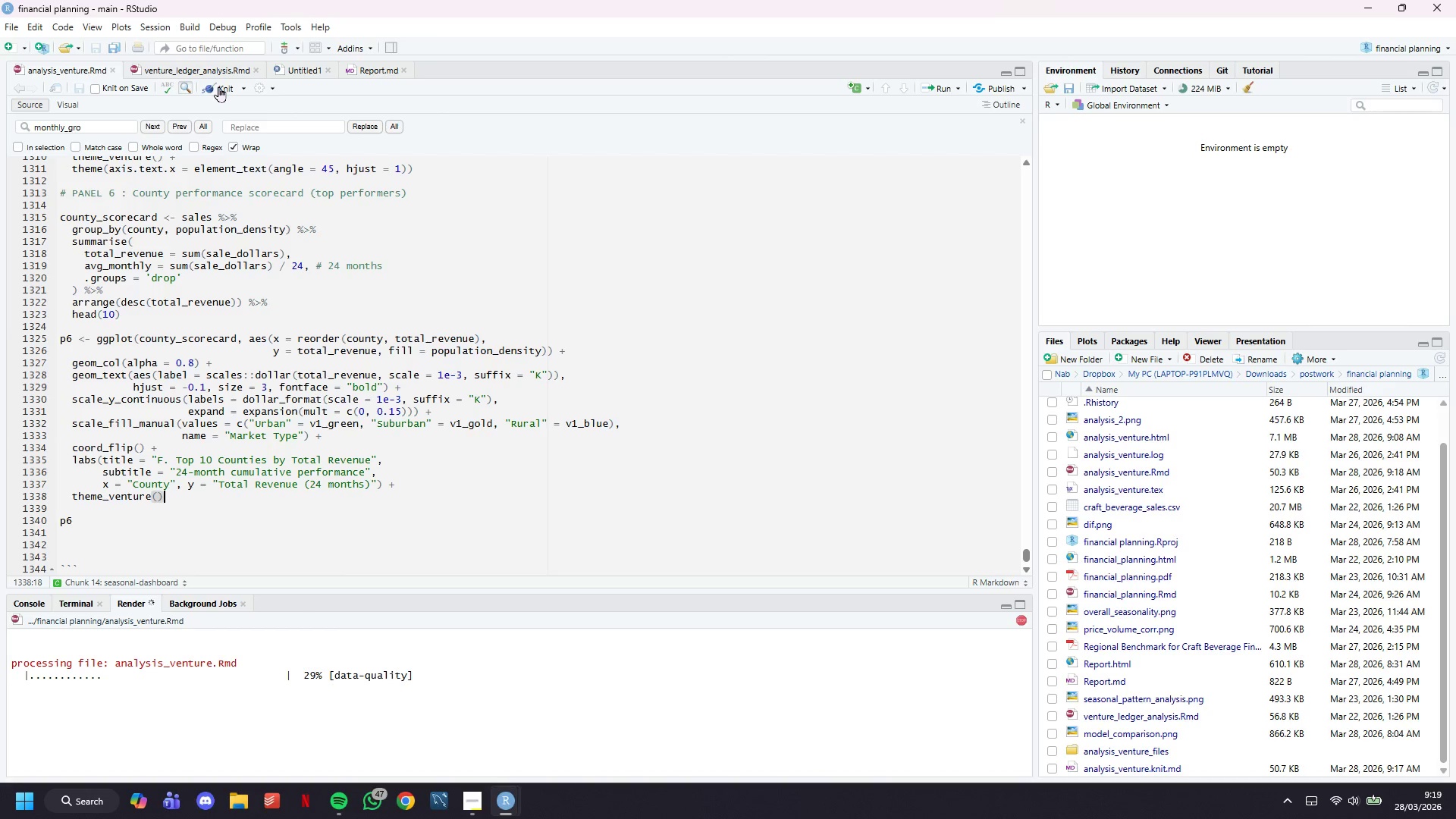 
scroll: coordinate [345, 329], scroll_direction: down, amount: 8.0
 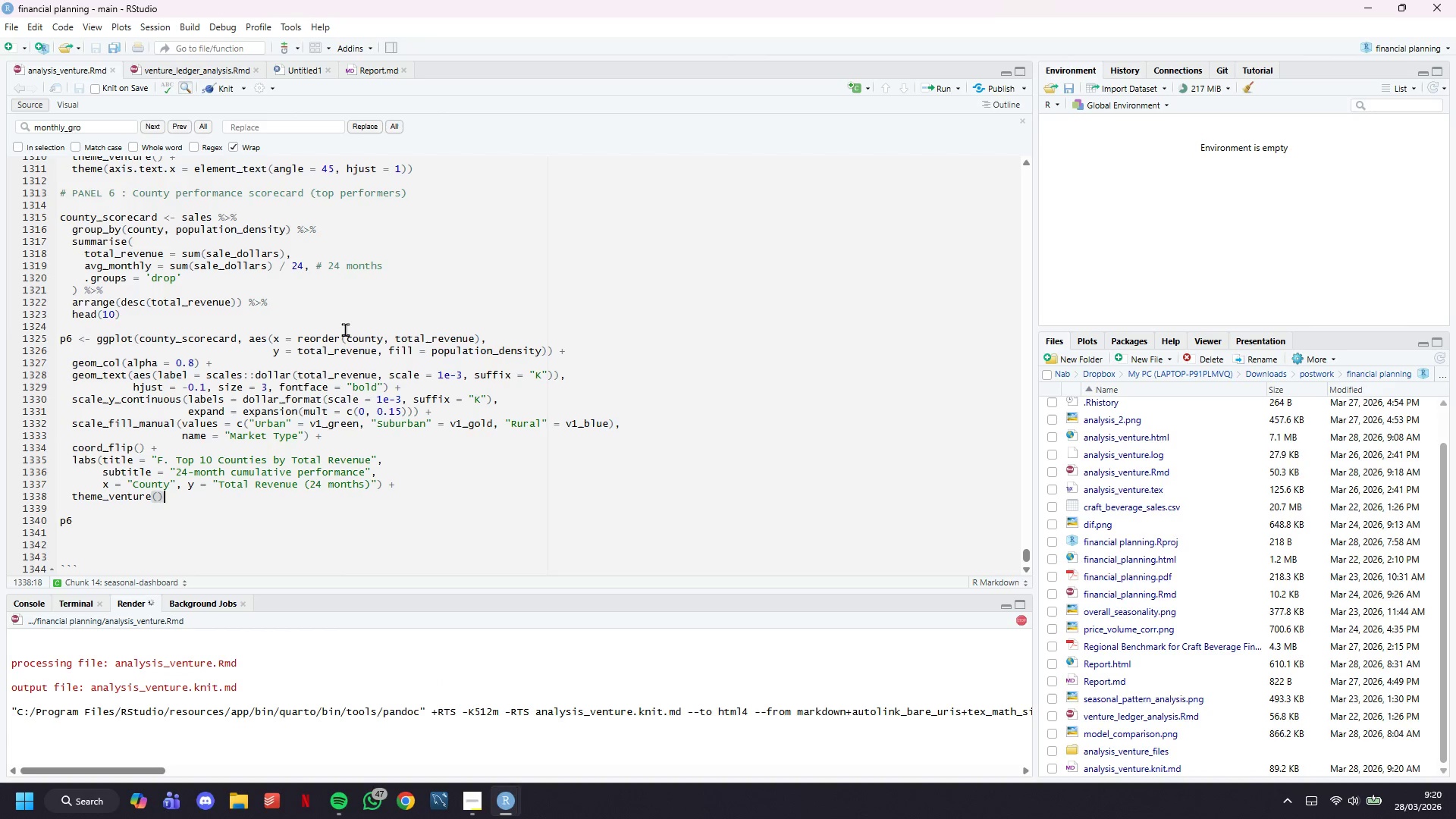 
wait(64.23)
 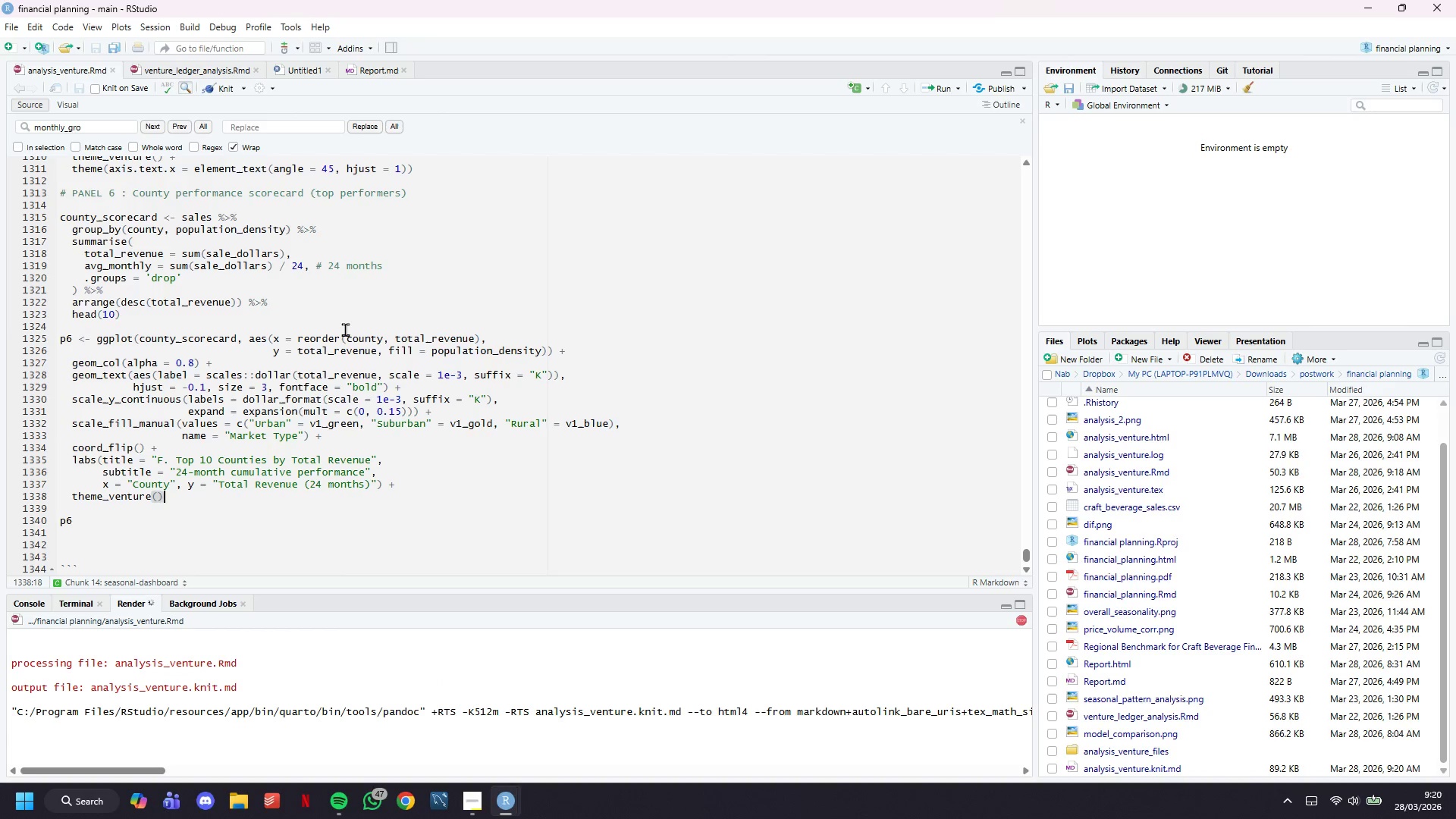 
left_click([413, 313])
 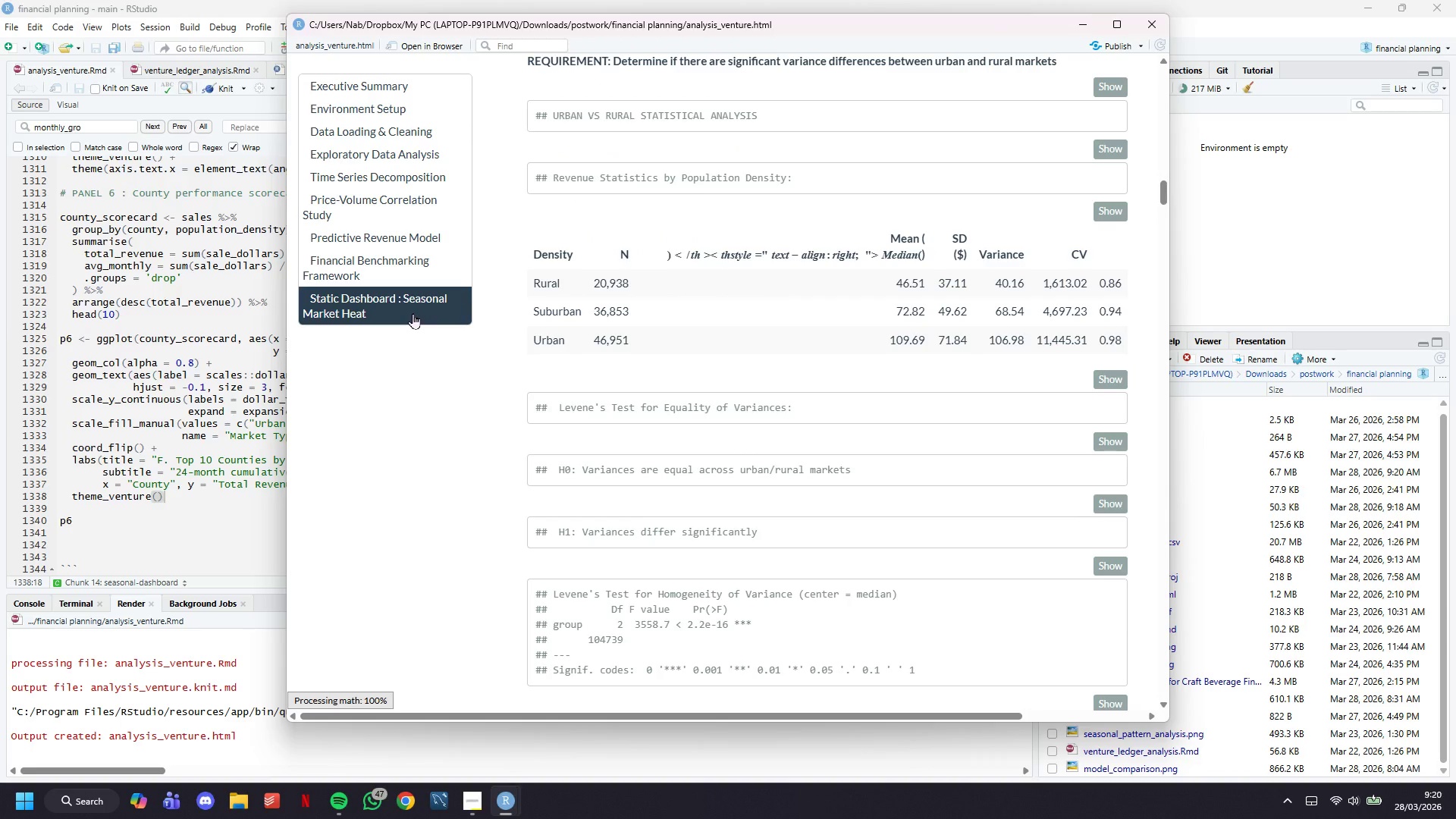 
scroll: coordinate [413, 313], scroll_direction: down, amount: 4.0
 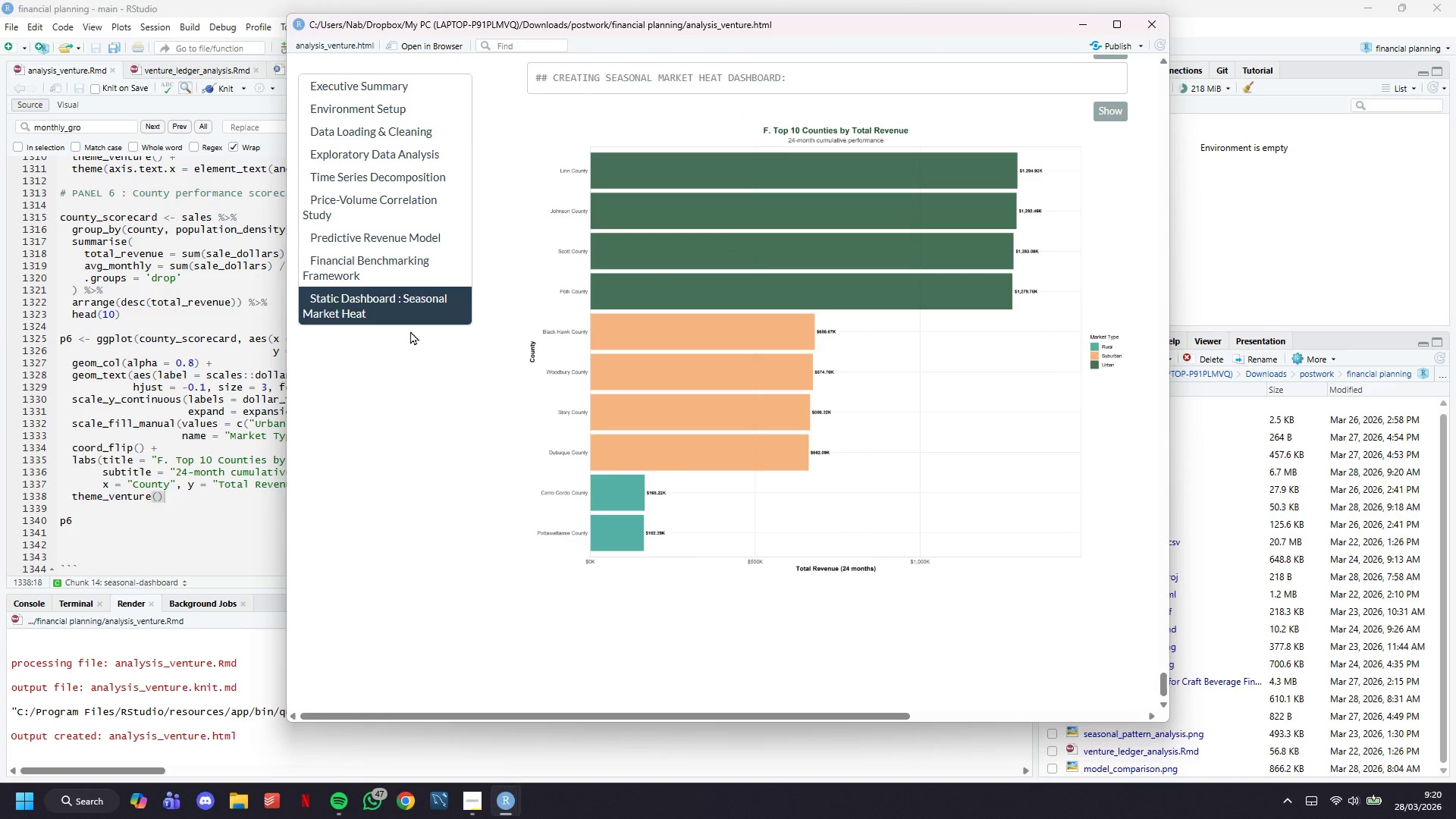 
wait(10.79)
 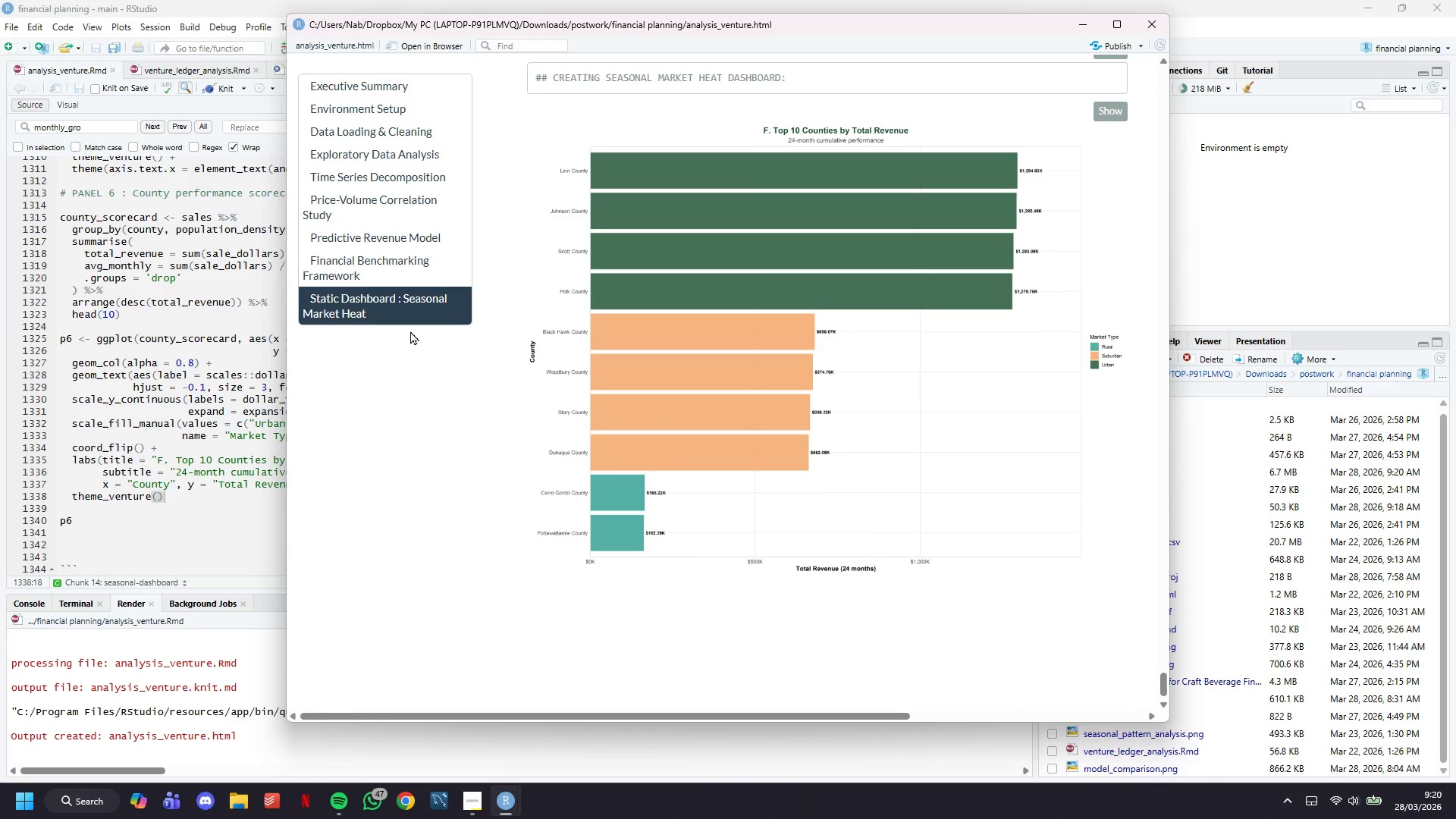 
left_click([73, 522])
 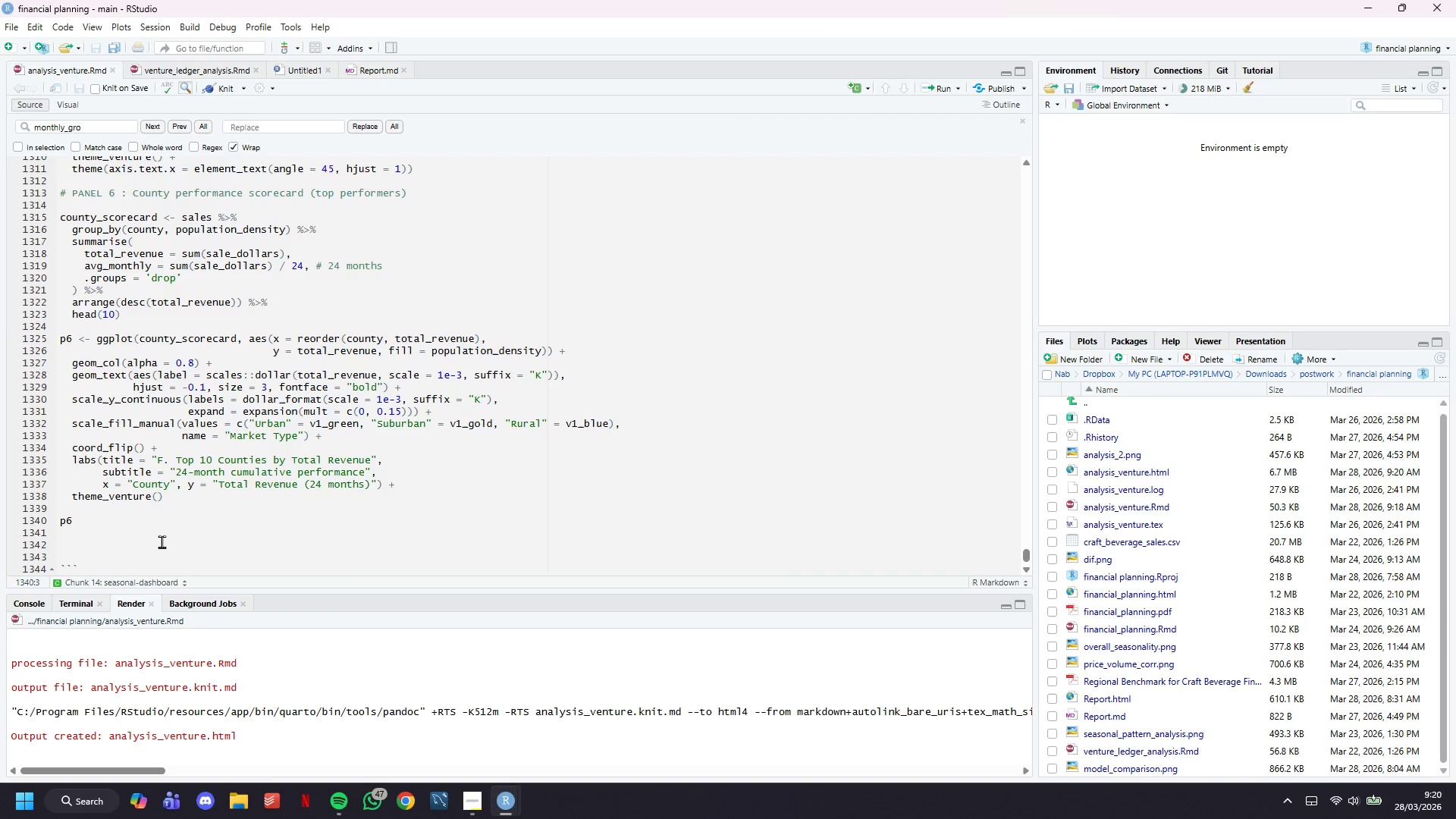 
key(Backspace)
key(Backspace)
type(# Combin ei)
key(Backspace)
key(Backspace)
key(Backspace)
type(e into dashboard)
 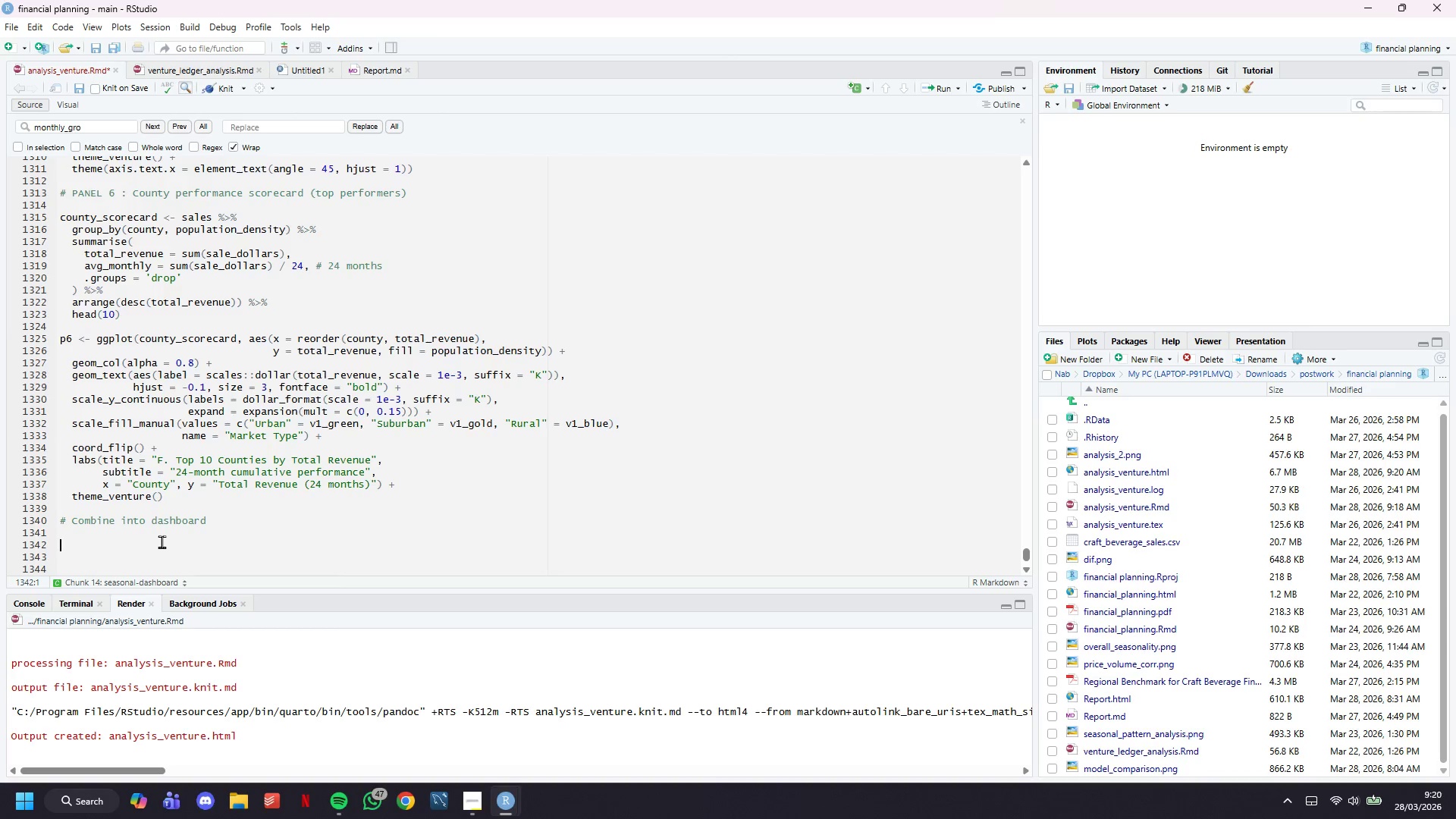 
 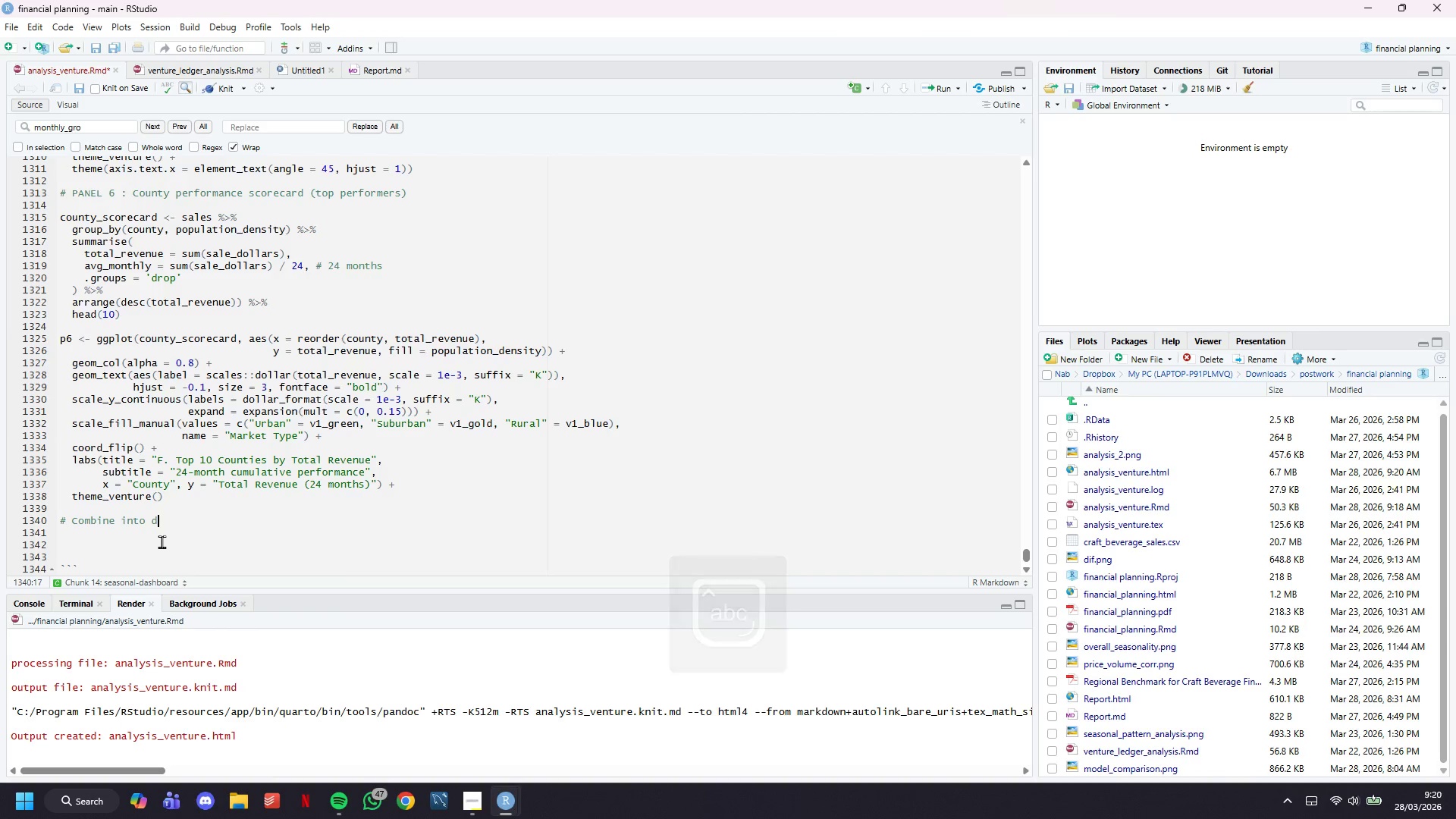 
key(Enter)
 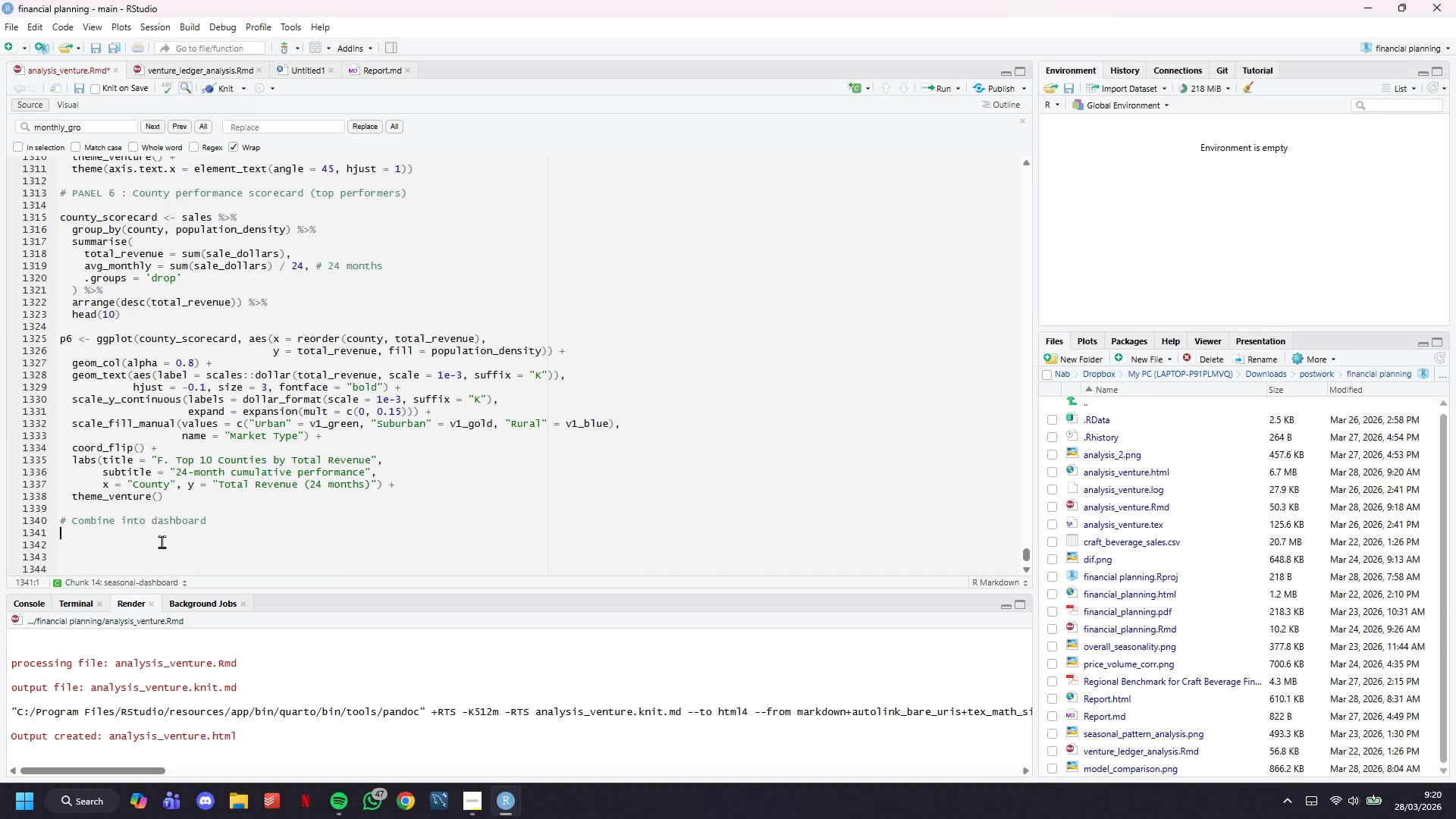 
key(Enter)
 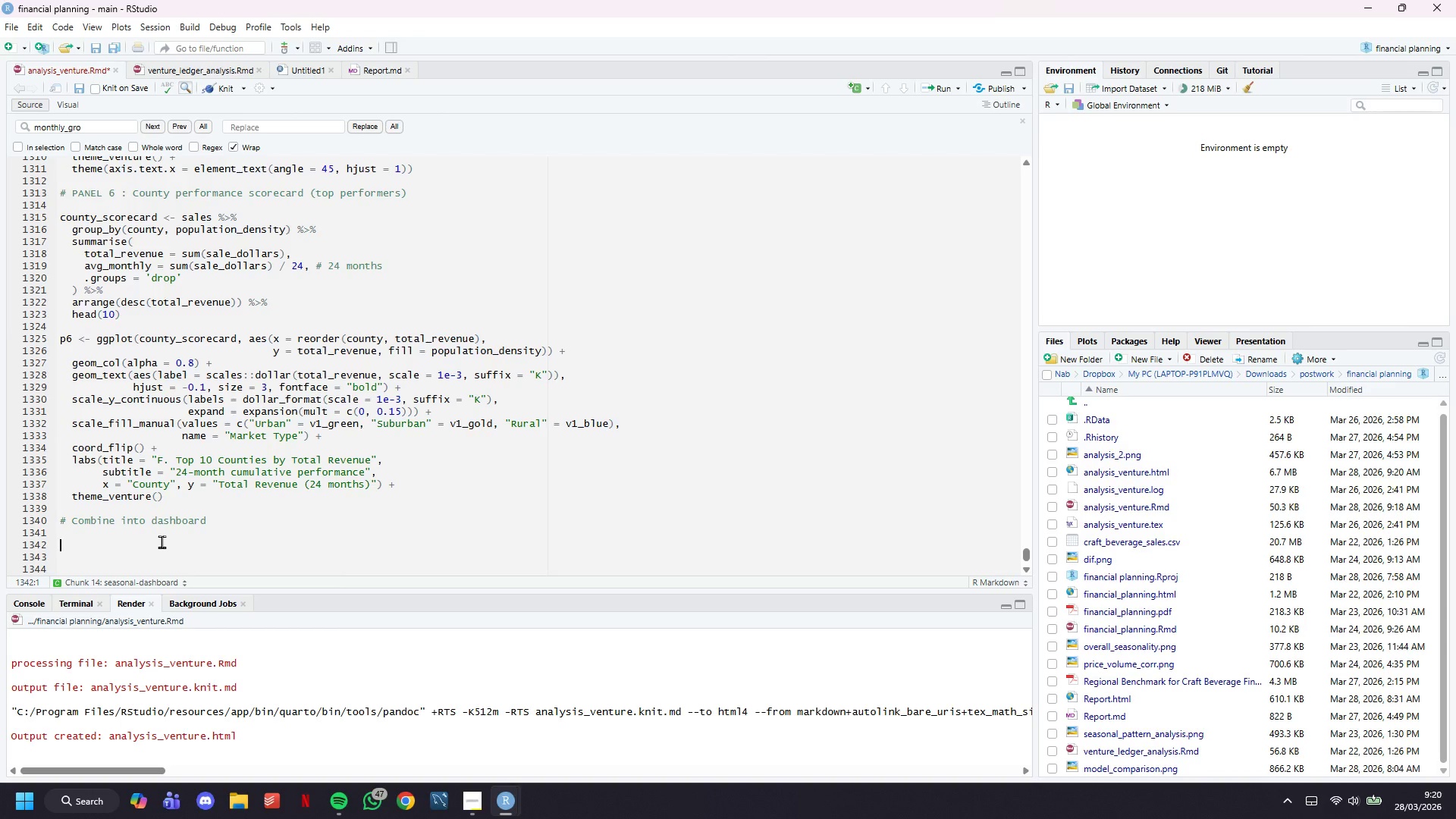 
key(ArrowUp)
 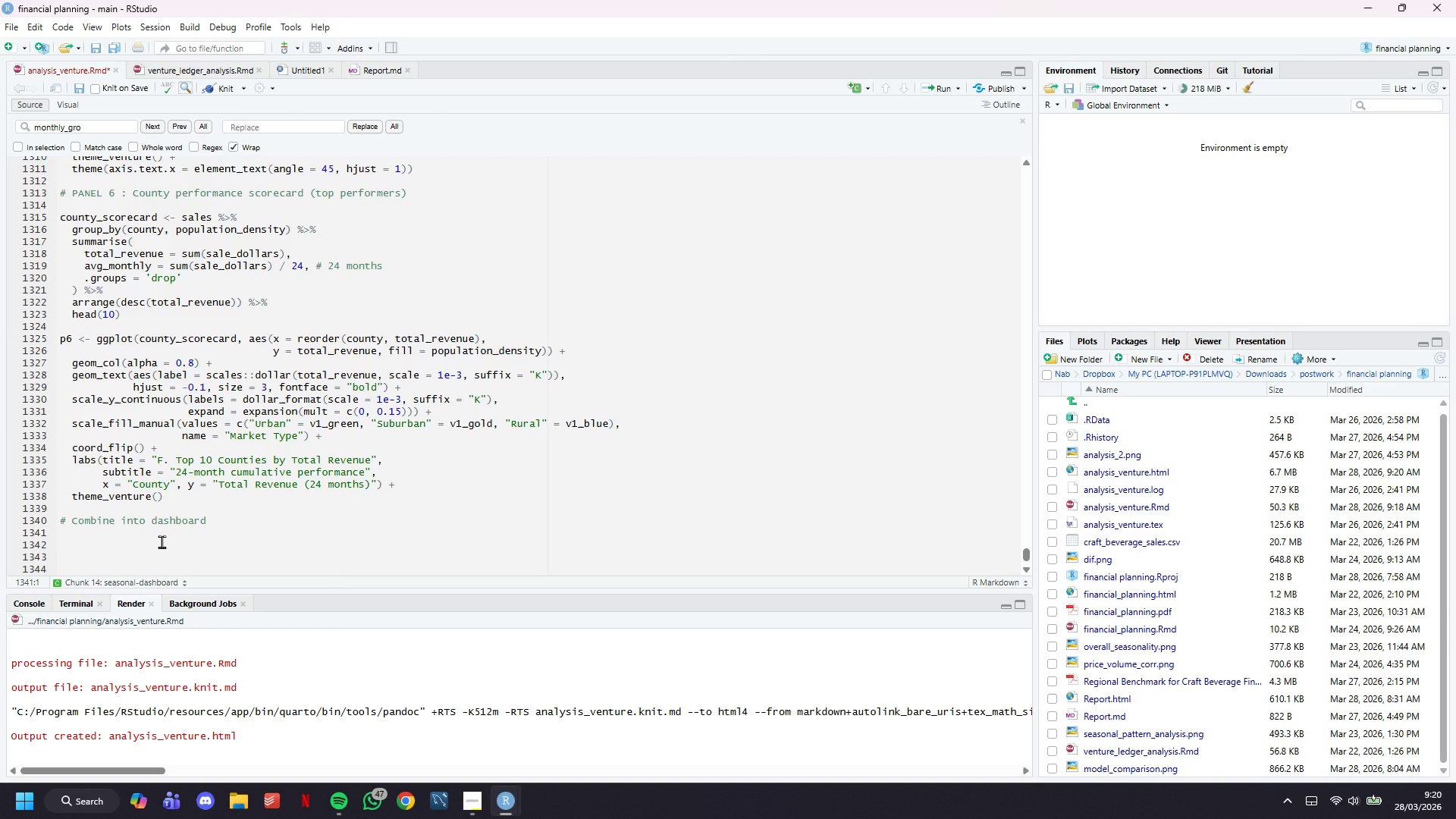 
type(dashboard <- (p1 + )
 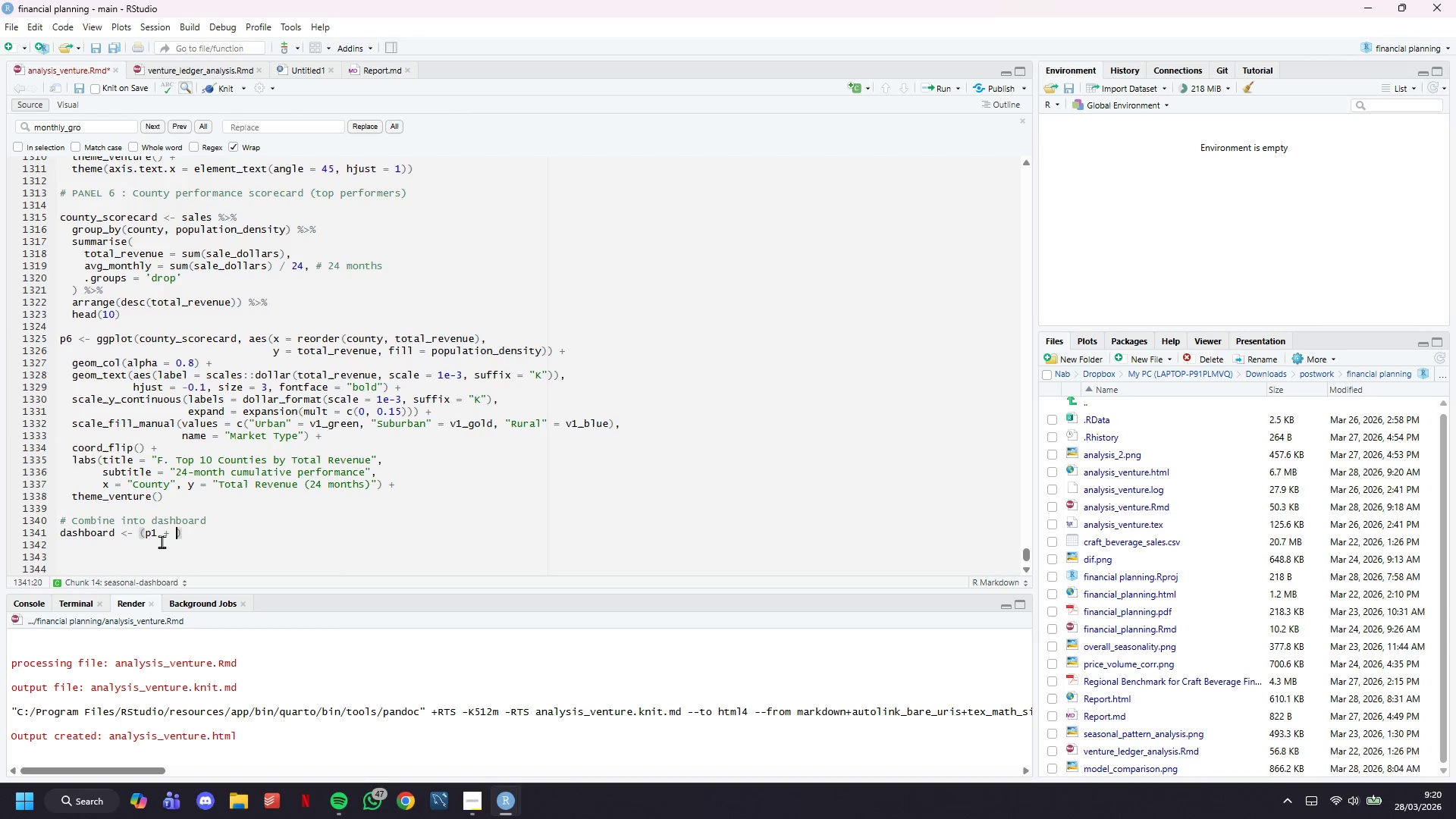 
type(p2)
 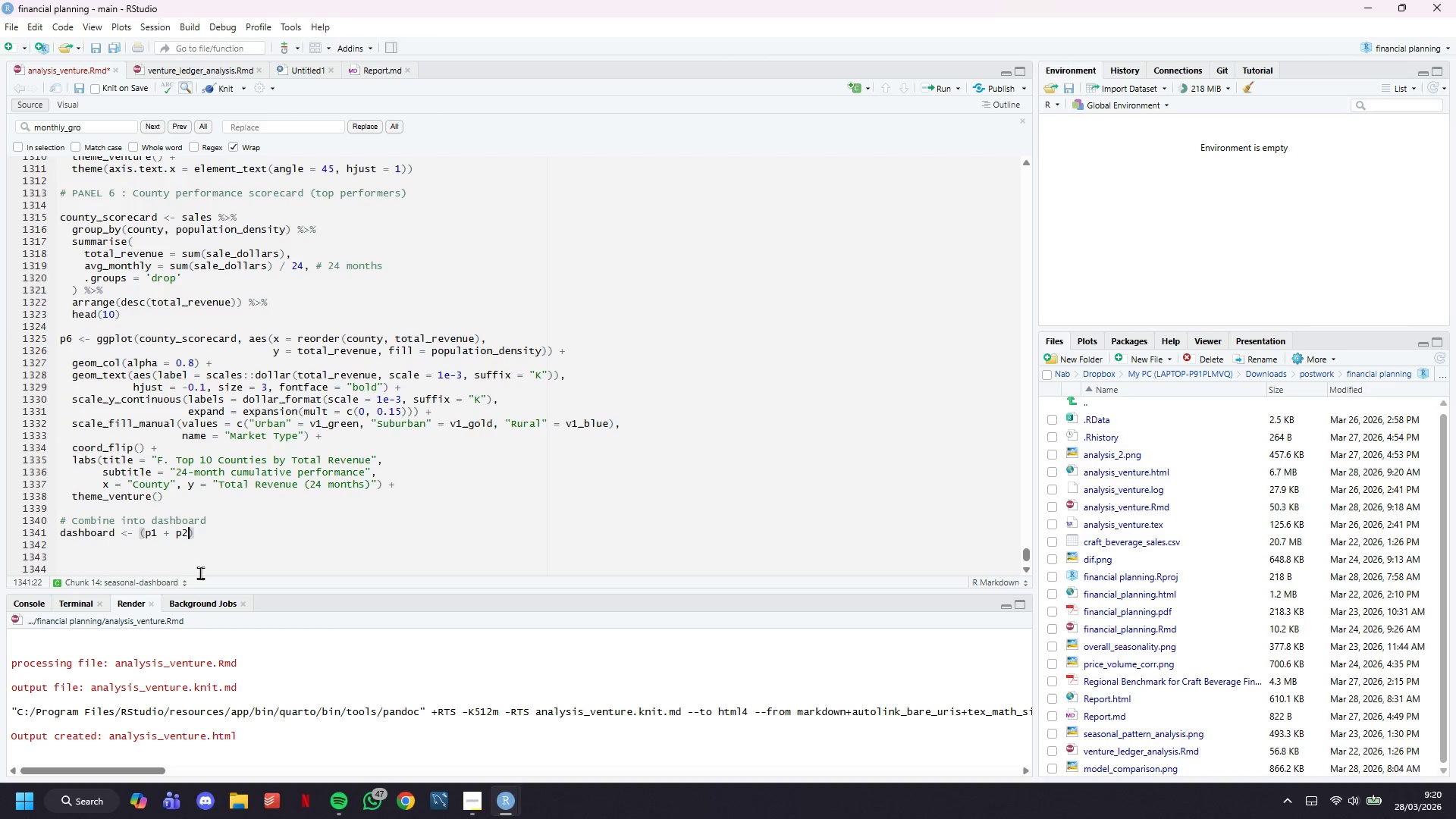 
key(ArrowRight)
 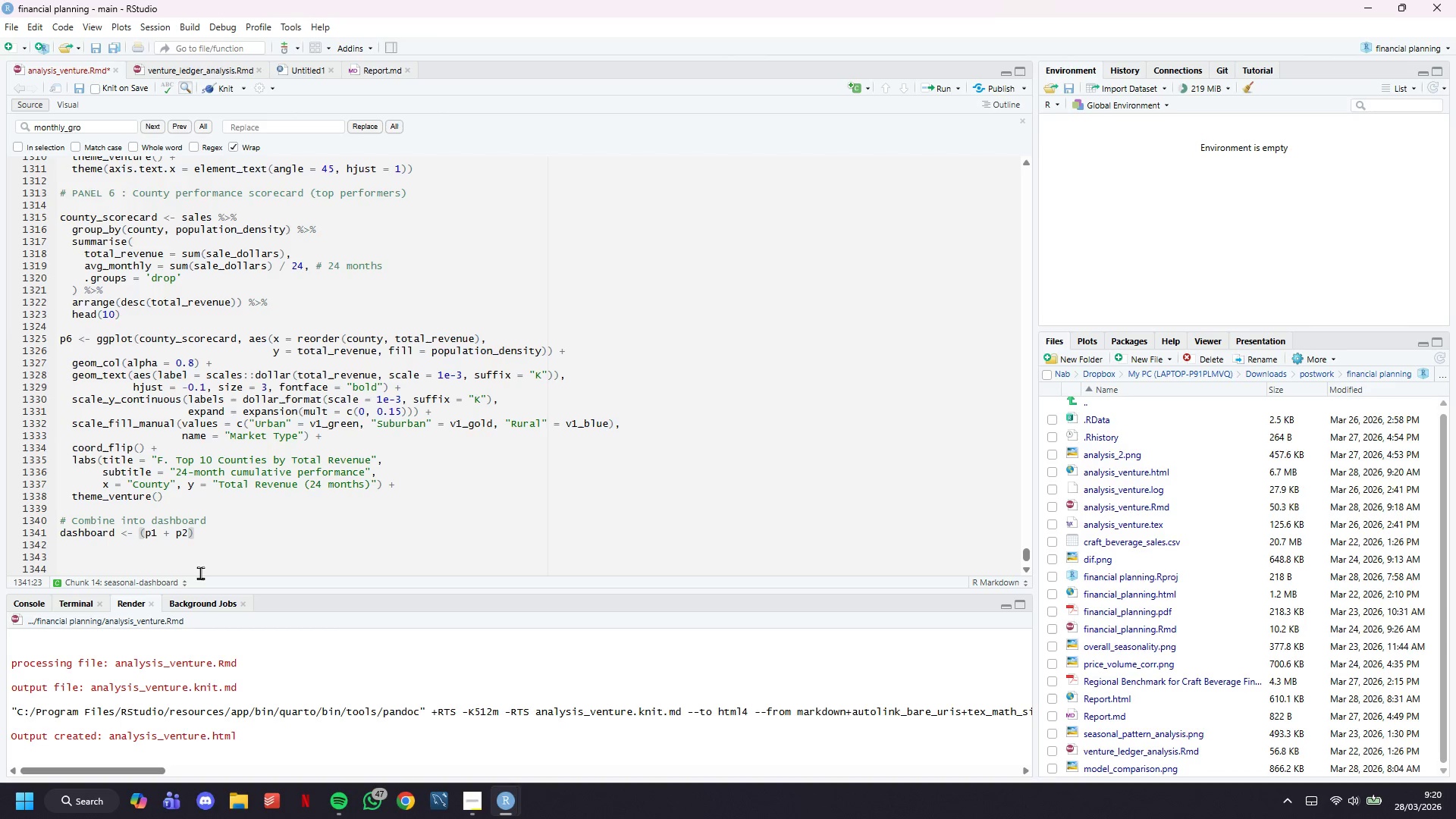 
key(Space)
 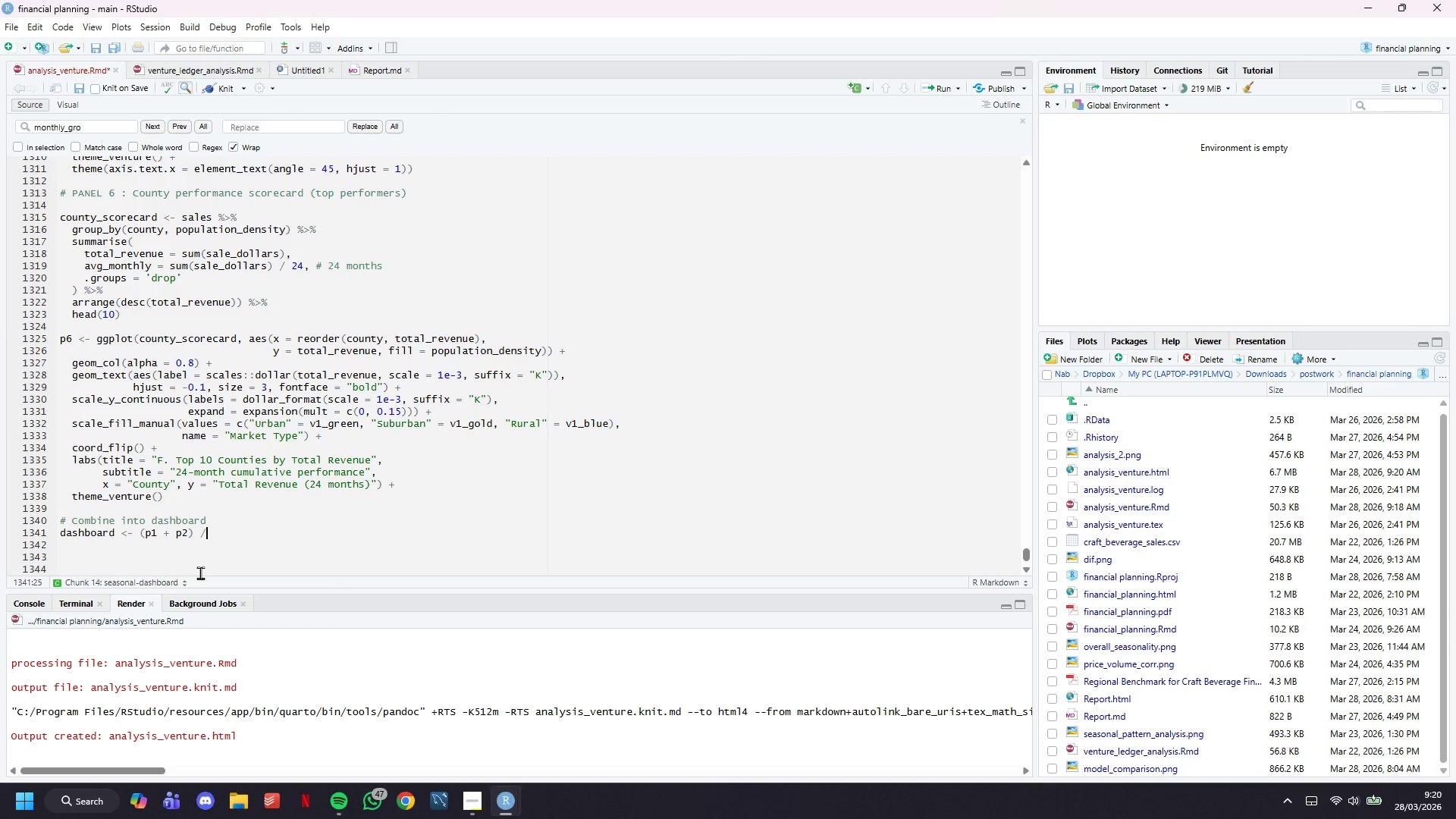 
key(Slash)
 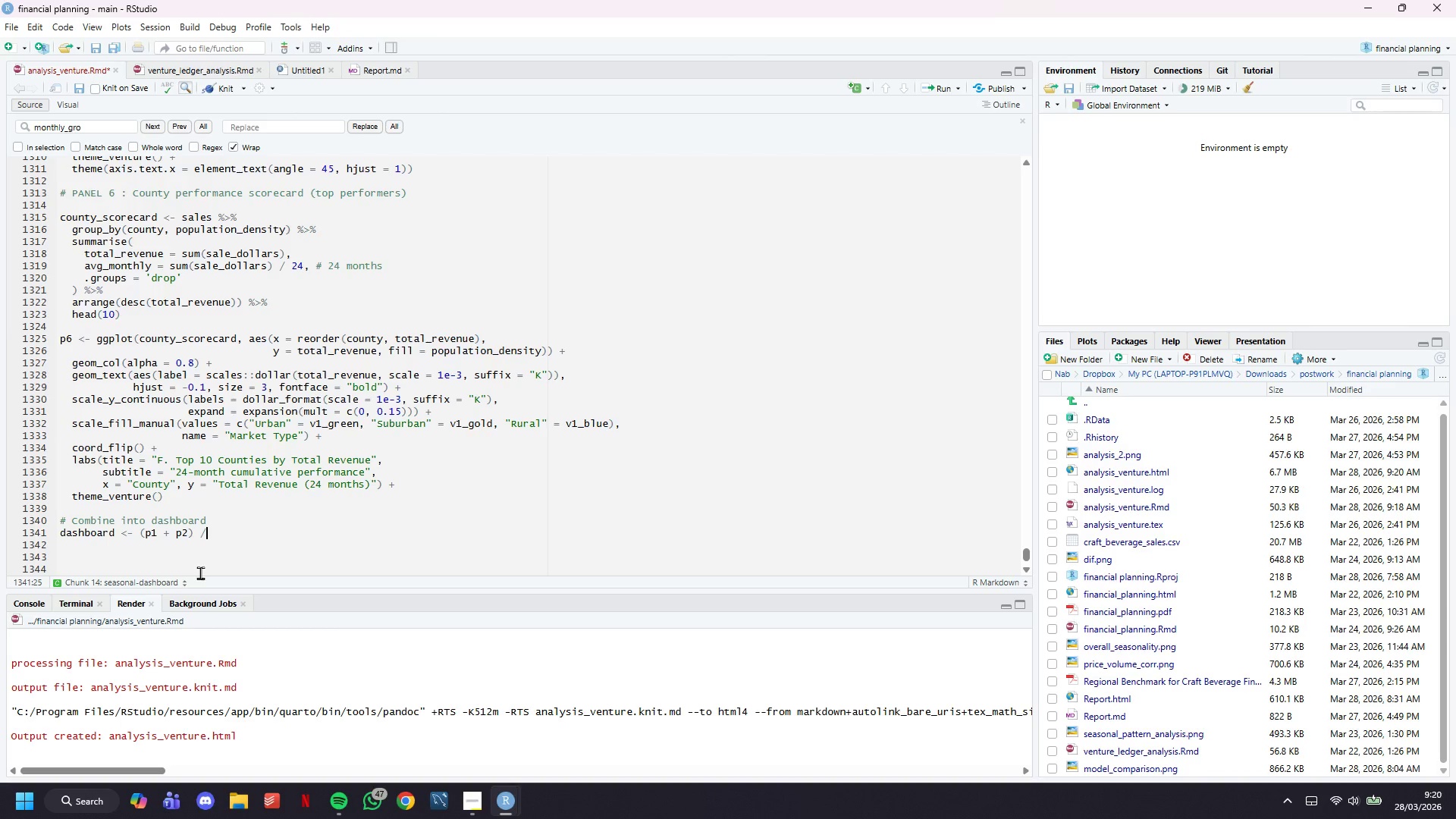 
key(Alt+AltRight)
 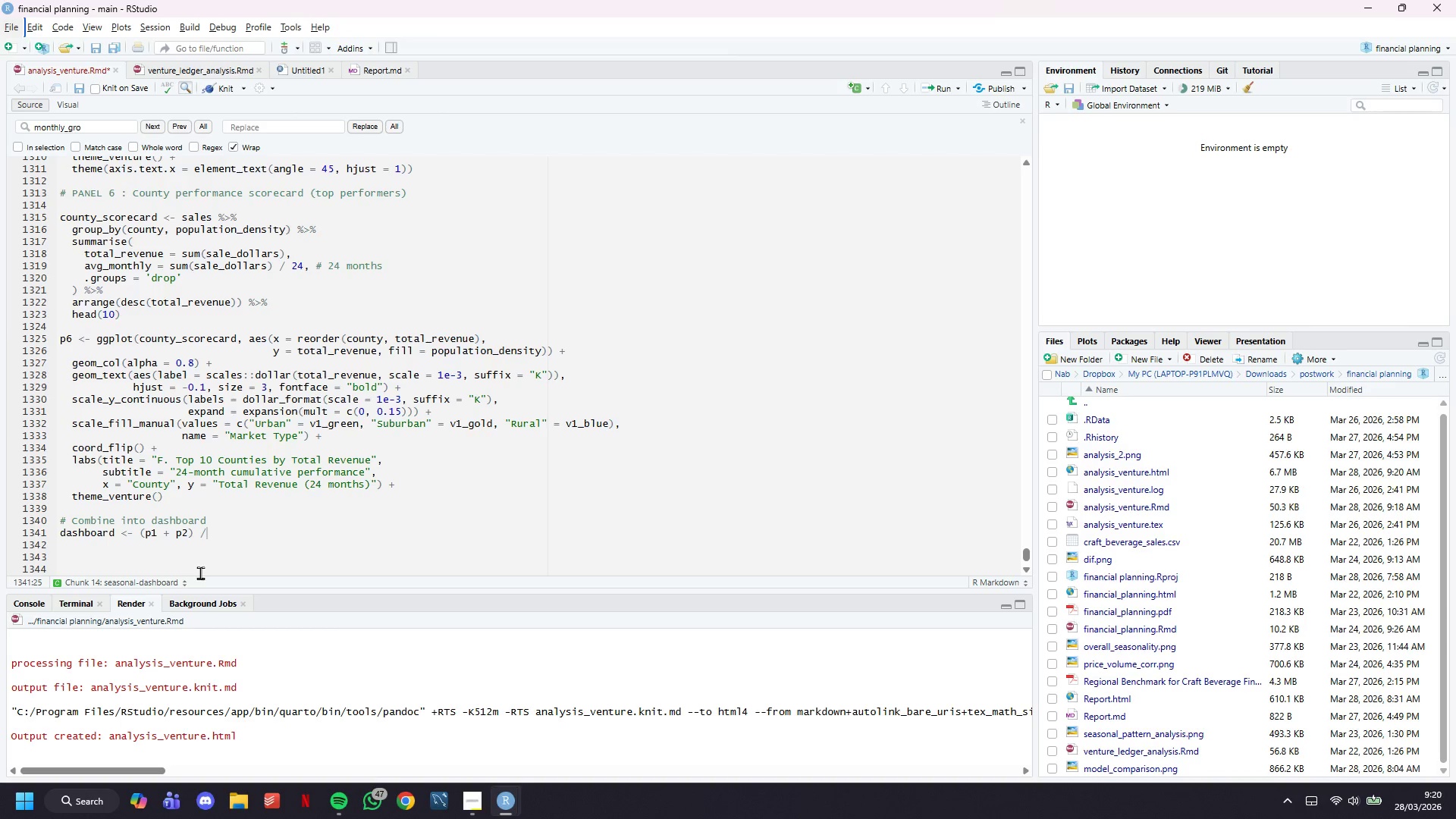 
type( (p3 )
 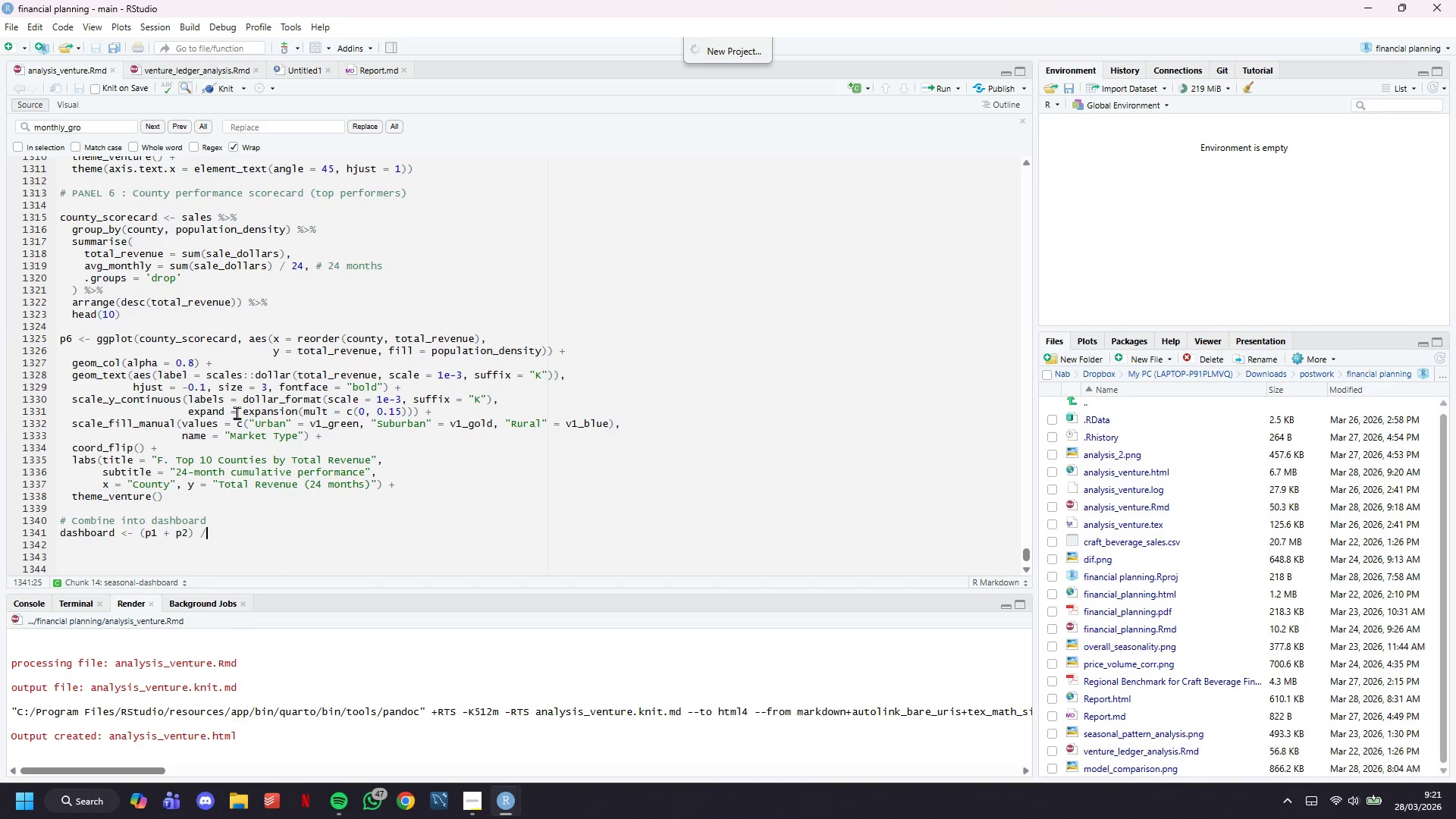 
left_click([275, 498])
 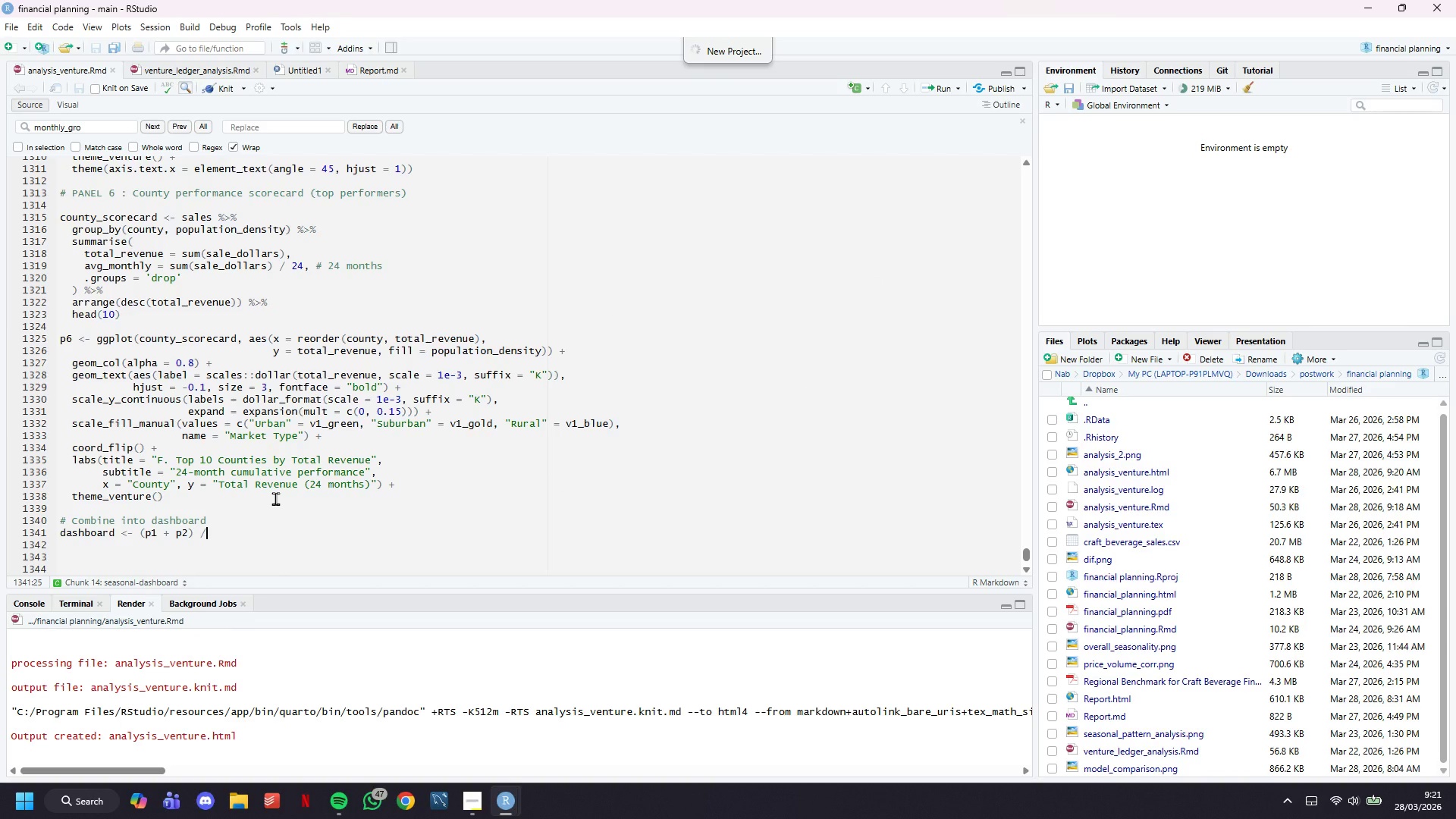 
key(Control+S)
 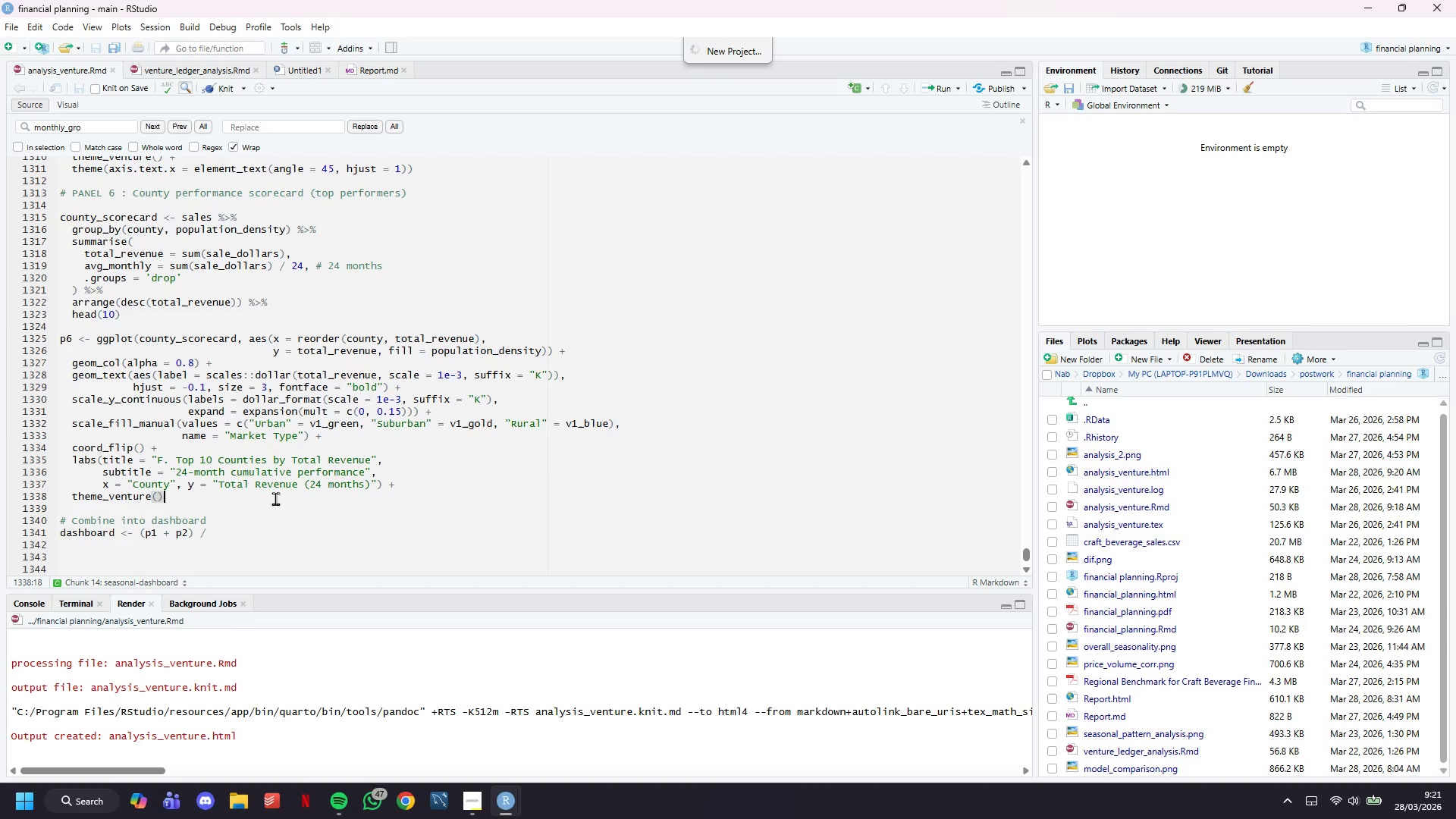 
key(Control+S)
 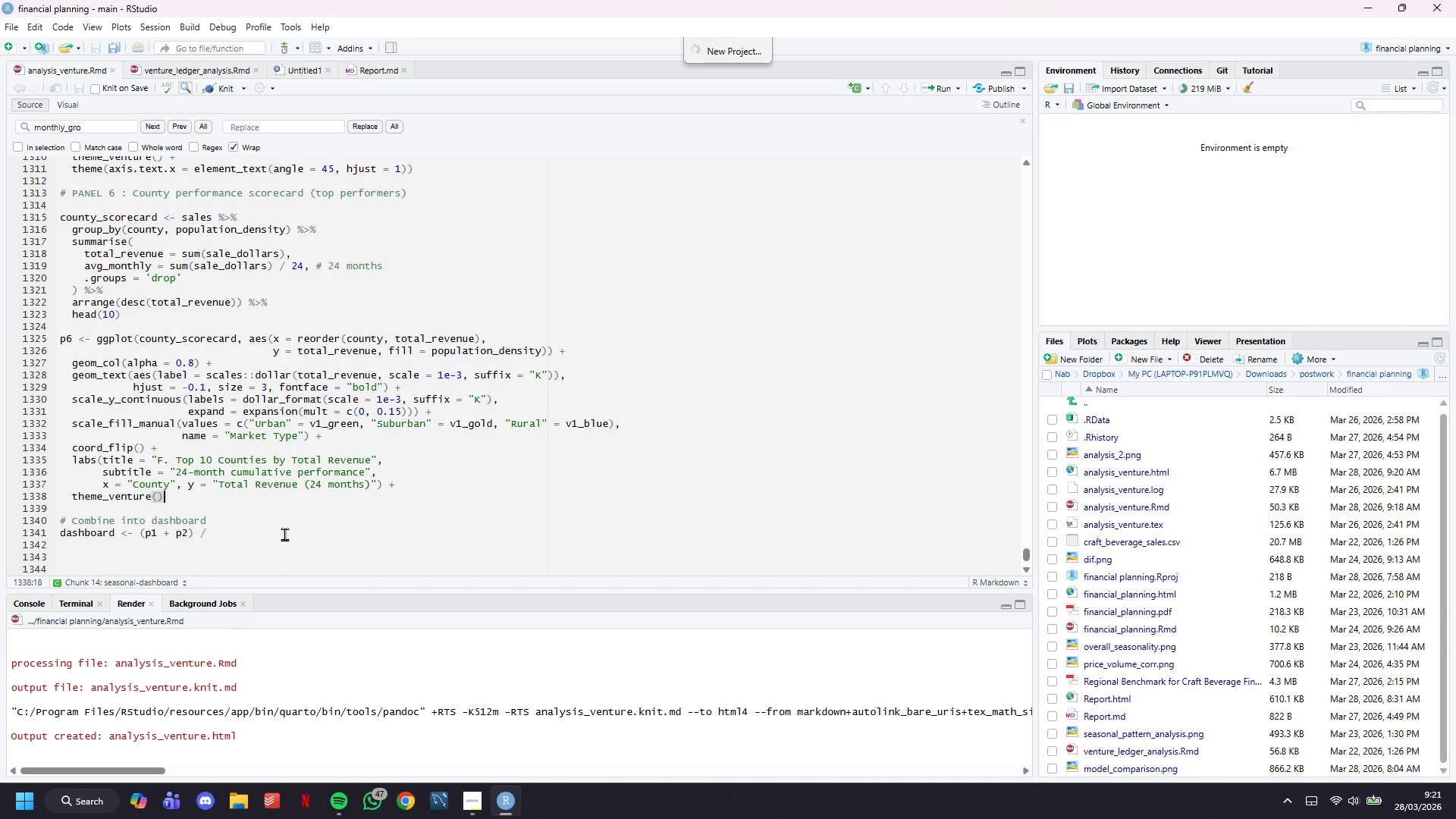 
left_click([284, 534])
 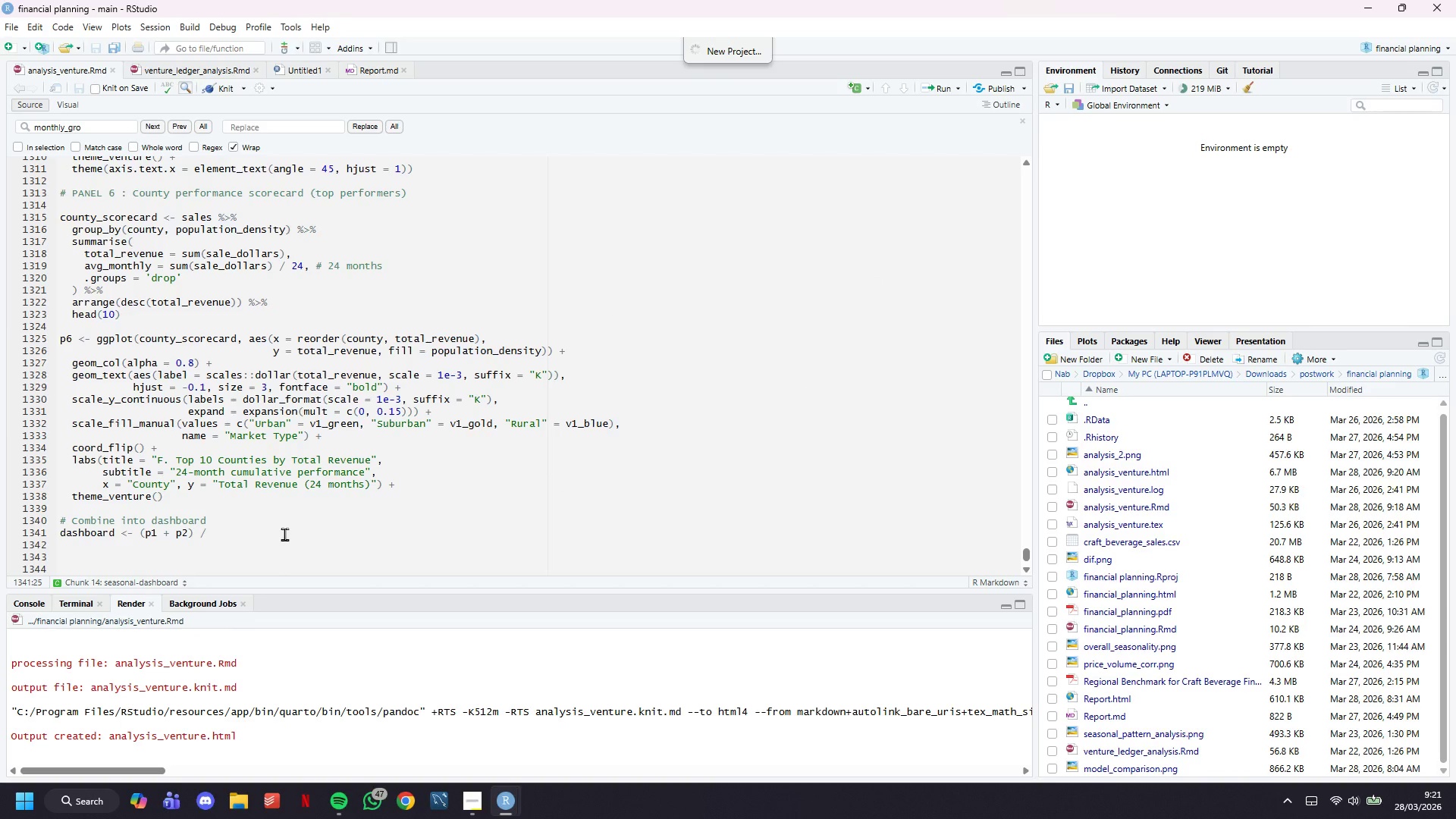 
key(Space)
 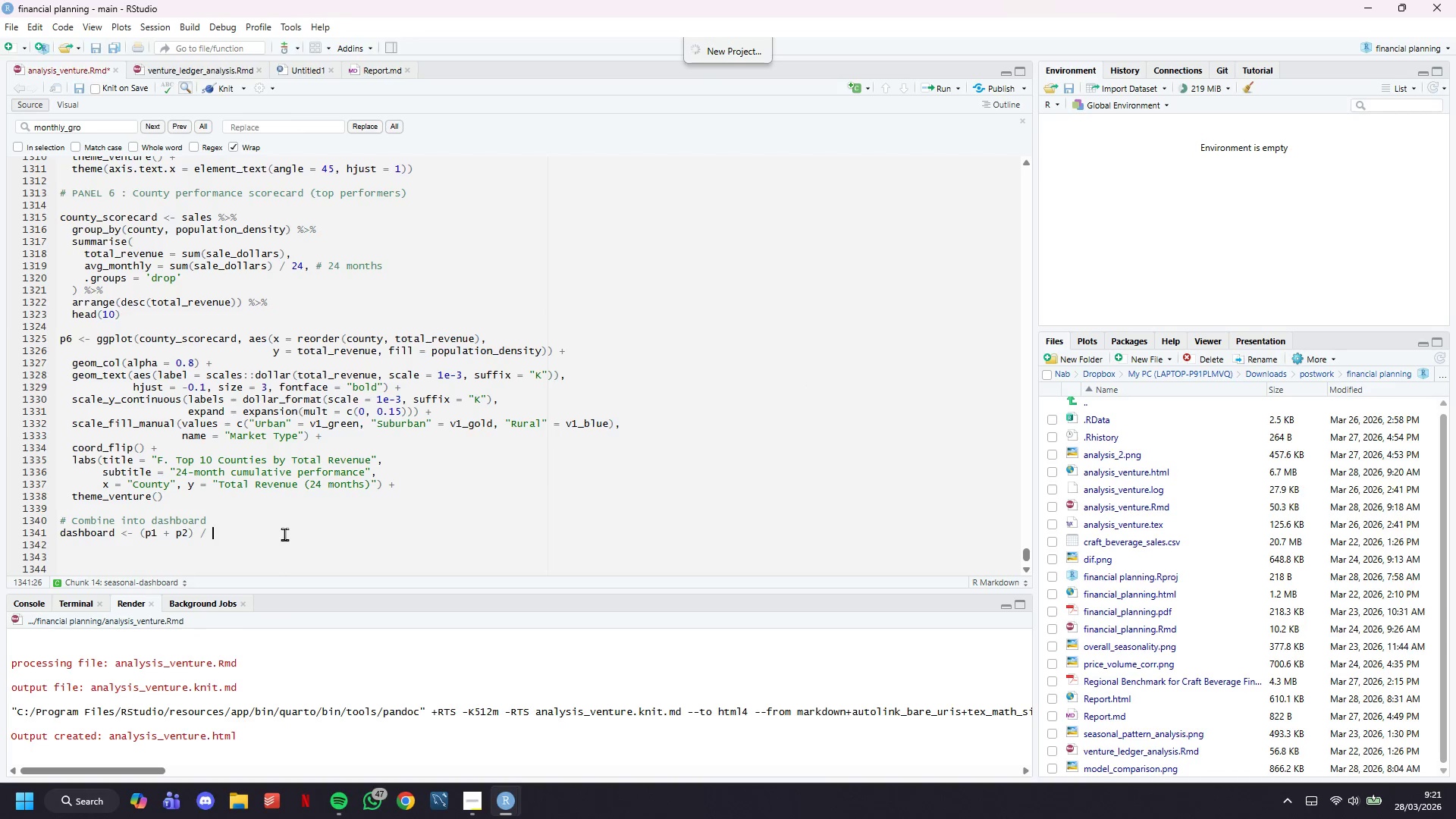 
key(Control+W)
 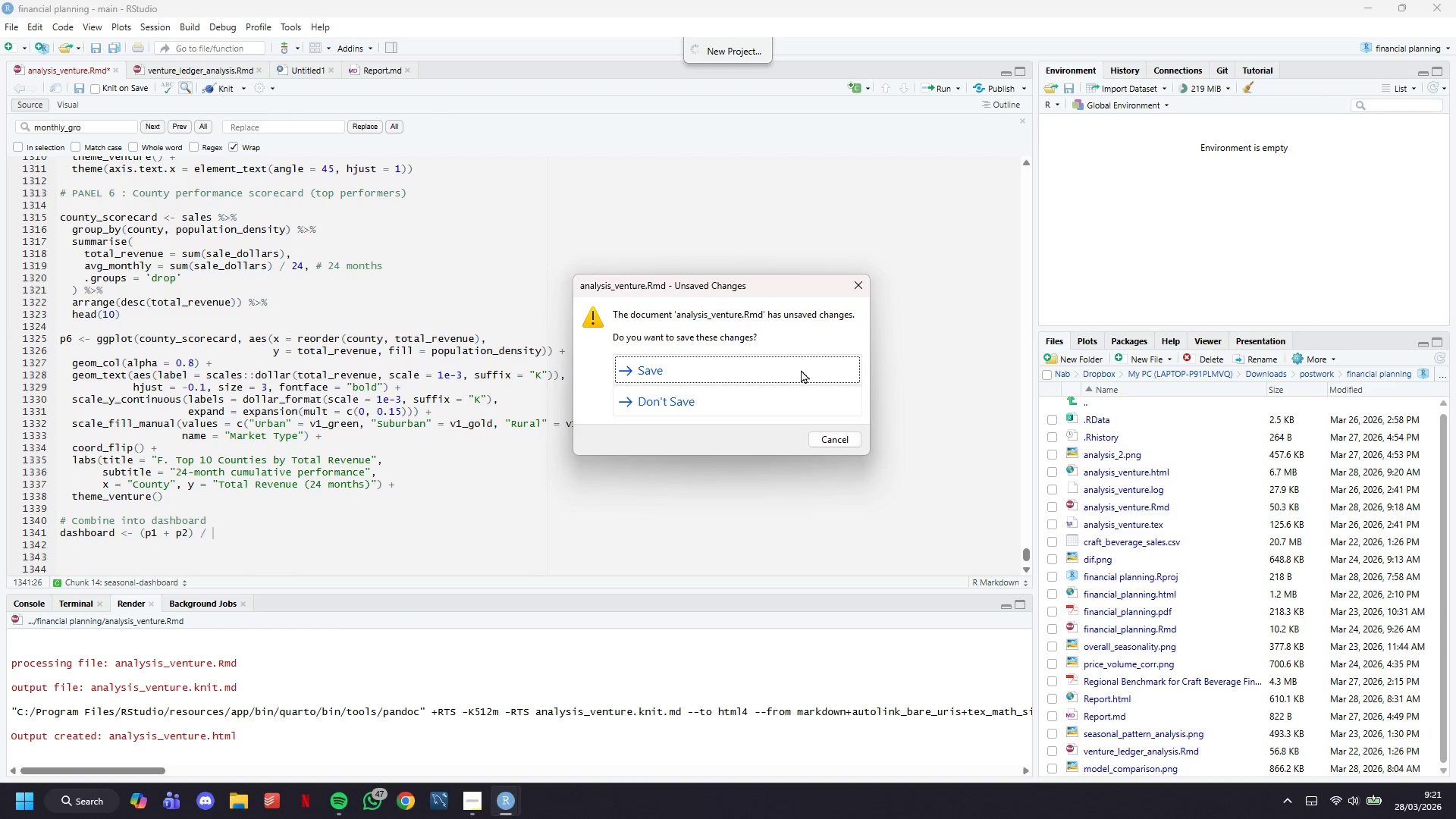 
left_click([801, 369])
 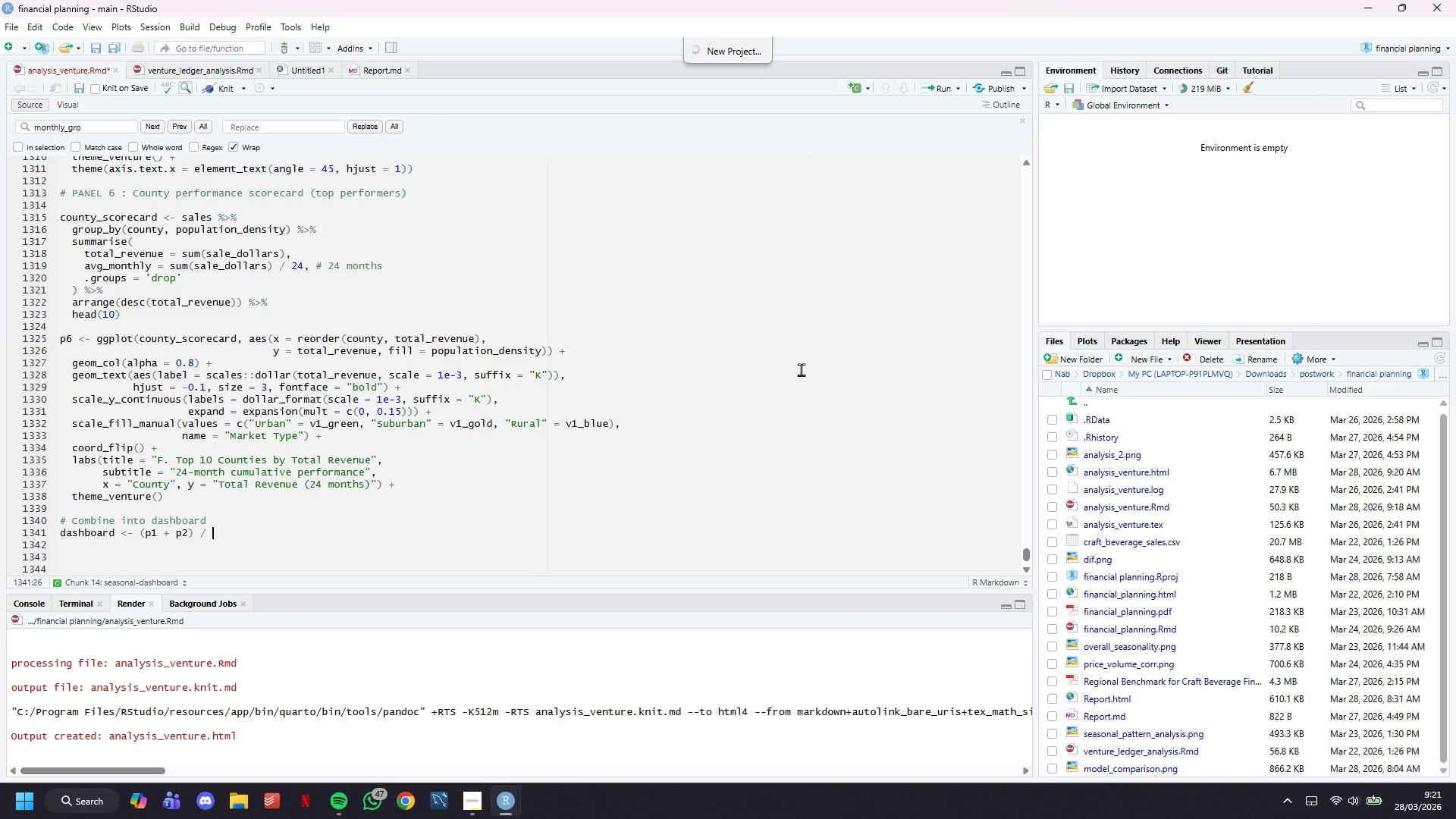 
left_click([530, 404])
 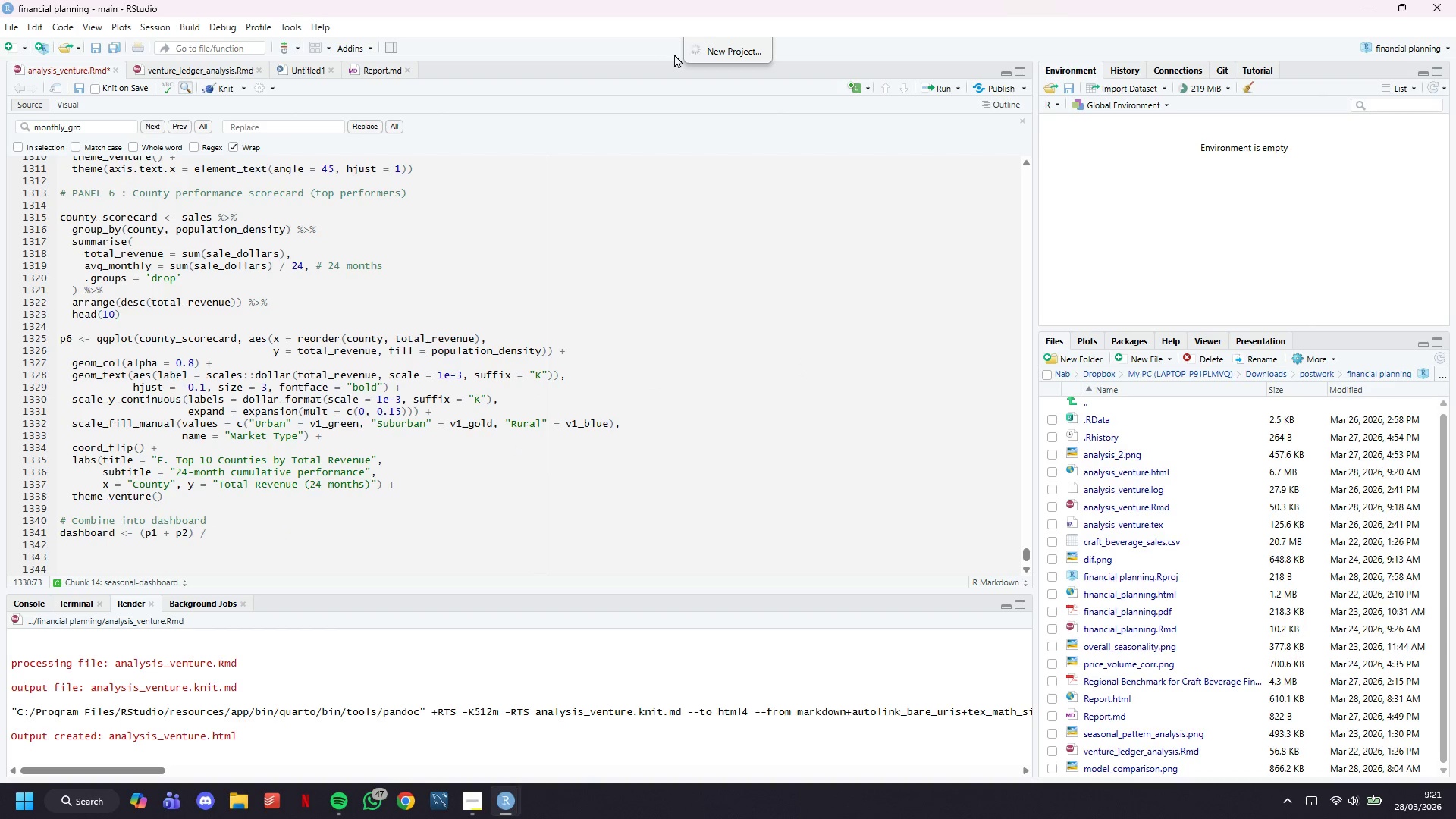 
left_click([715, 52])
 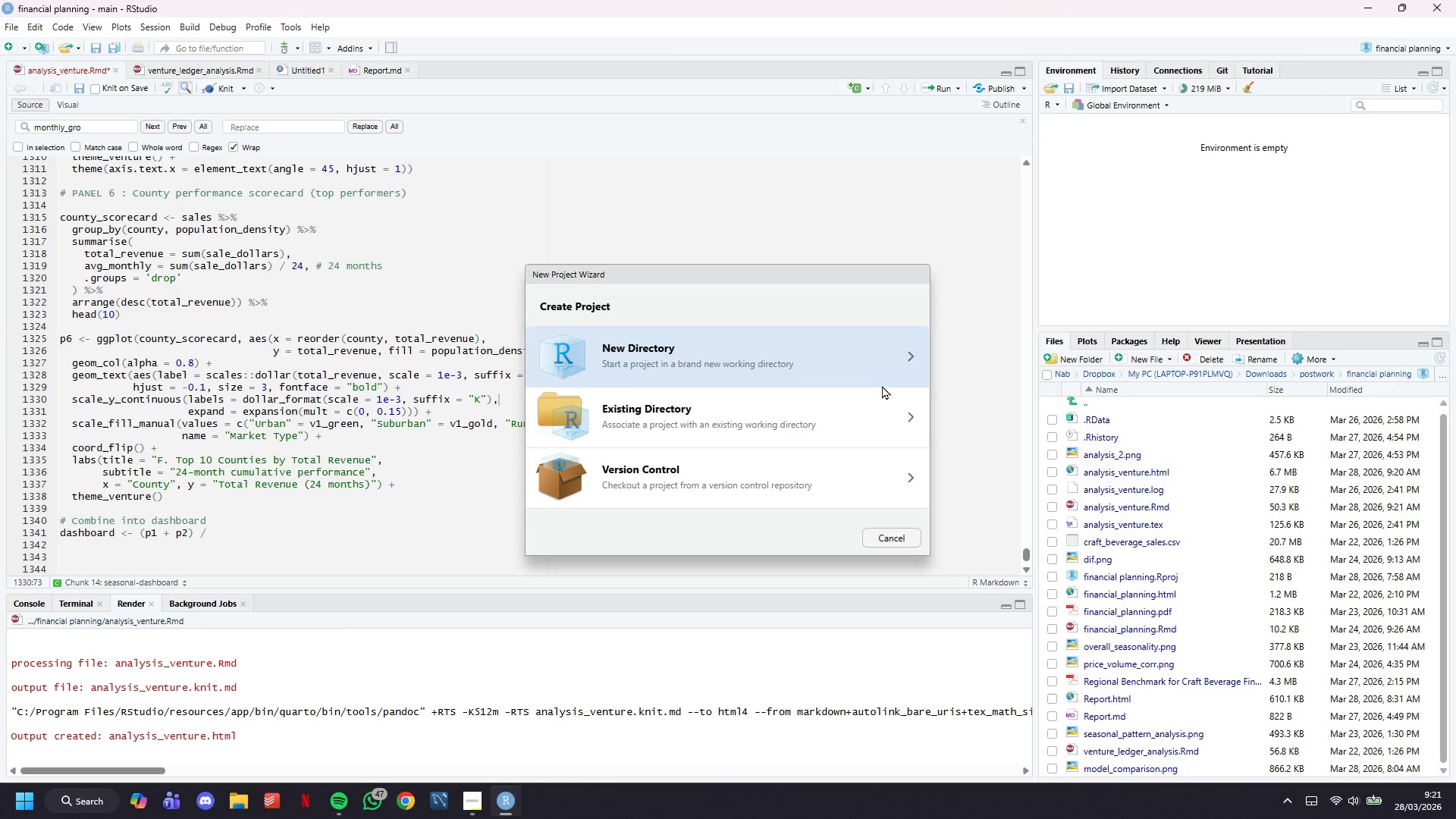 
left_click([890, 537])
 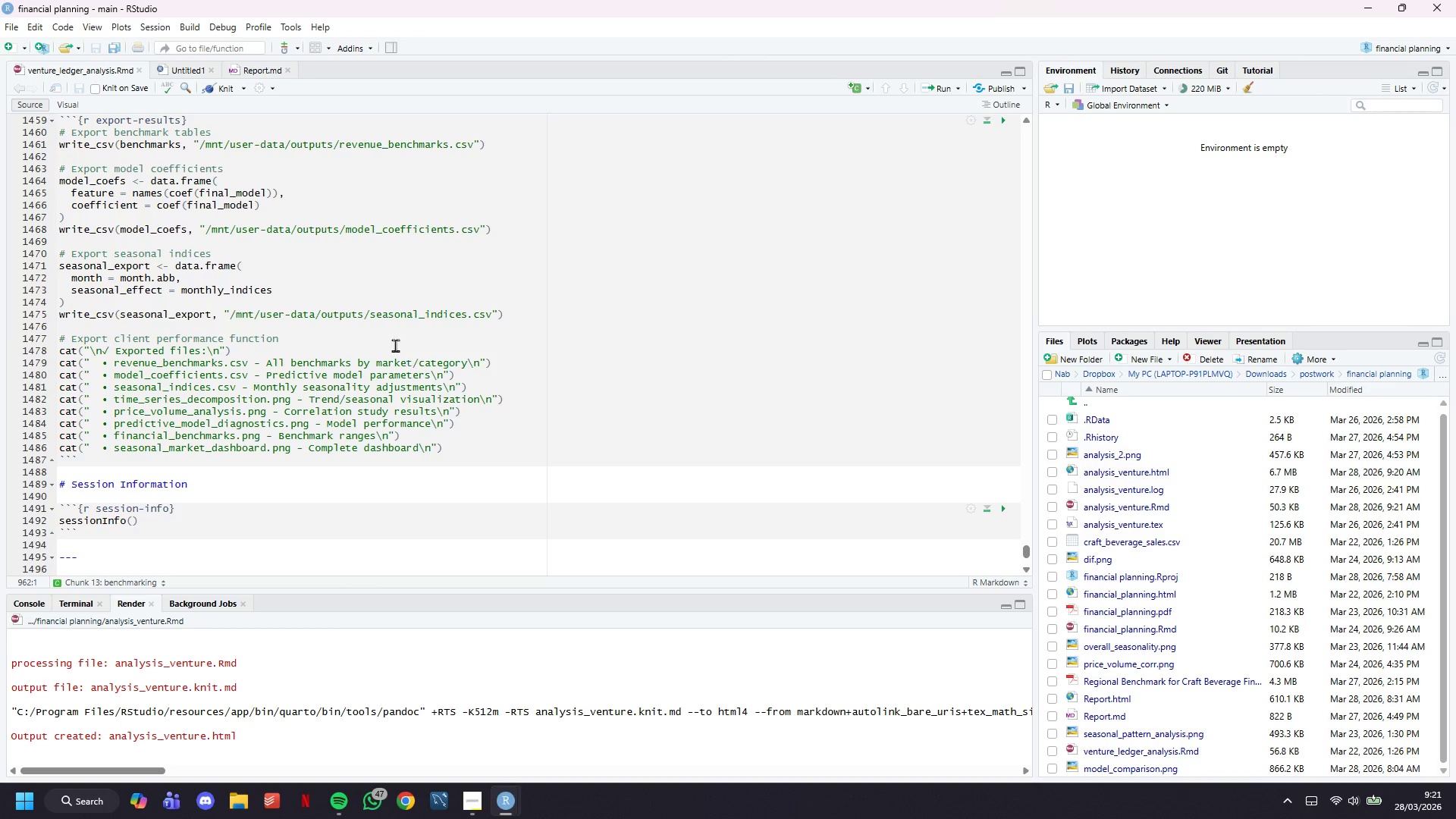 
scroll: coordinate [318, 306], scroll_direction: up, amount: 3.0
 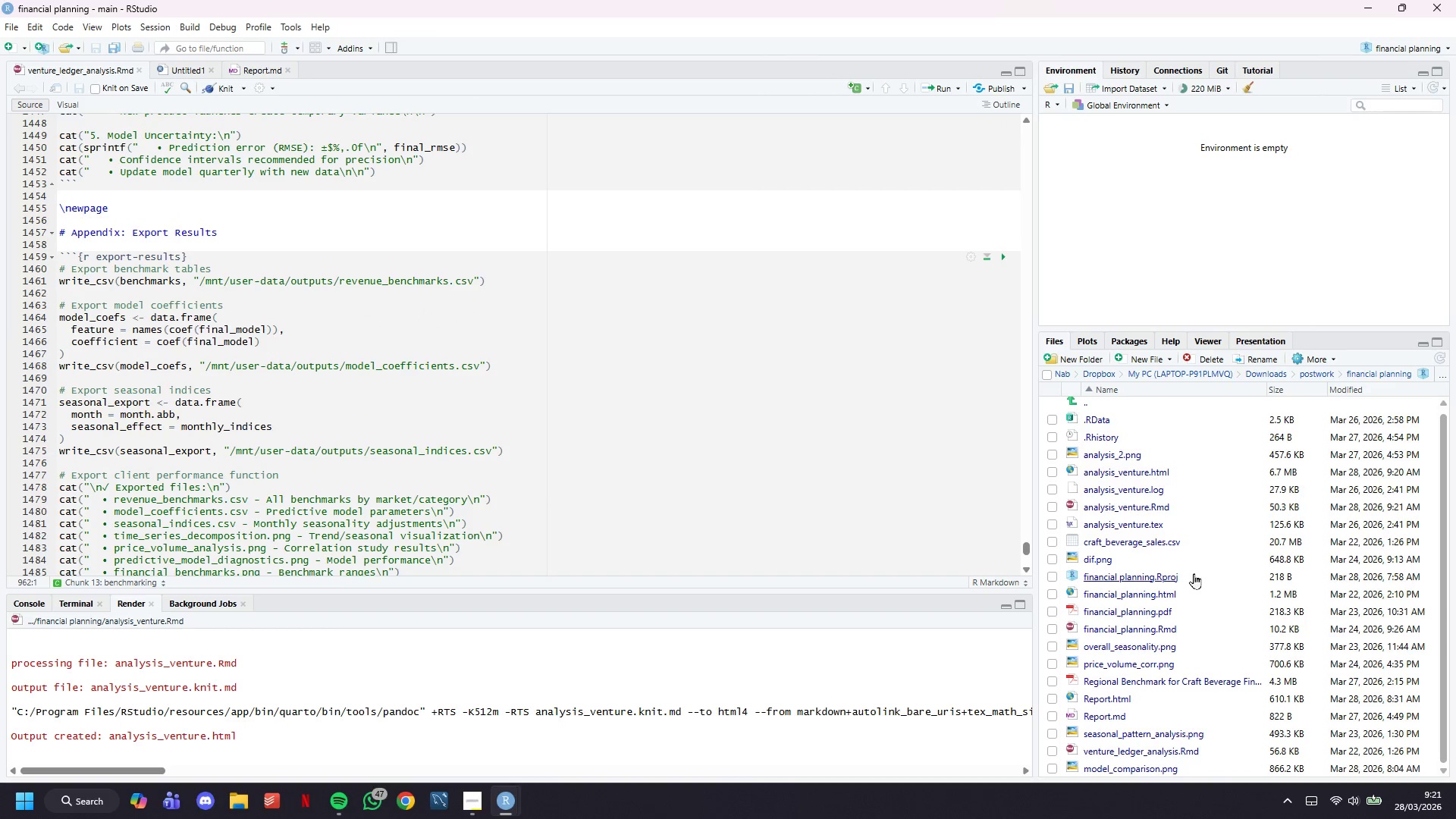 
left_click([1132, 511])
 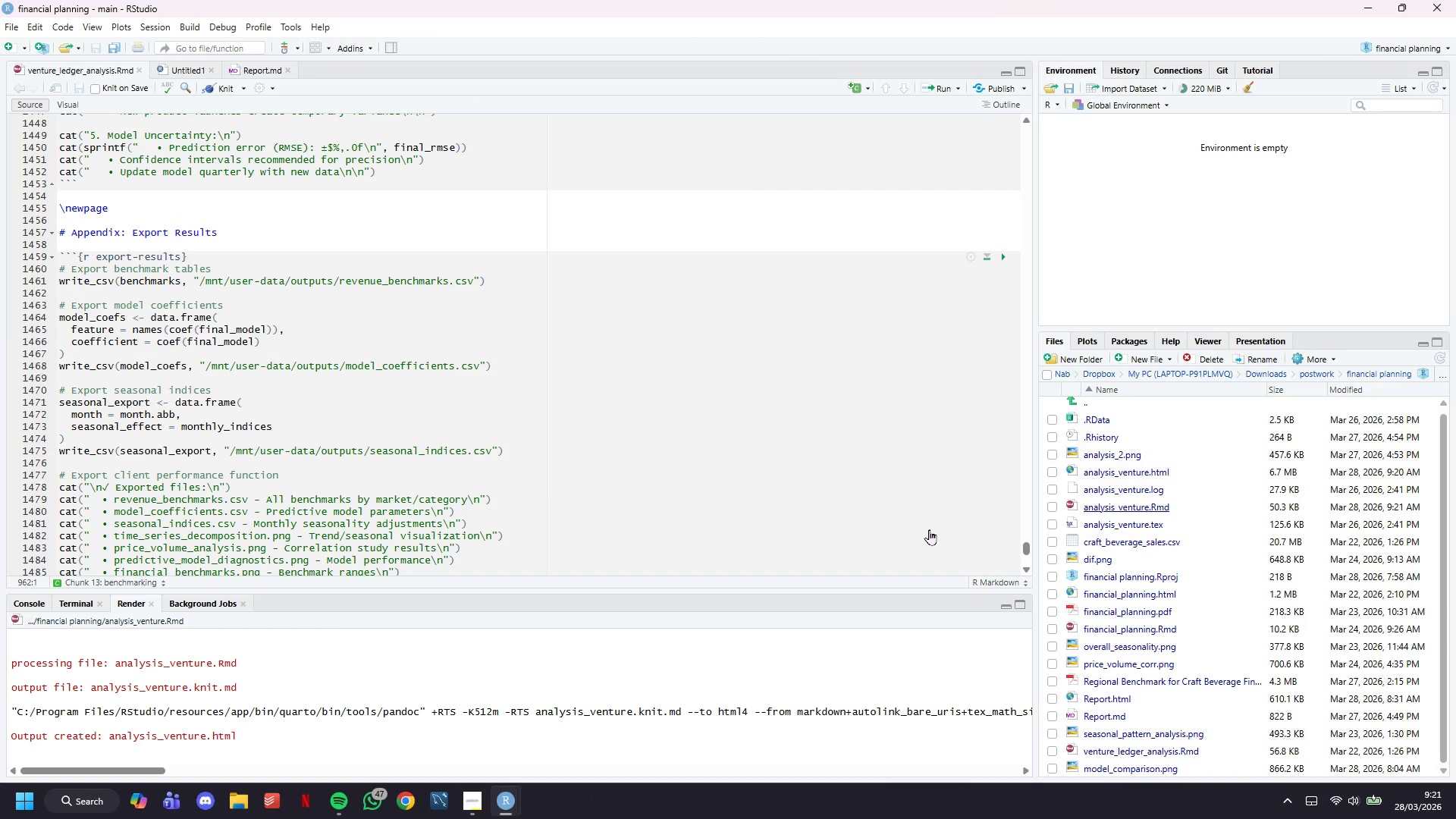 
double_click([1117, 509])
 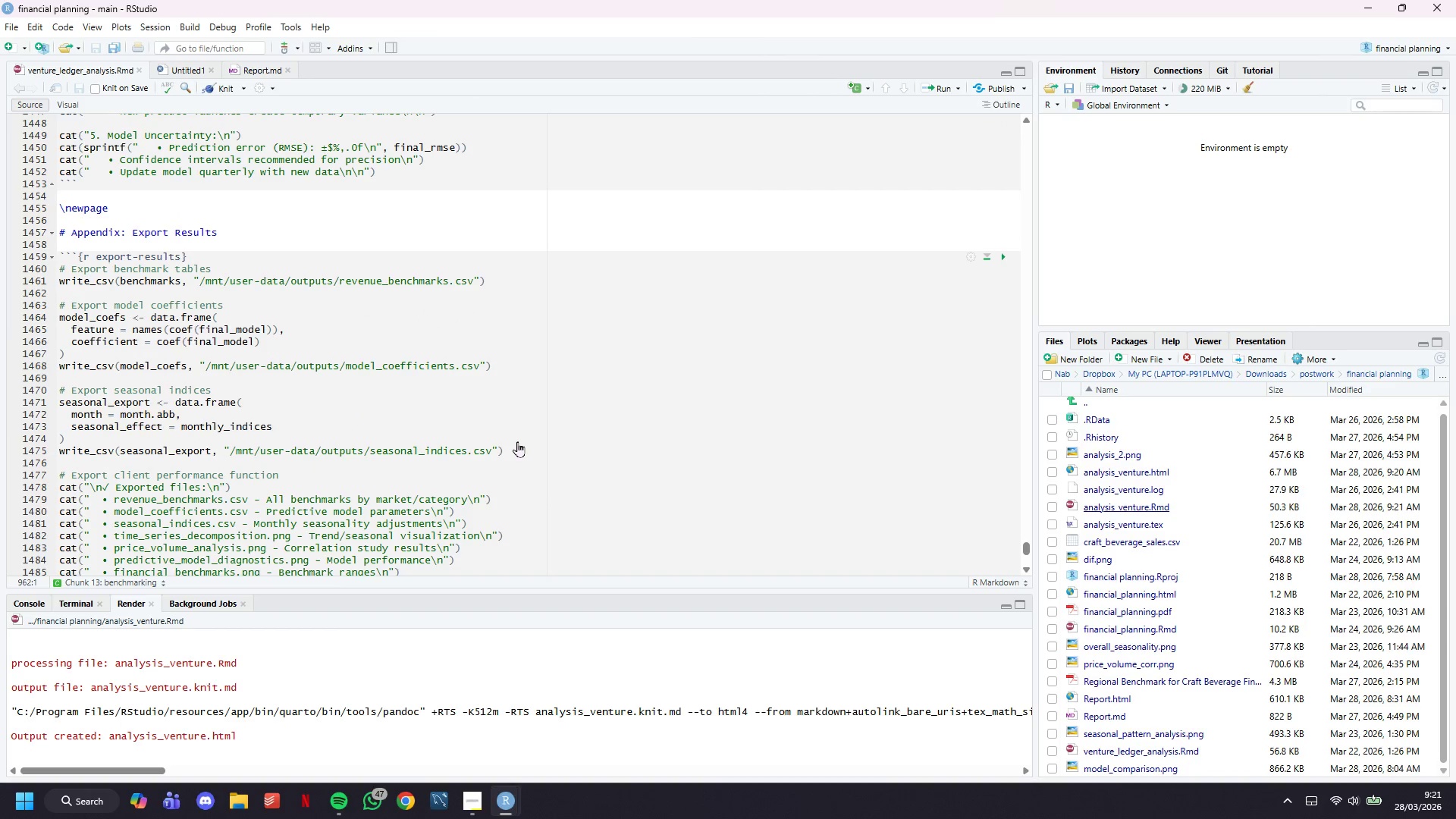 
scroll: coordinate [423, 488], scroll_direction: down, amount: 13.0
 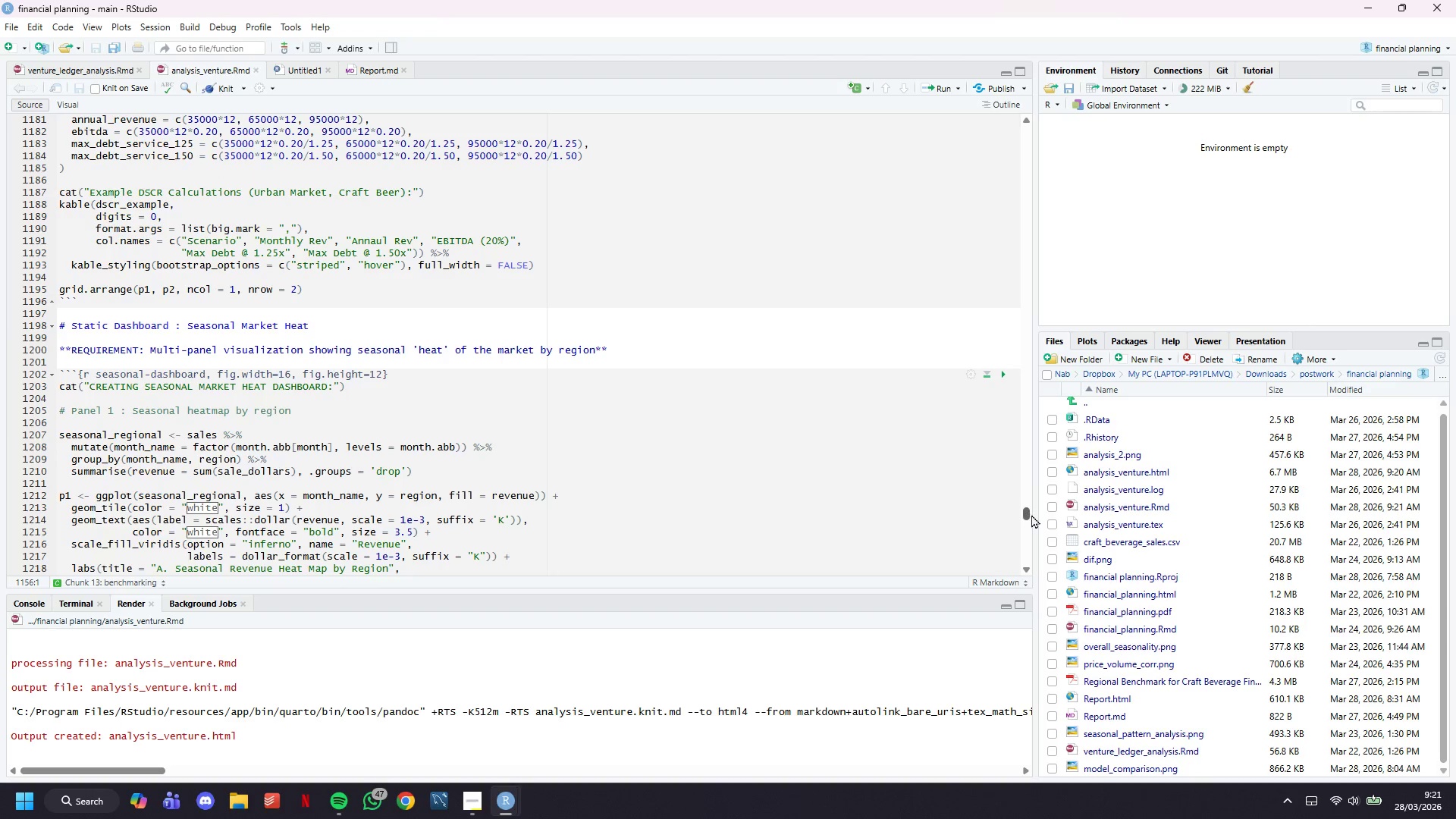 
left_click_drag(start_coordinate=[1031, 514], to_coordinate=[1031, 574])
 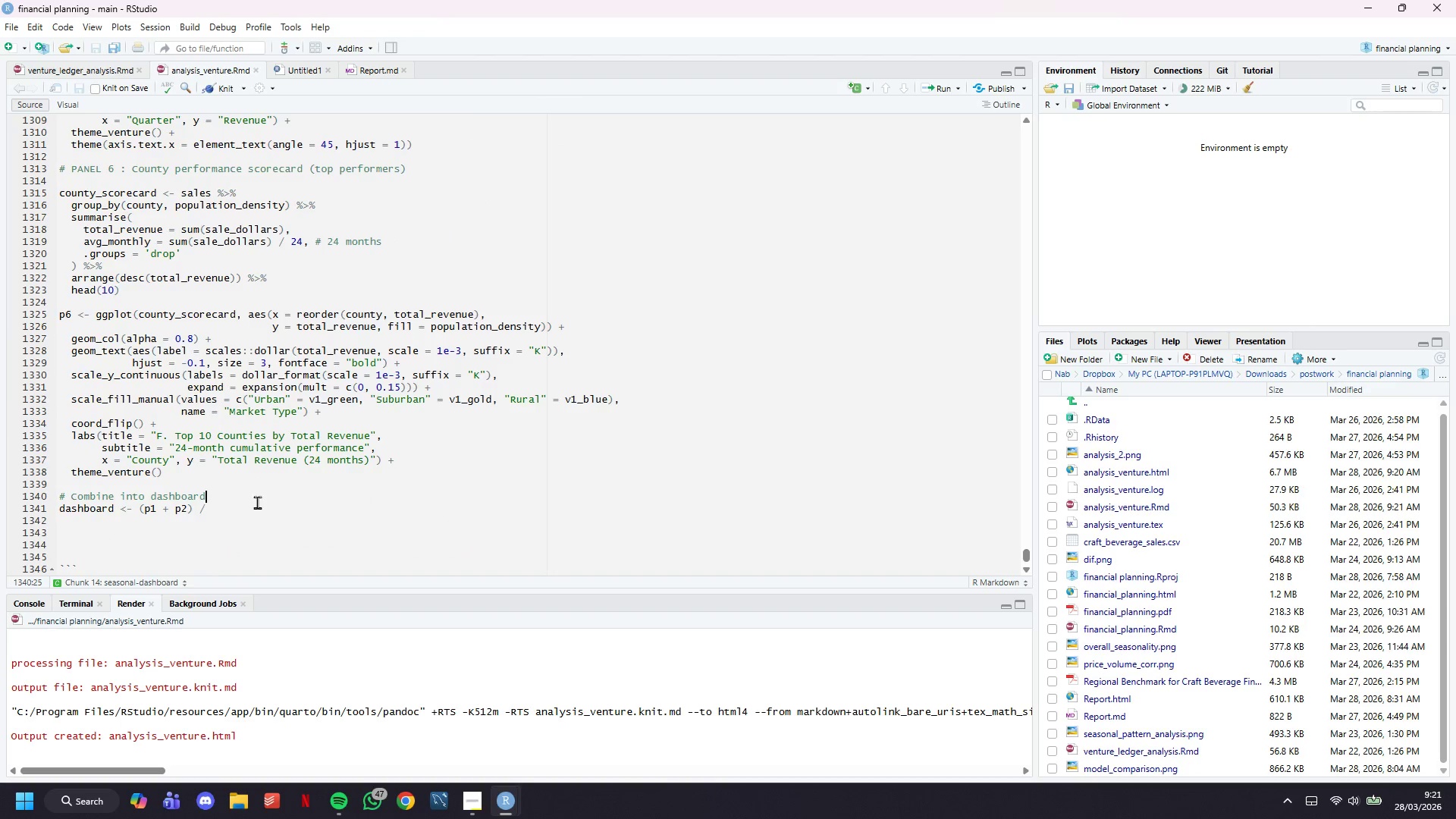 
double_click([268, 504])
 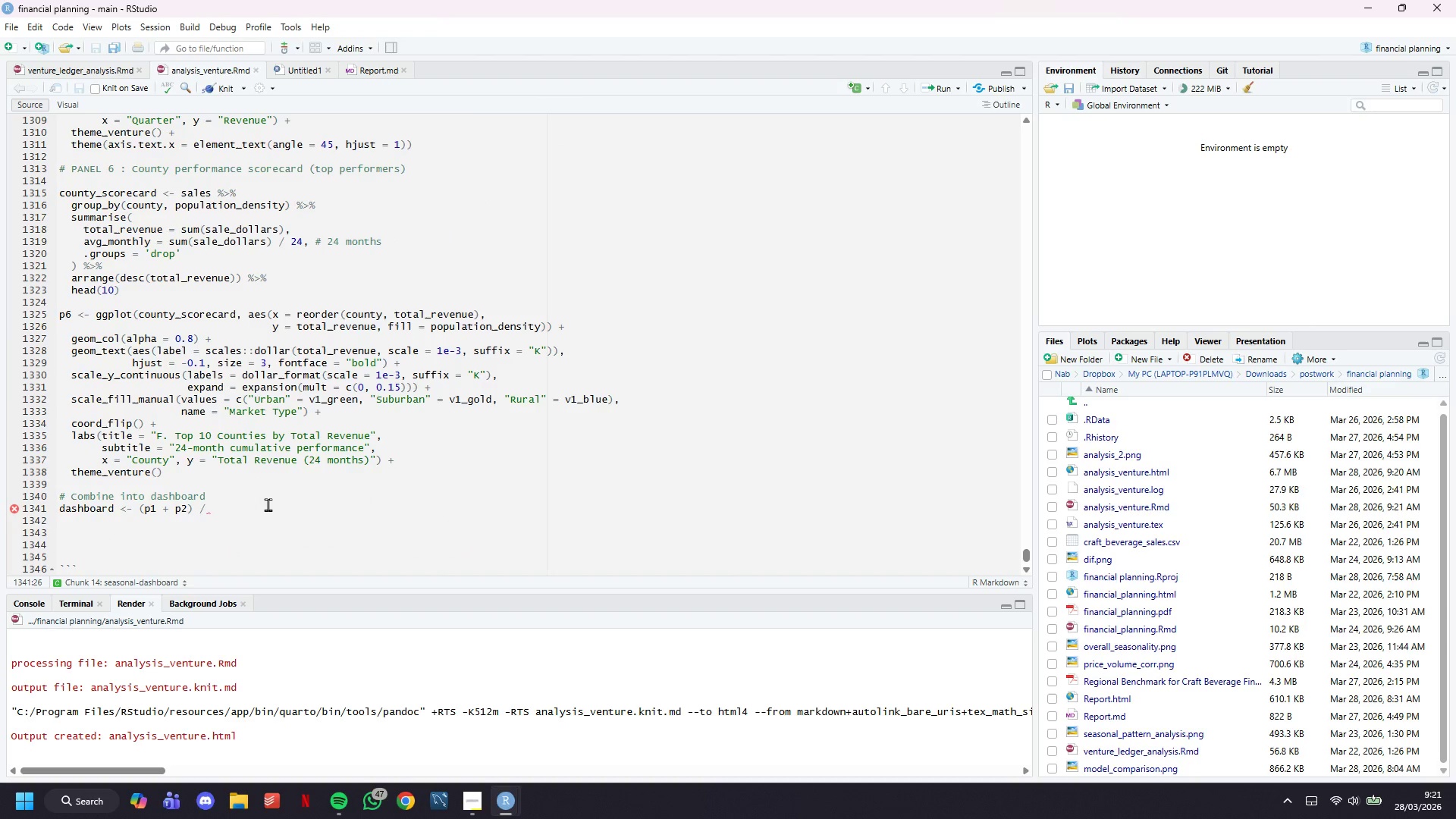 
type((p3 + p3)
key(Backspace)
type(4)
 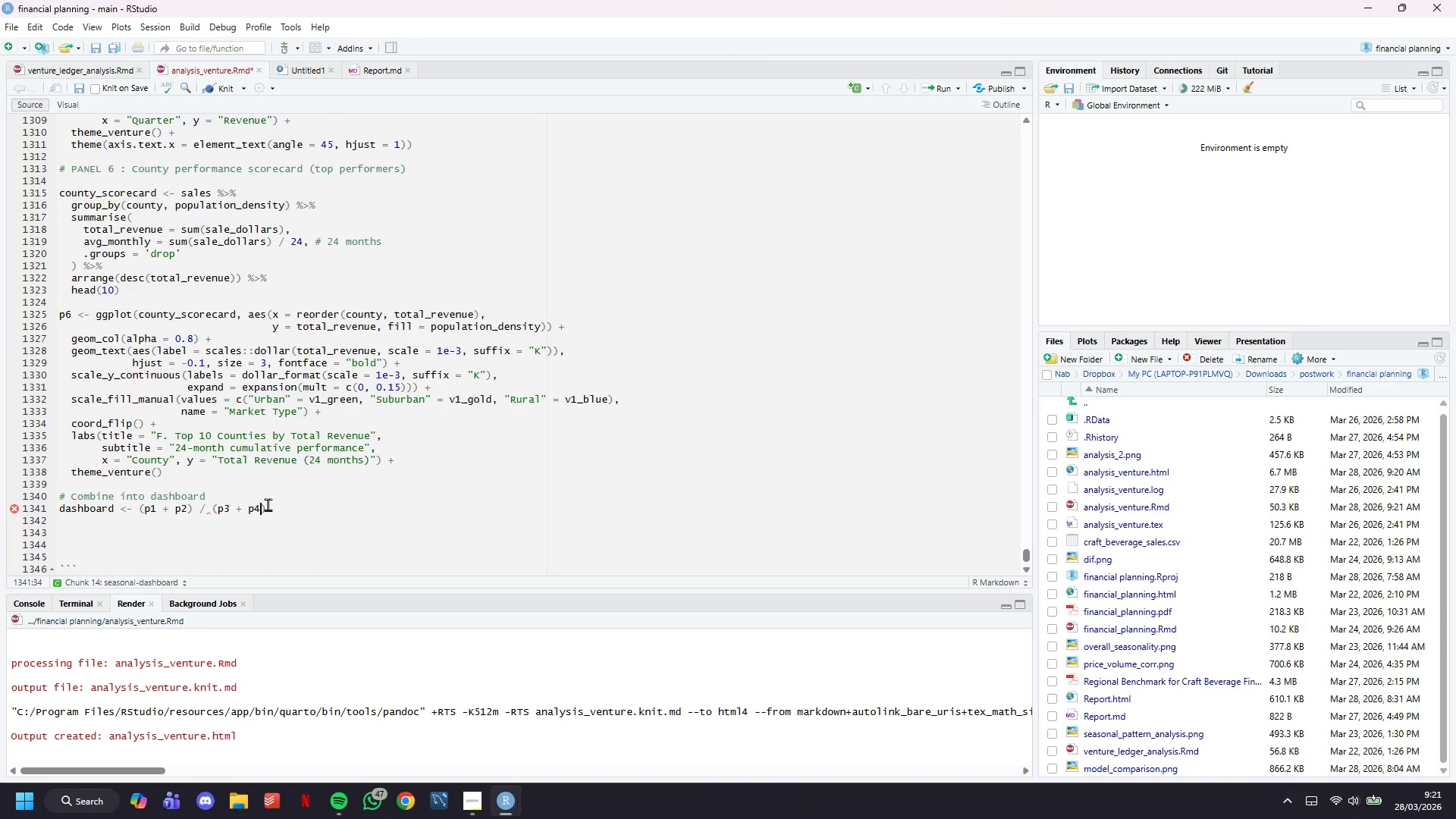 
key(ArrowRight)
 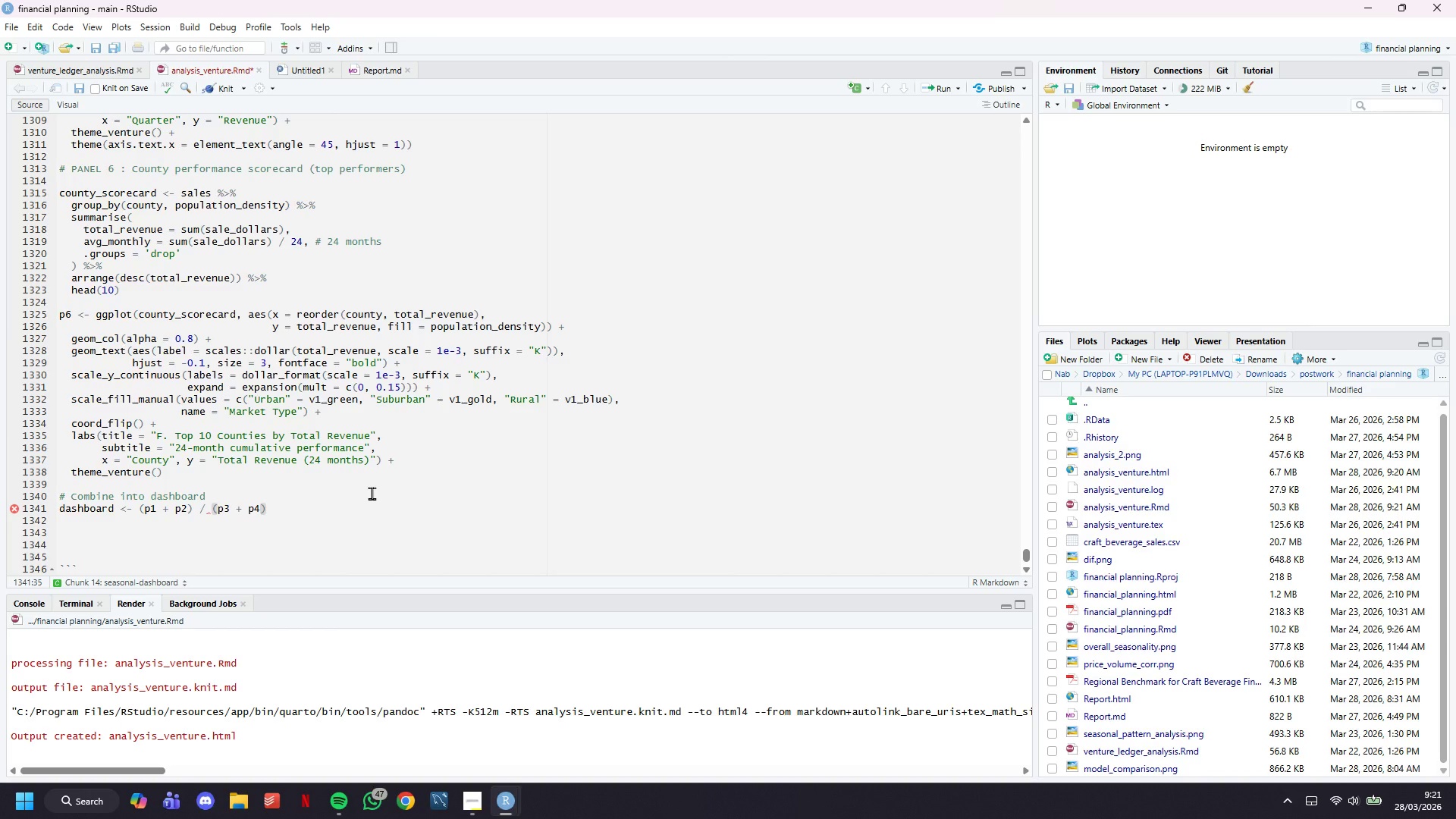 
type( / (p5 + p6)
 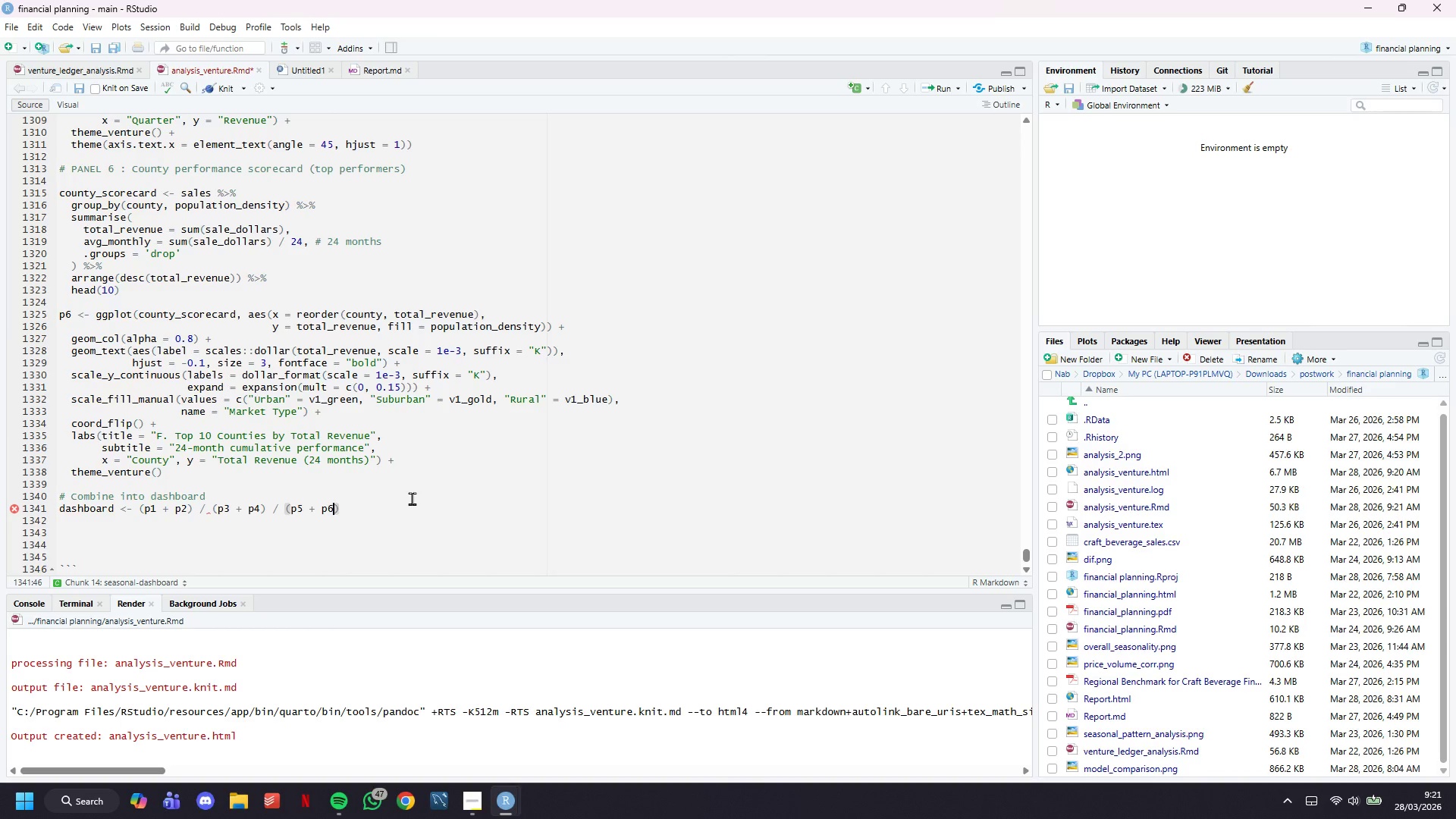 
 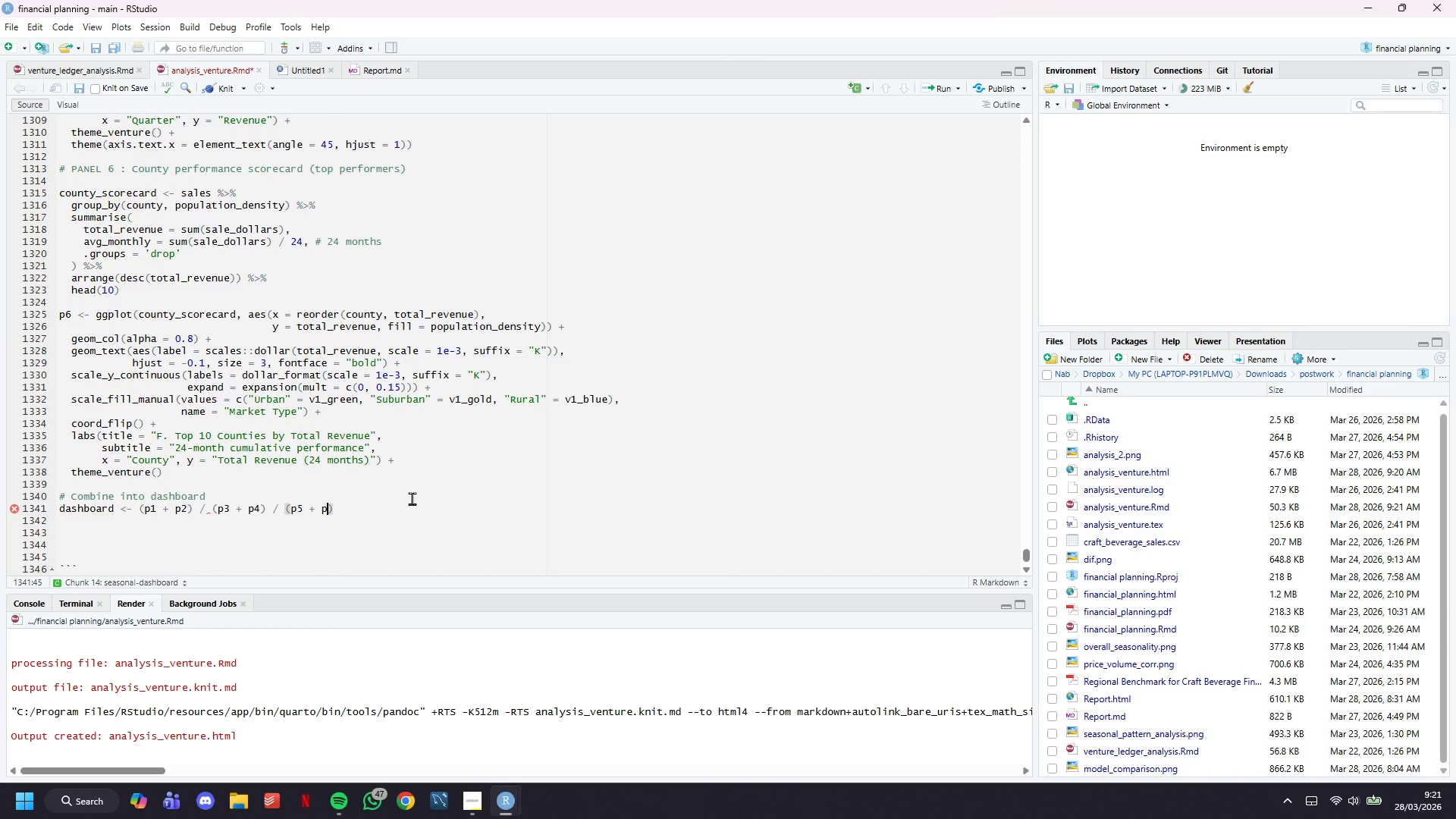 
key(ArrowRight)
 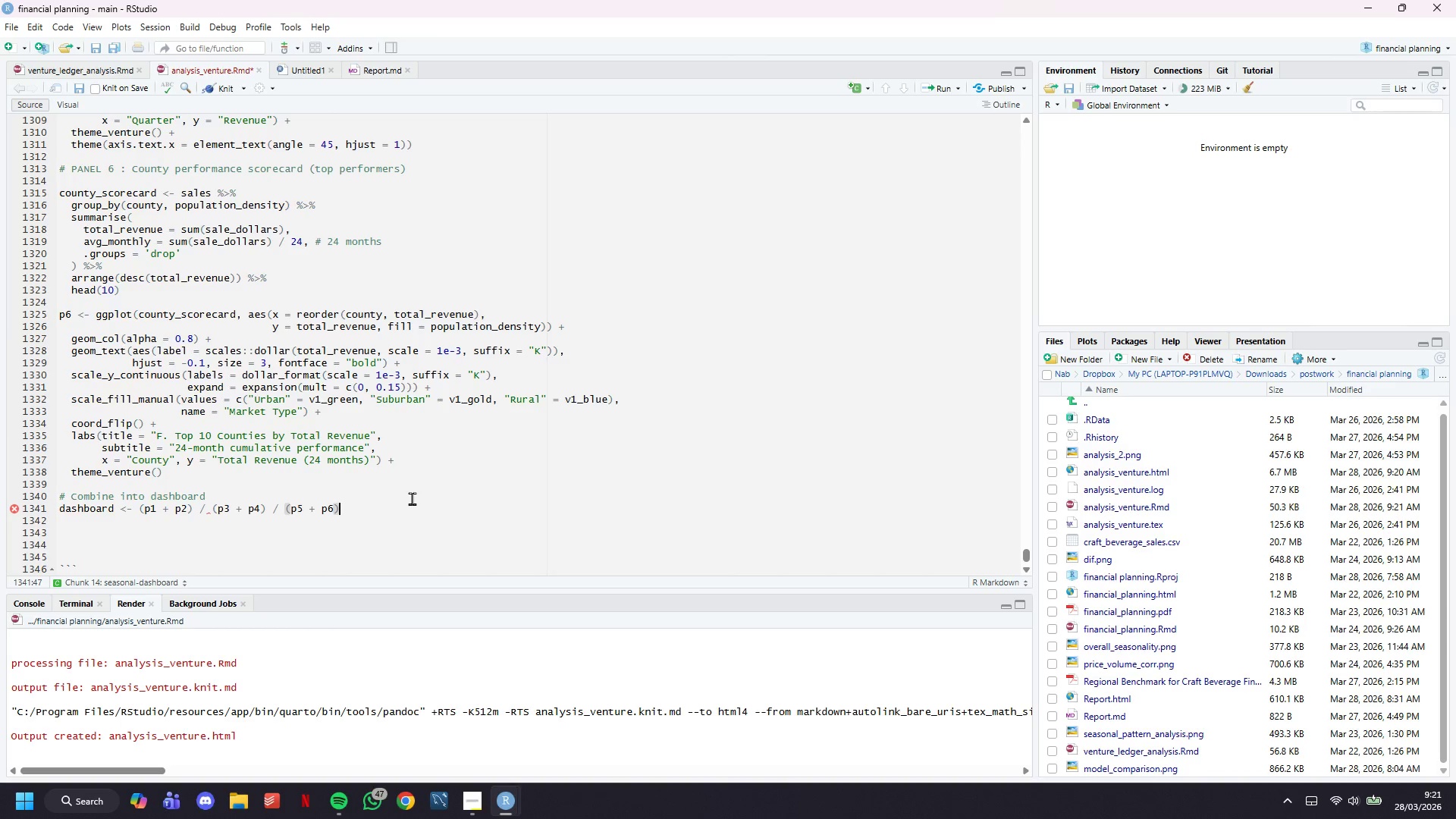 
key(Space)
 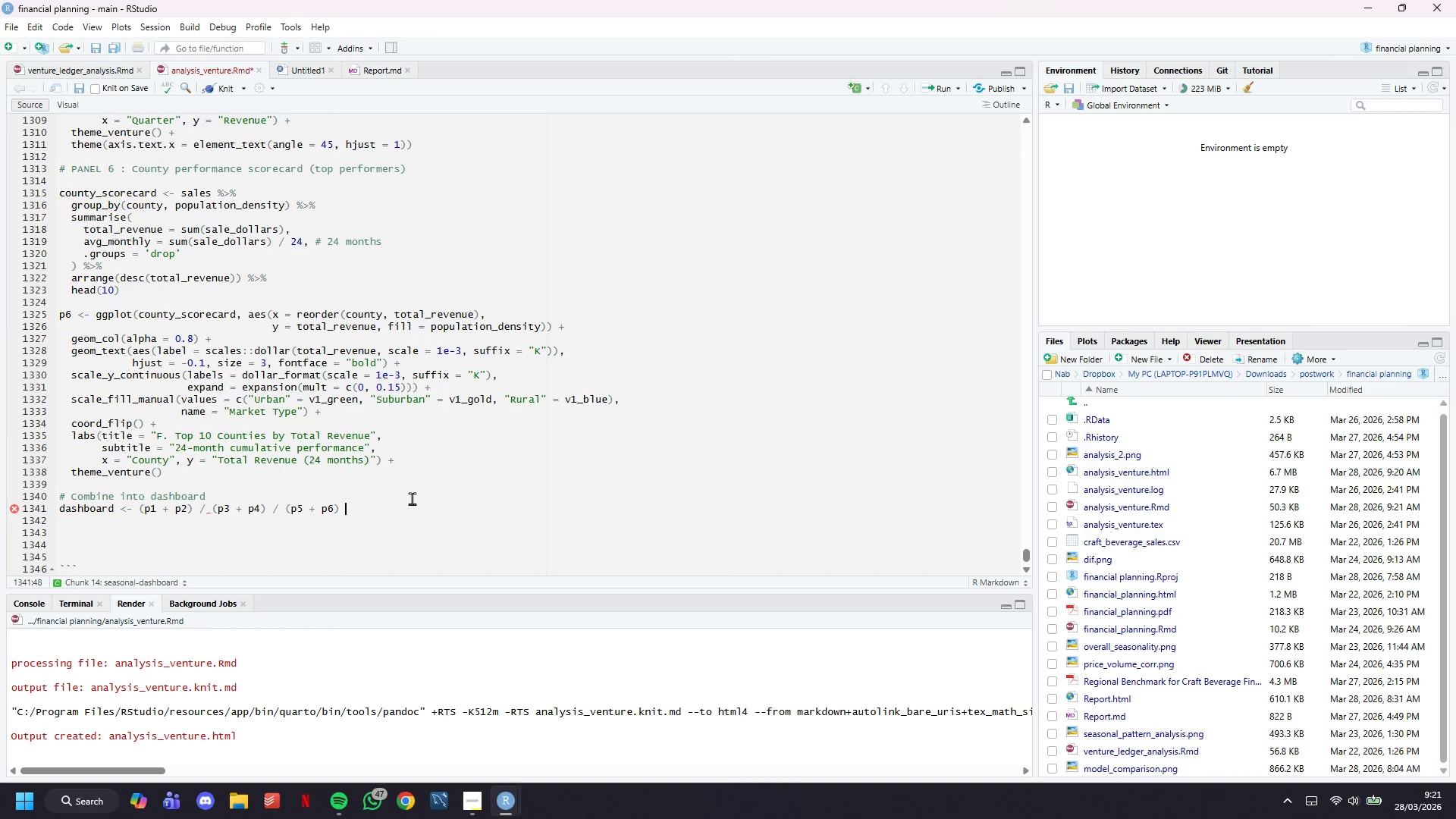 
key(Shift+Equal)
 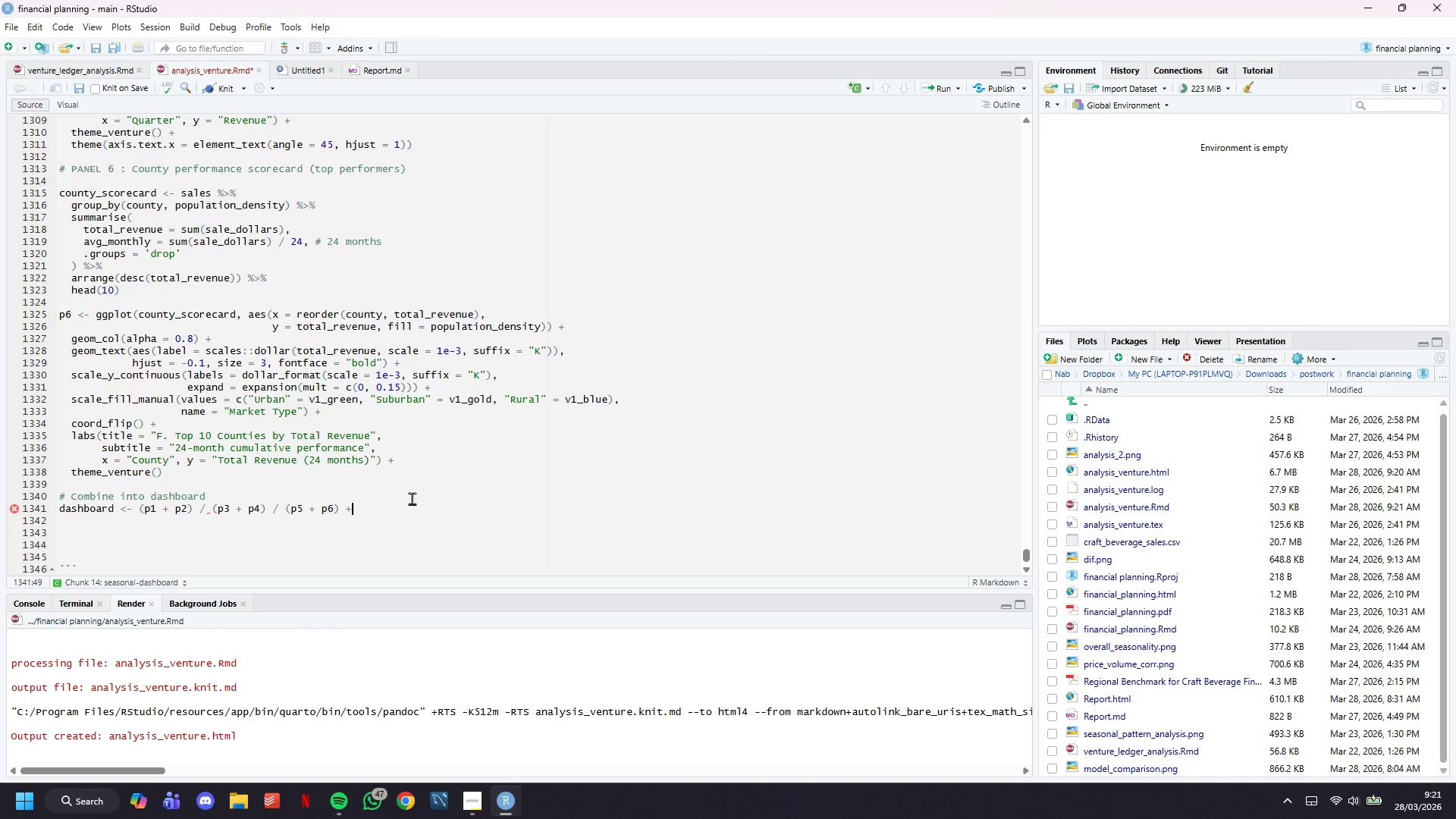 
key(Shift+ShiftRight)
 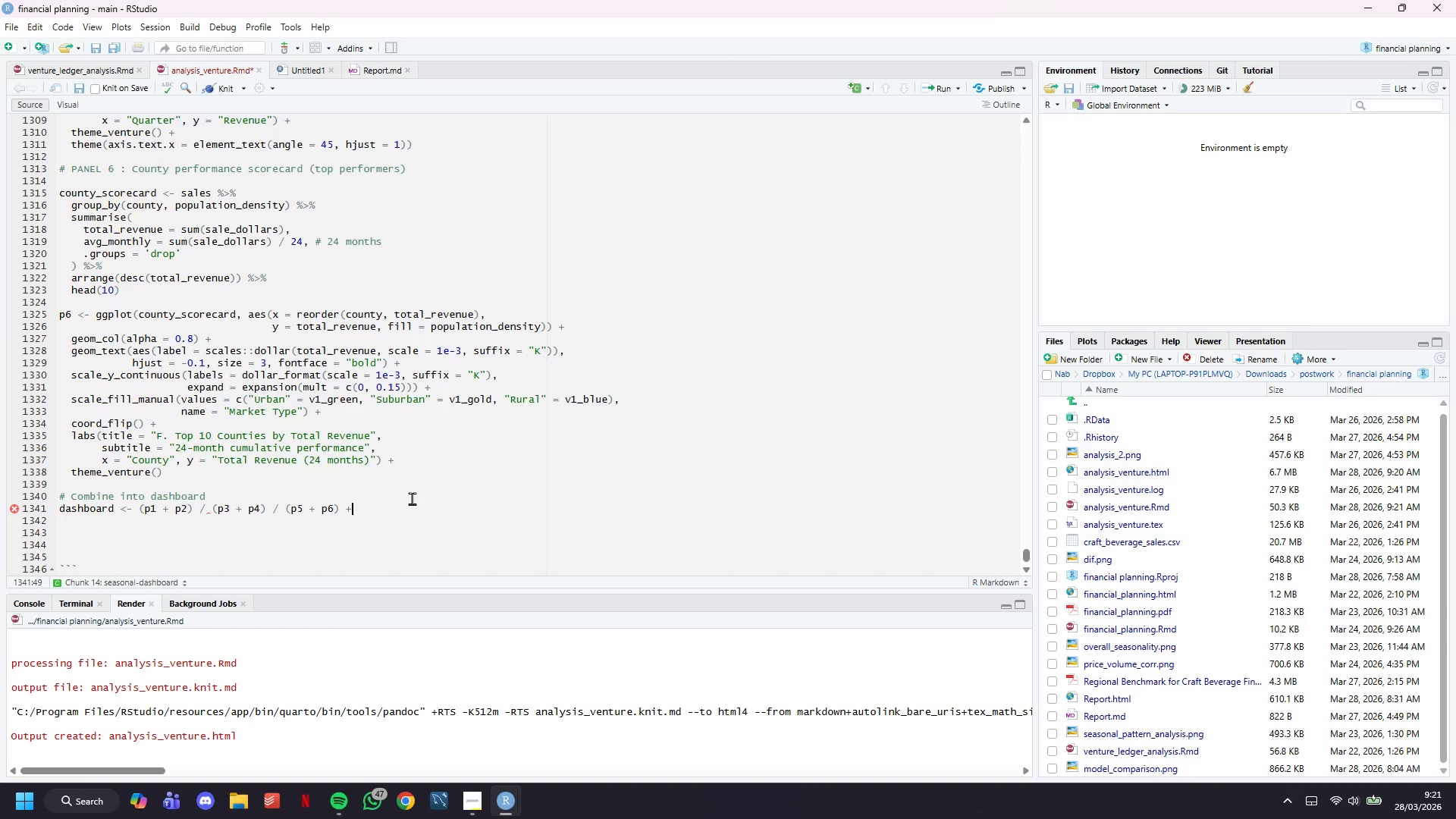 
key(Enter)
 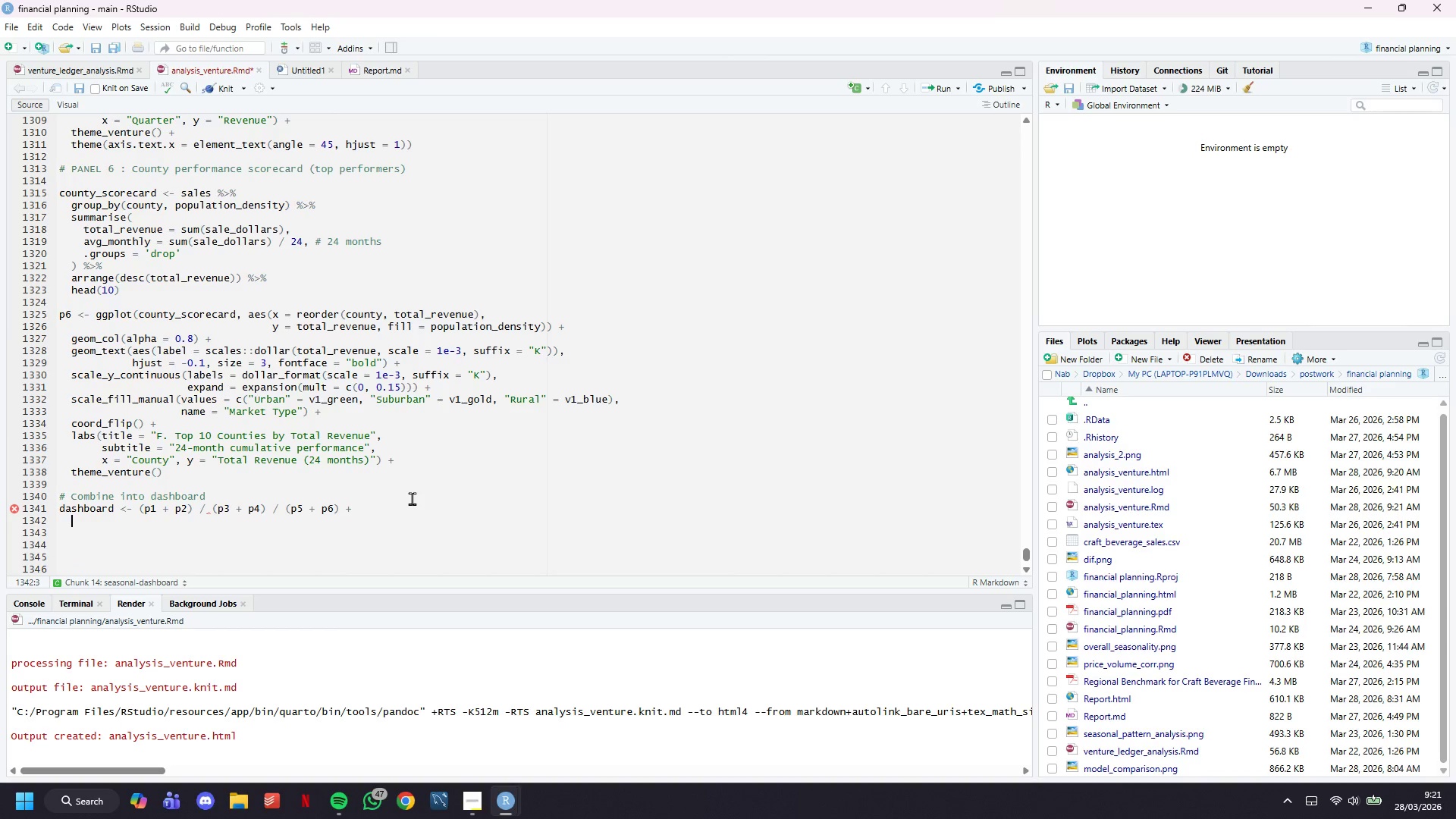 
type(plot_annotation()
 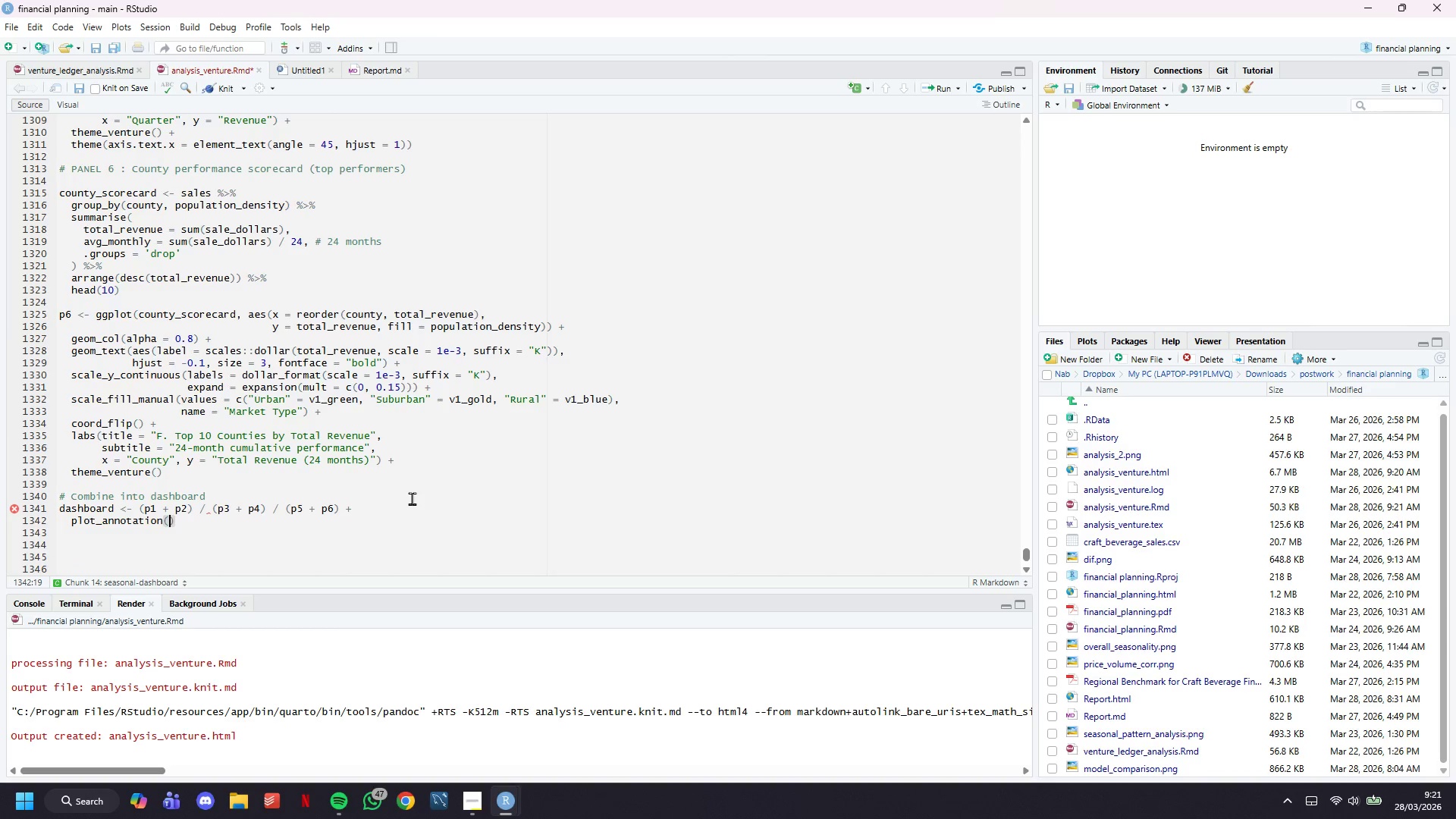 
key(Enter)
 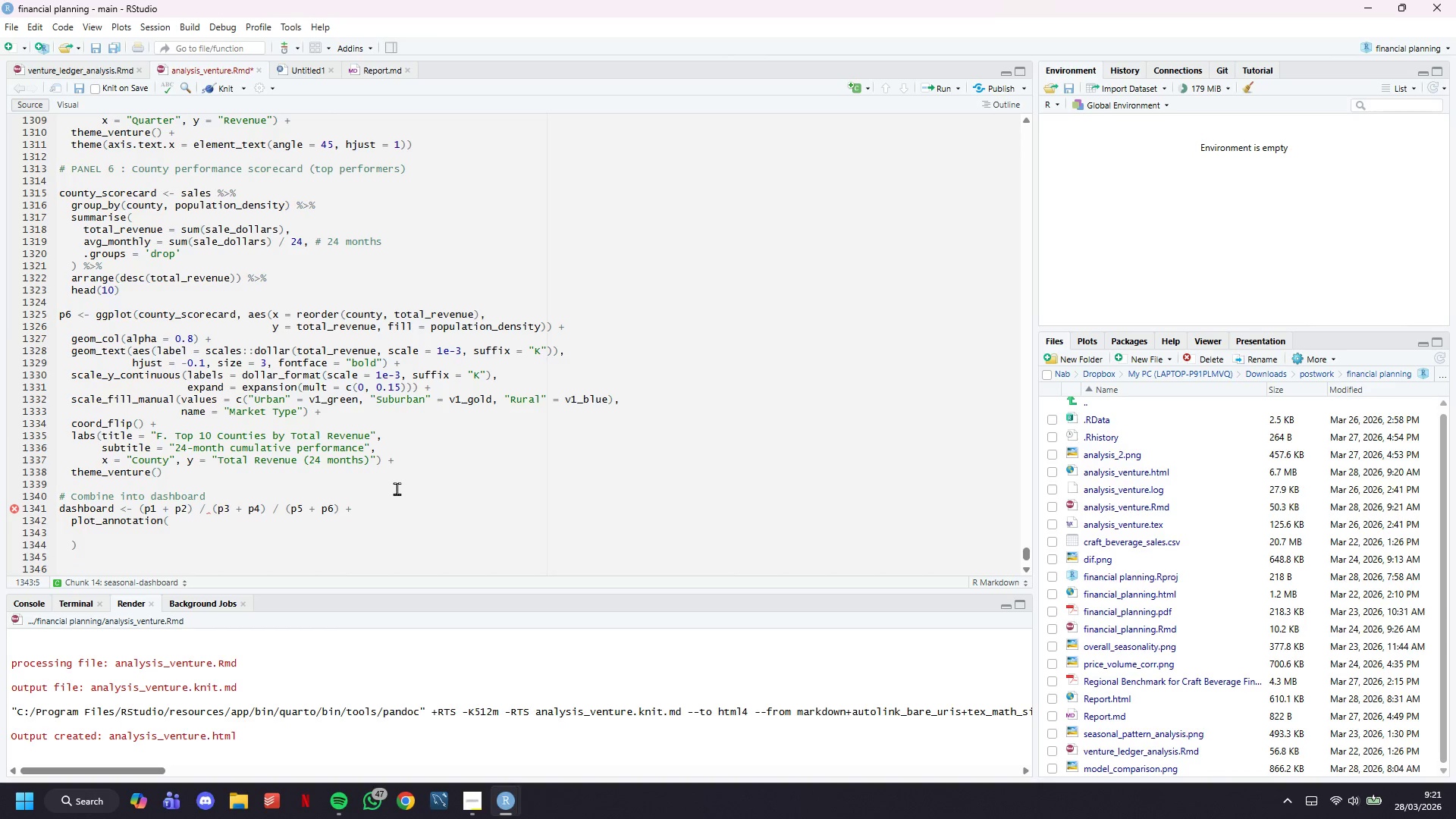 
scroll: coordinate [390, 475], scroll_direction: down, amount: 6.0
 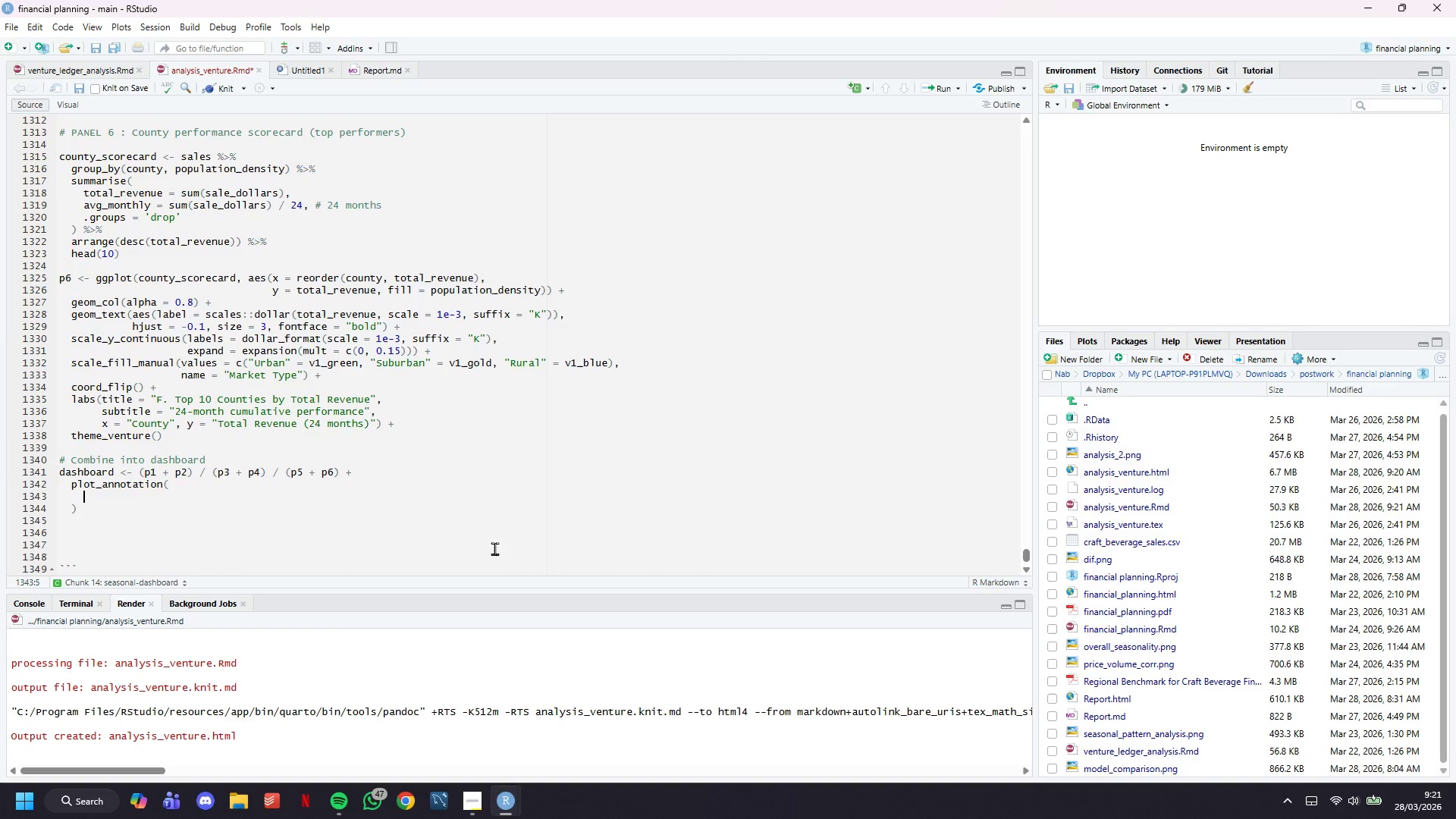 
type(title = ")
 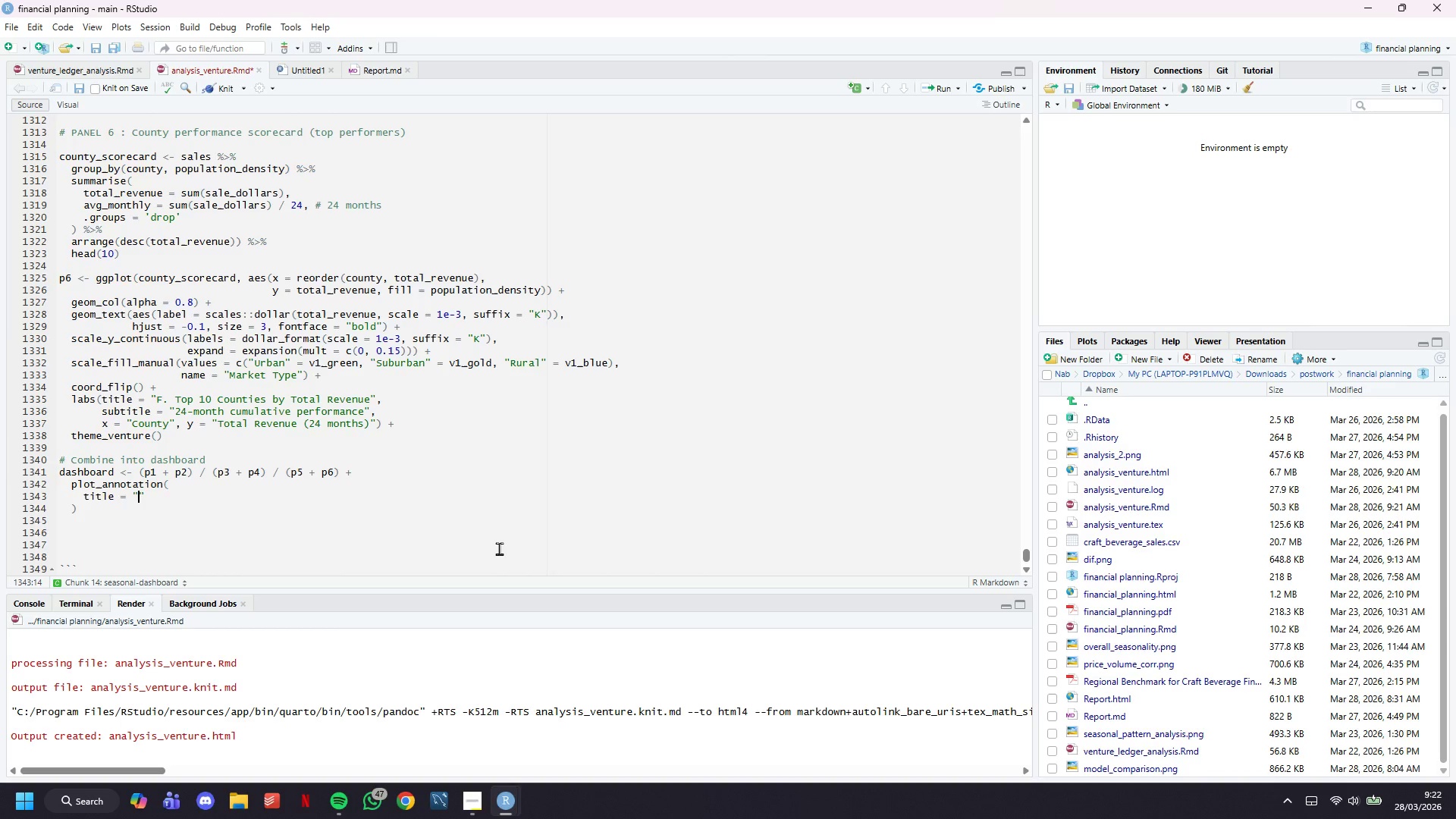 
type(VENTURE LEDGER - CRAFT BEVERAGE )
 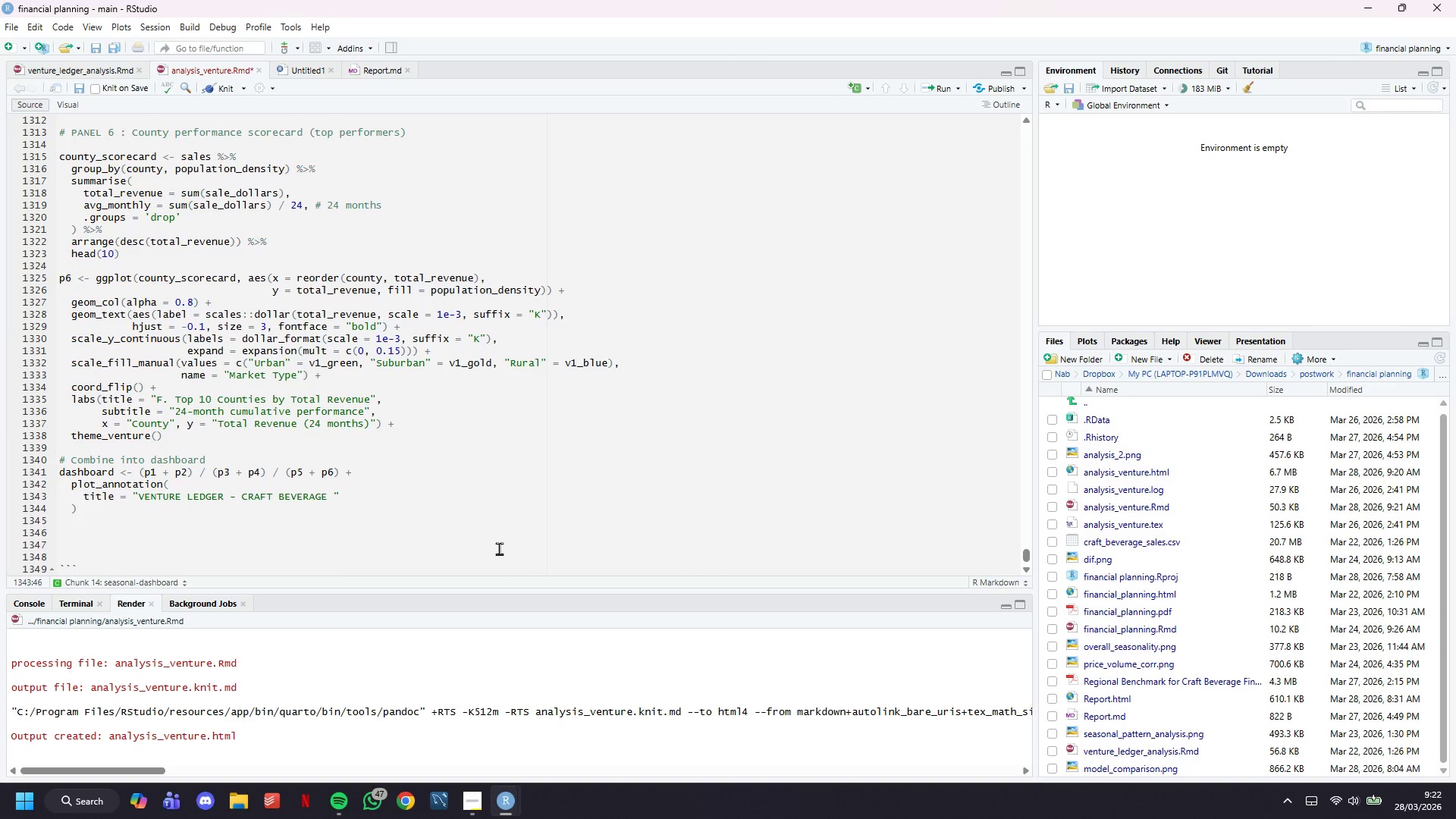 
type(MARKET INTE)
 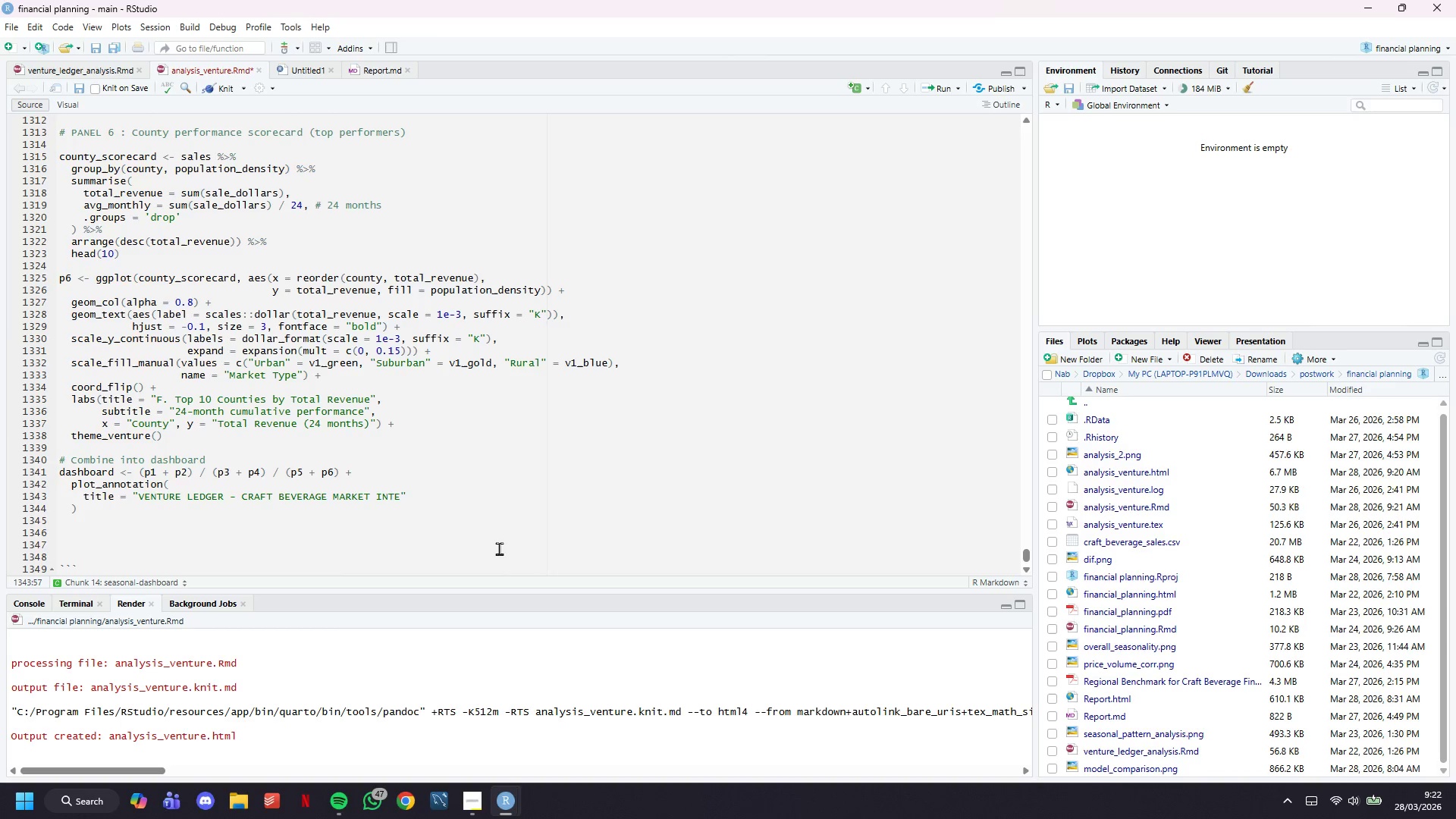 
type(LLIGENCE )
 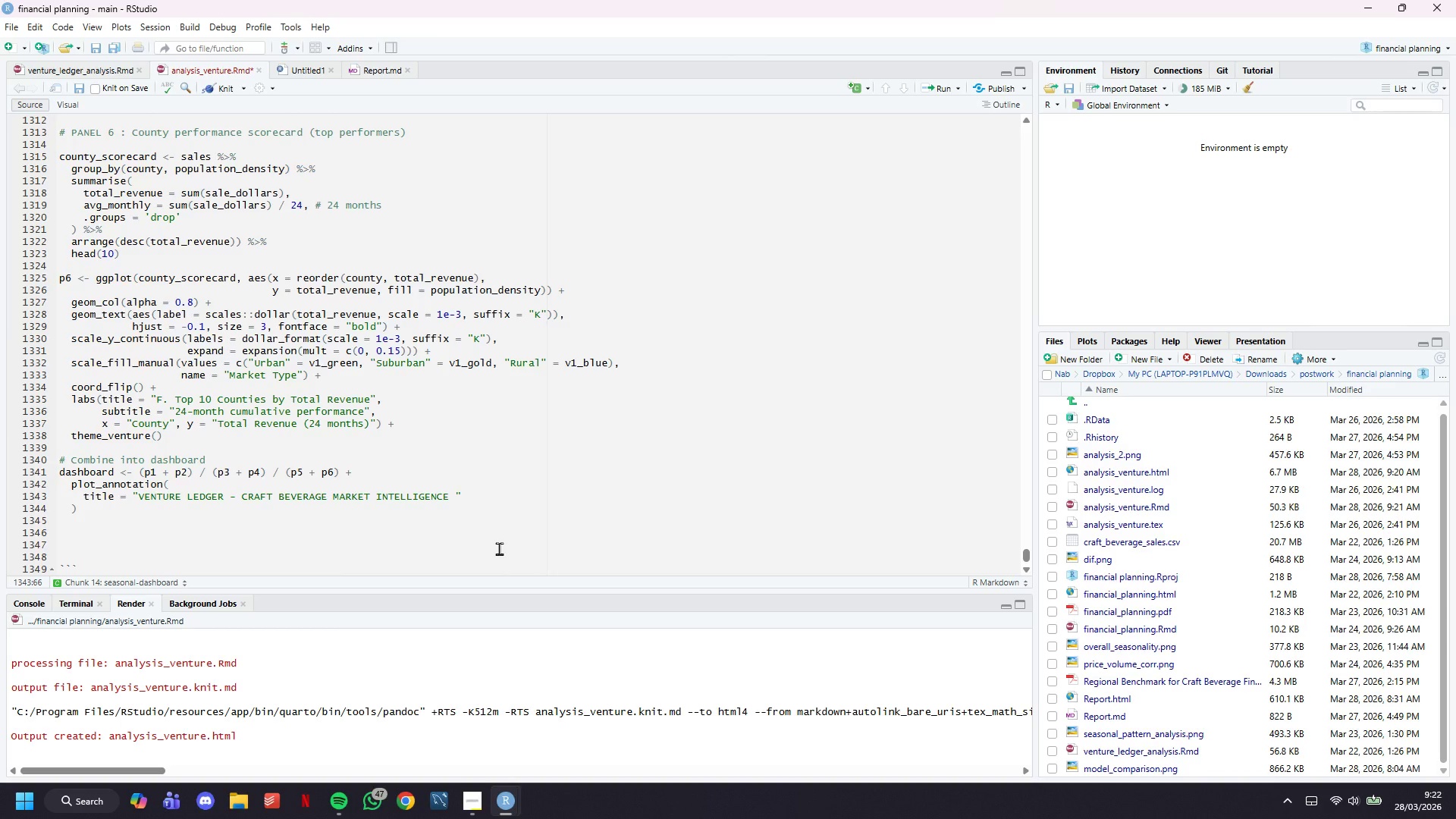 
wait(11.81)
 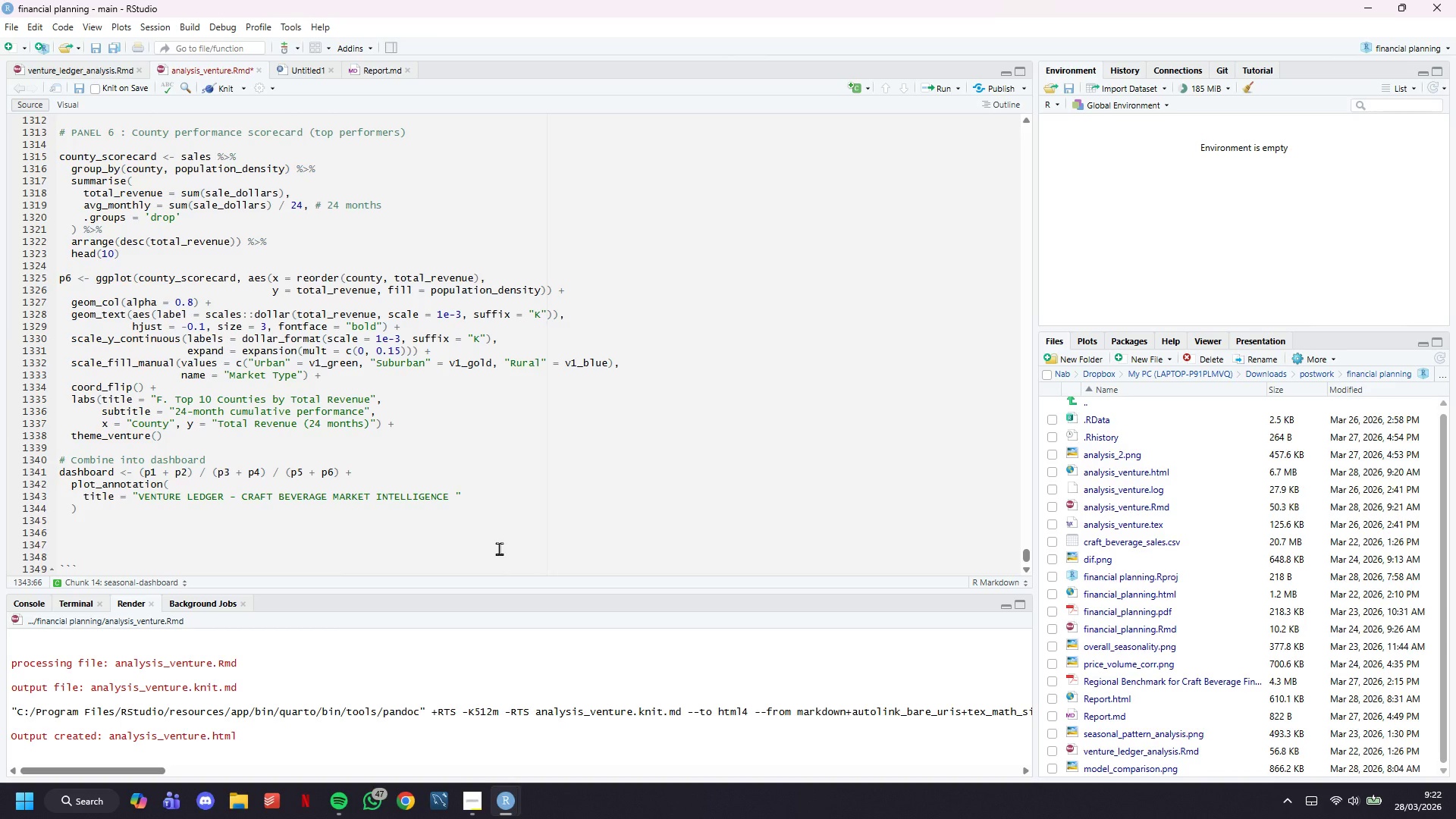 
type(DASHBOARD)
 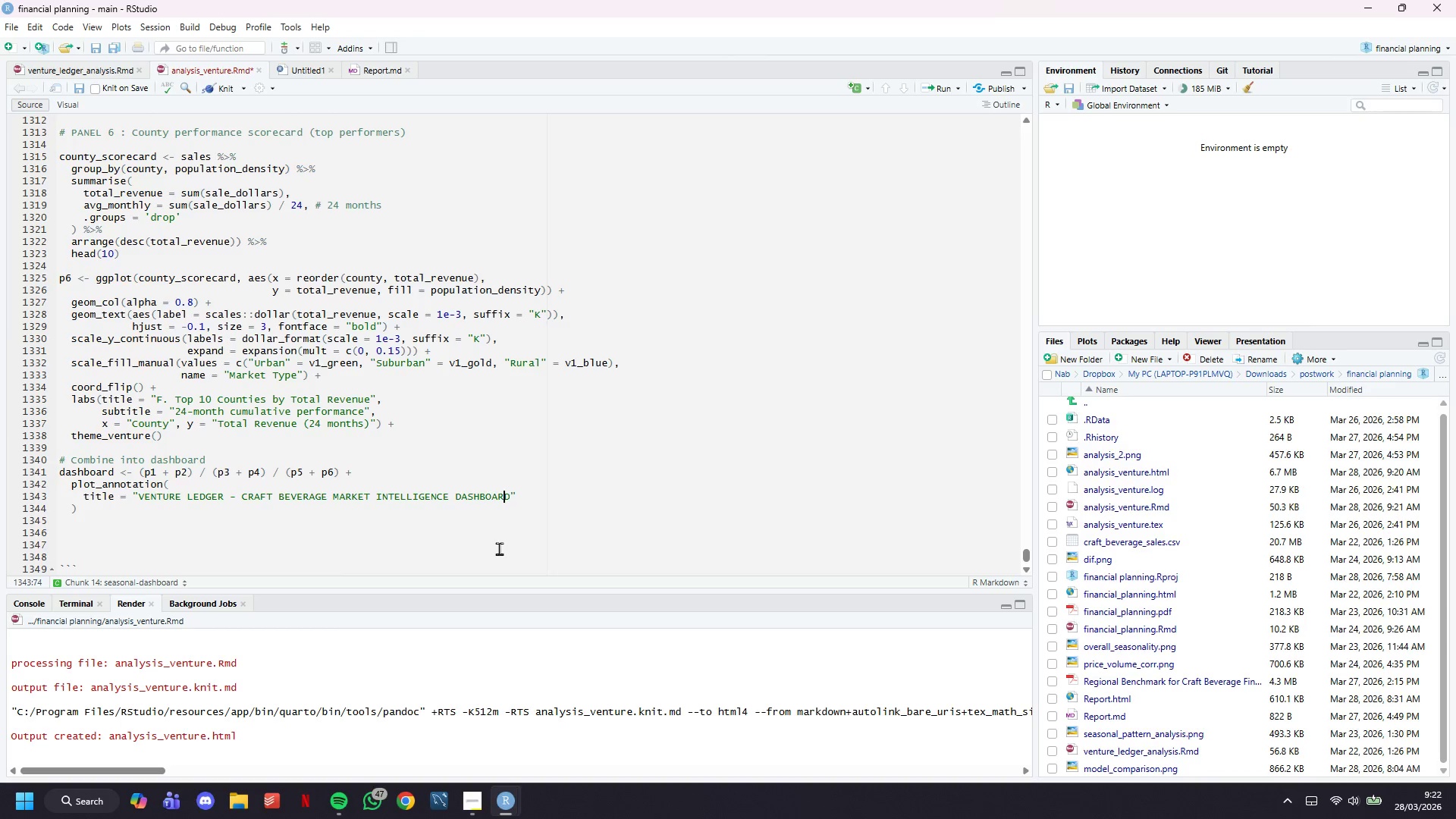 
key(ArrowLeft)
 